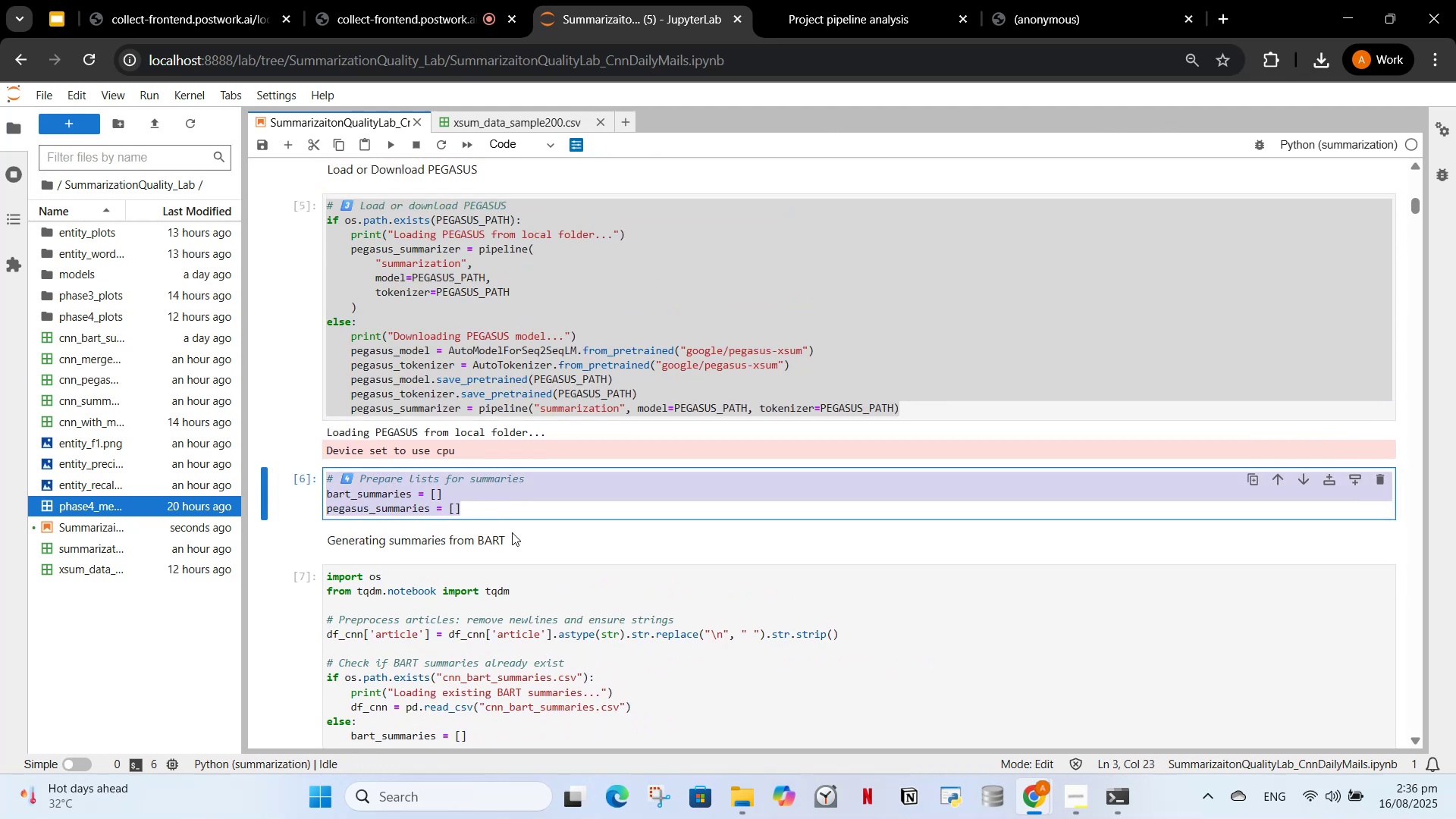 
scroll: coordinate [488, 540], scroll_direction: down, amount: 4.0
 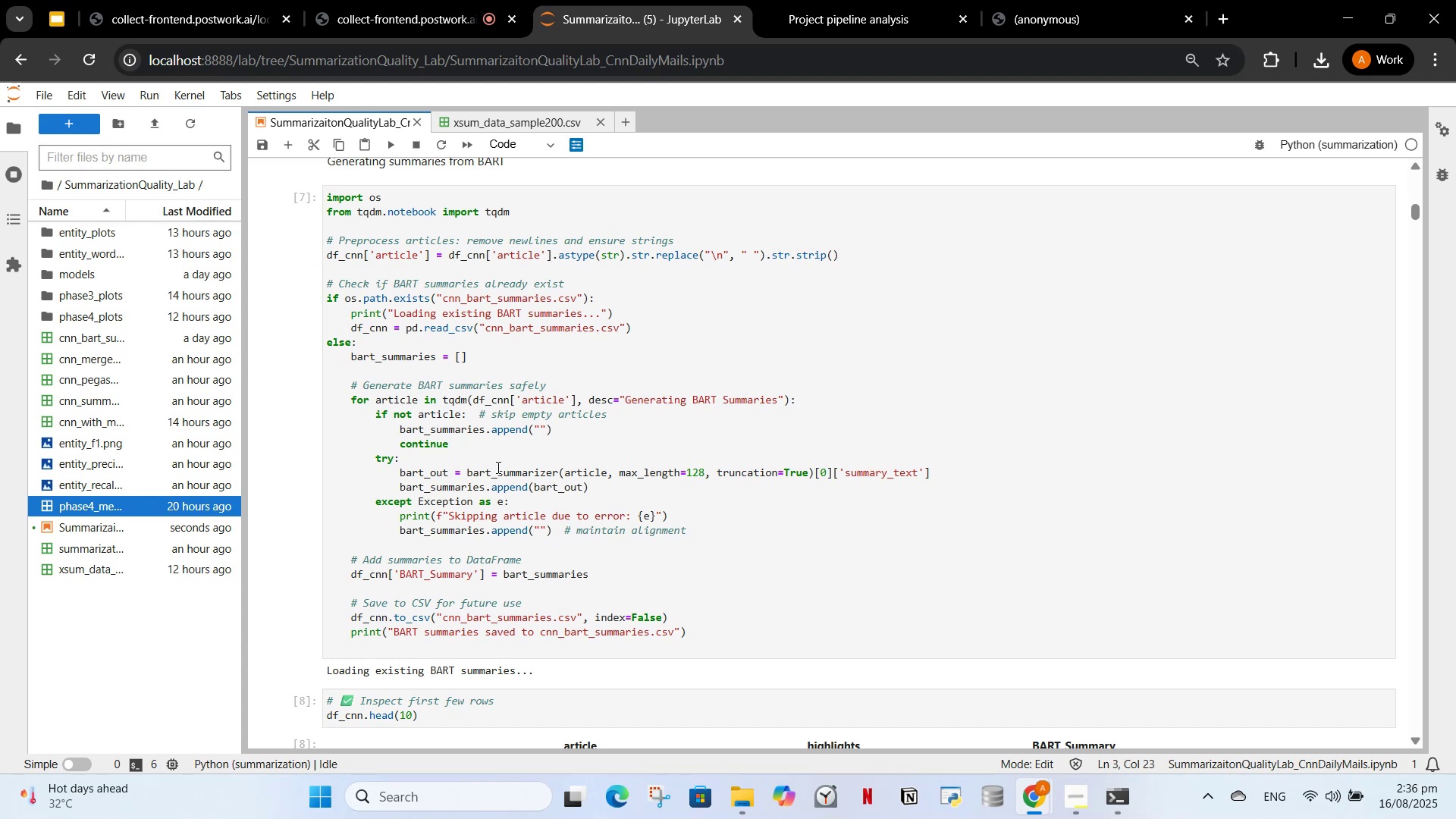 
scroll: coordinate [497, 500], scroll_direction: up, amount: 3.0
 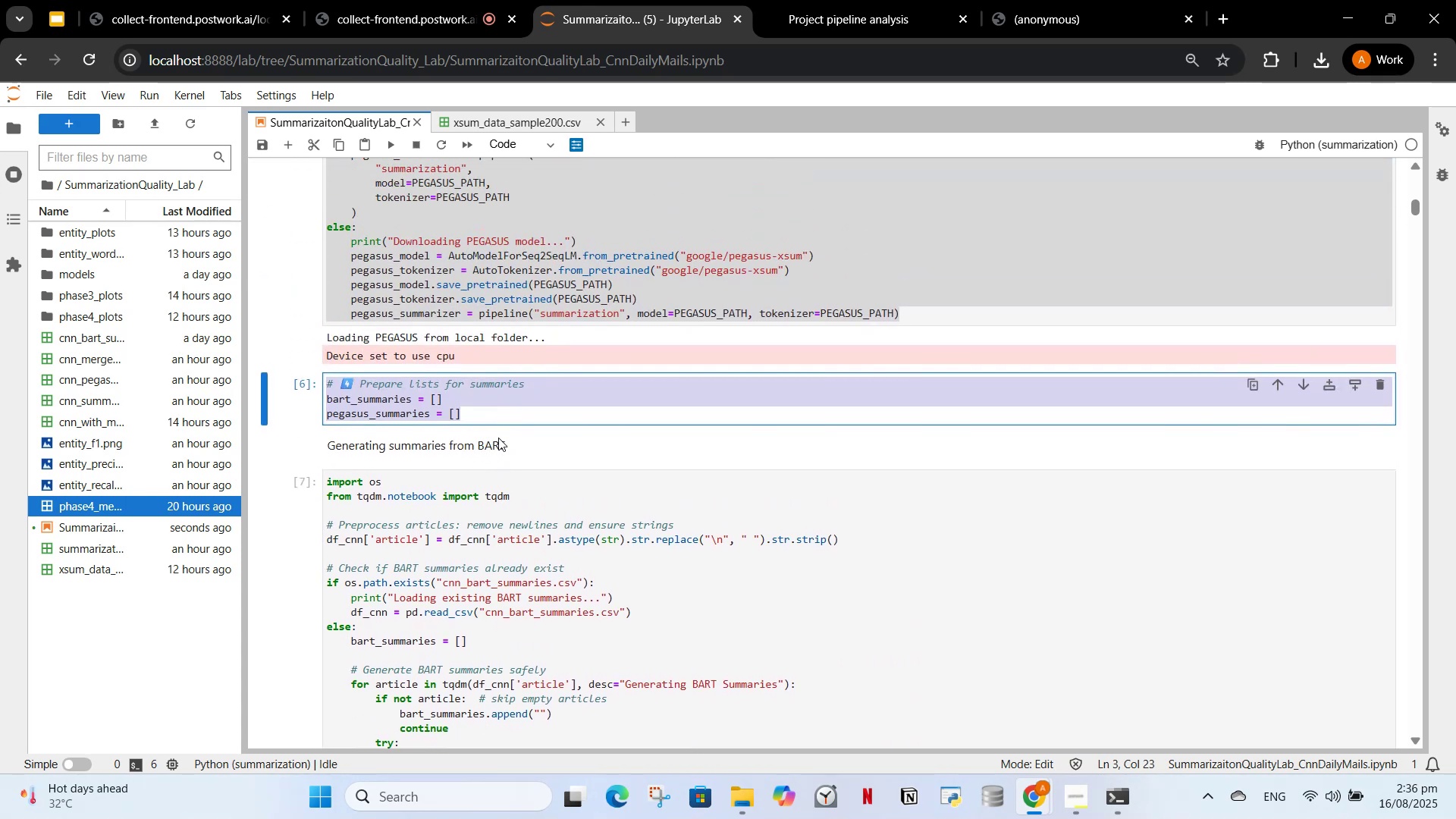 
wait(5.33)
 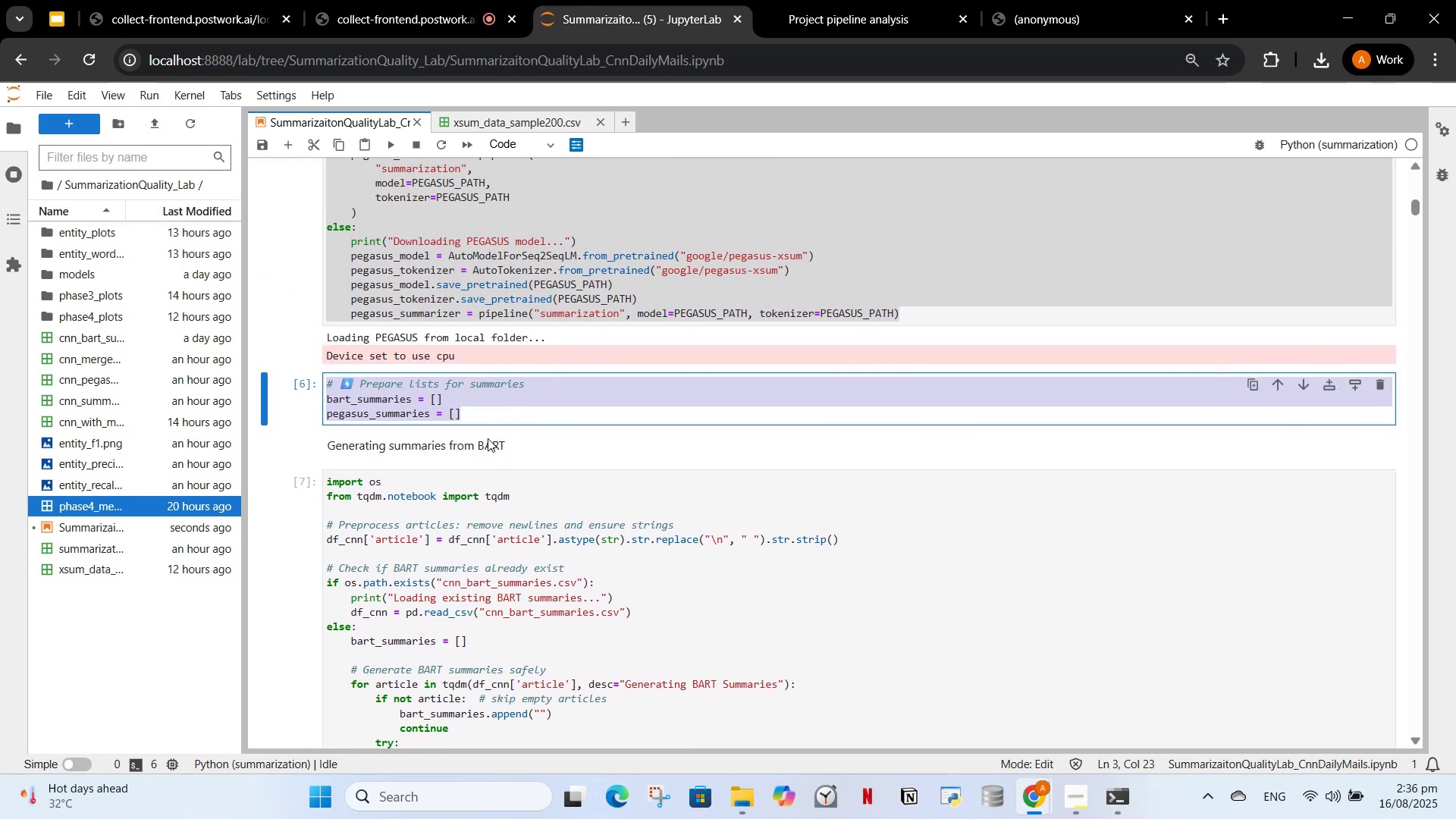 
double_click([496, 422])
 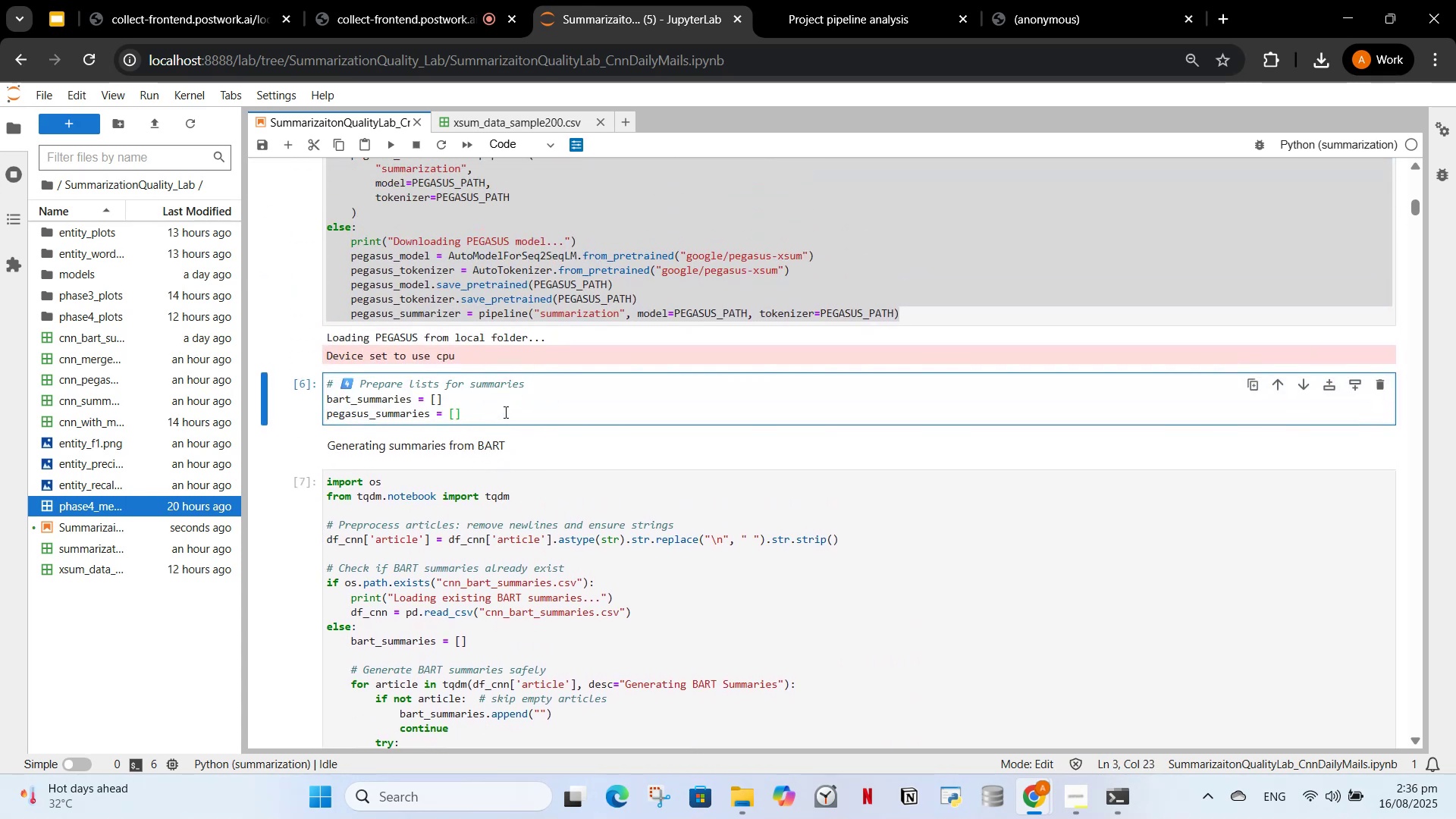 
scroll: coordinate [525, 383], scroll_direction: down, amount: 3.0
 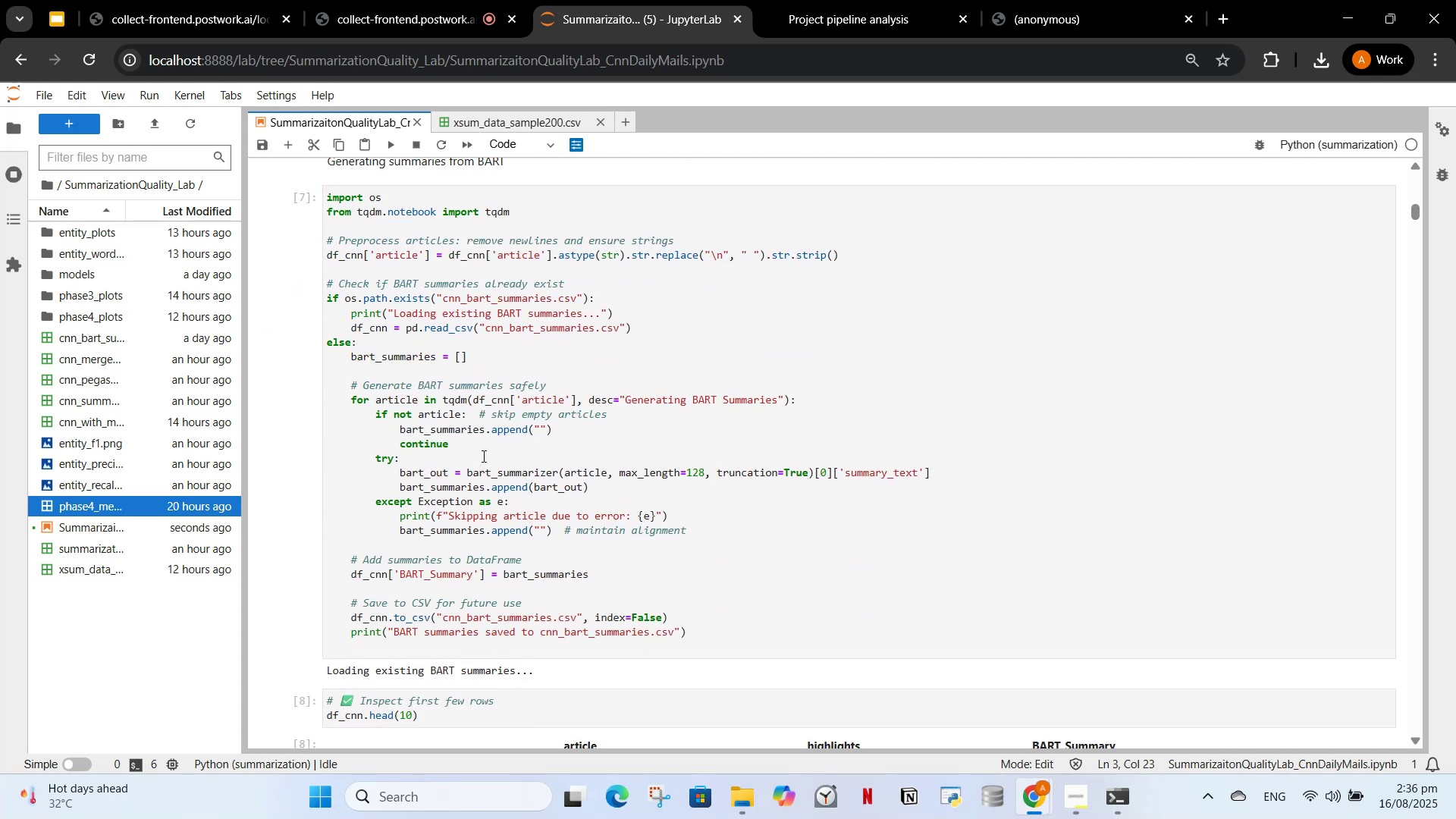 
scroll: coordinate [574, 485], scroll_direction: up, amount: 2.0
 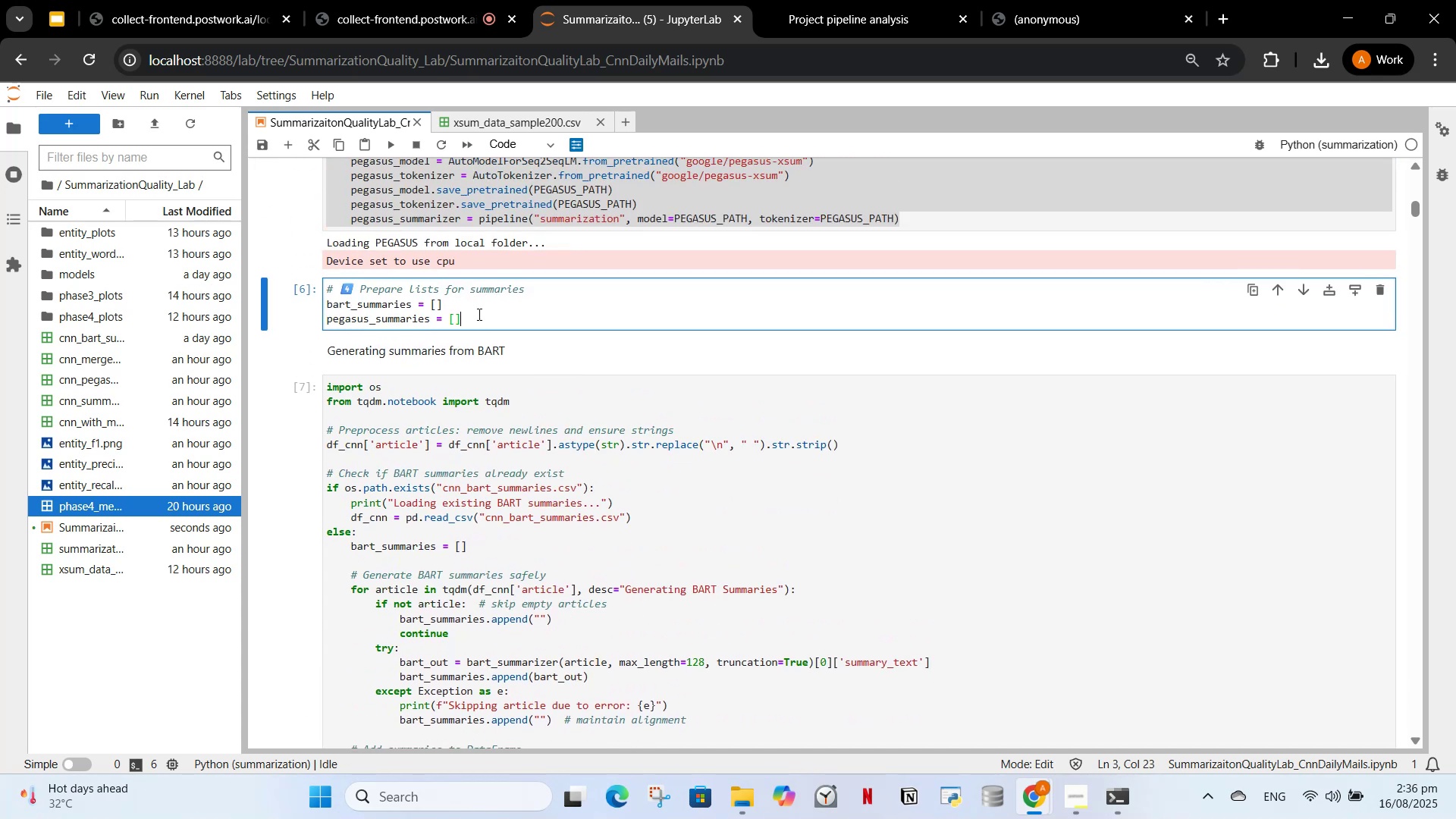 
left_click_drag(start_coordinate=[483, 302], to_coordinate=[482, 324])
 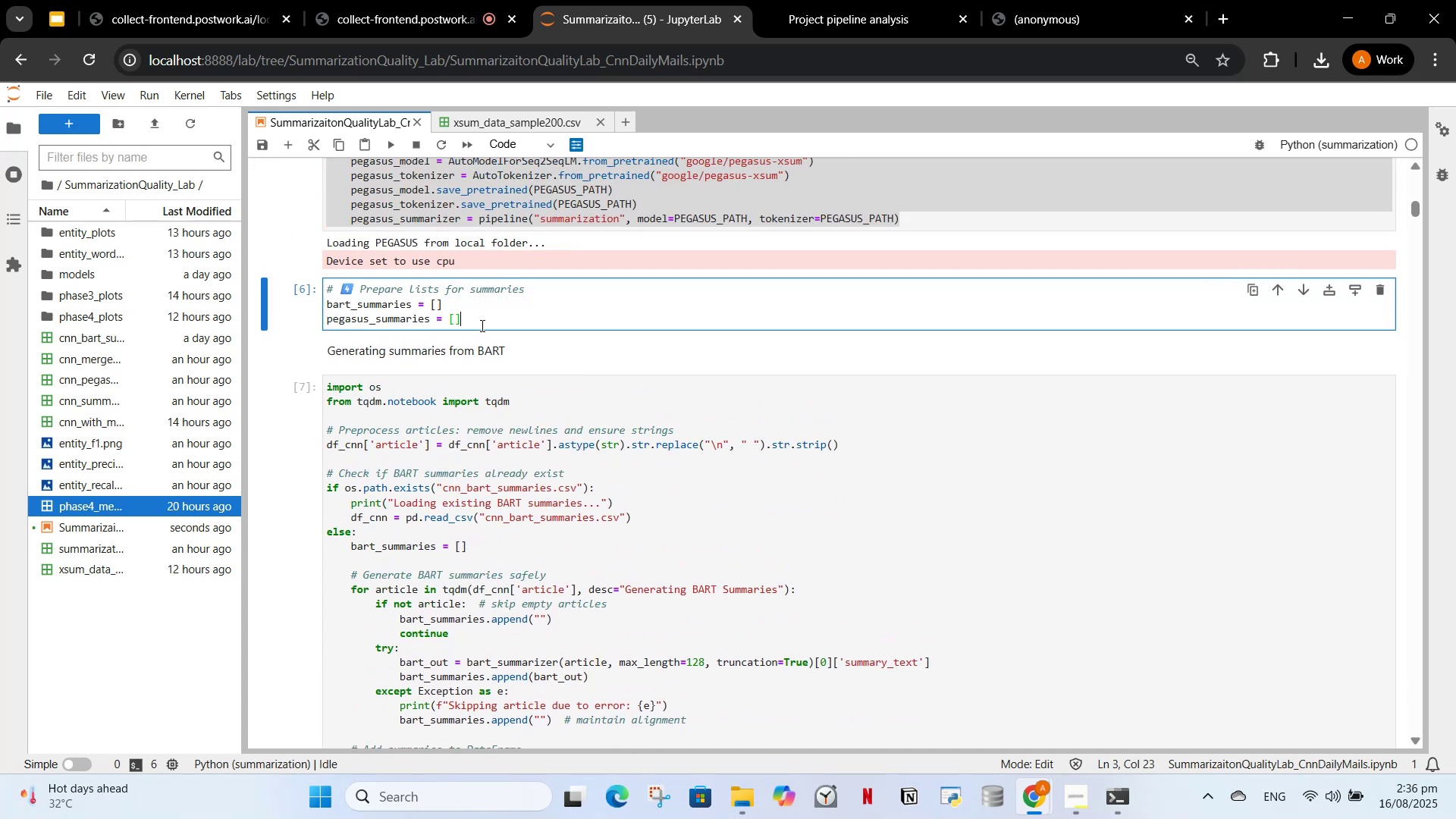 
double_click([481, 325])
 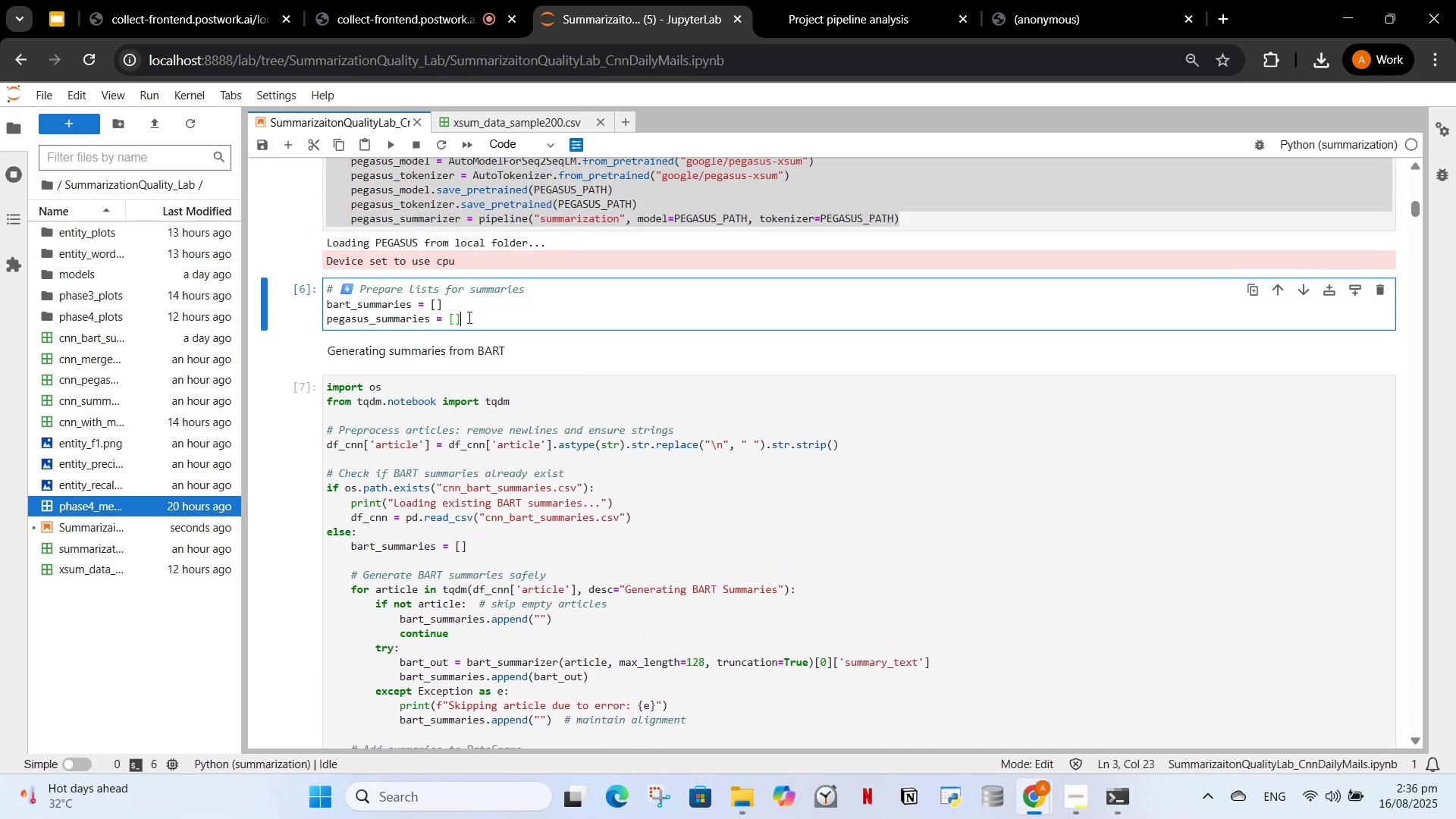 
left_click_drag(start_coordinate=[468, 317], to_coordinate=[314, 278])
 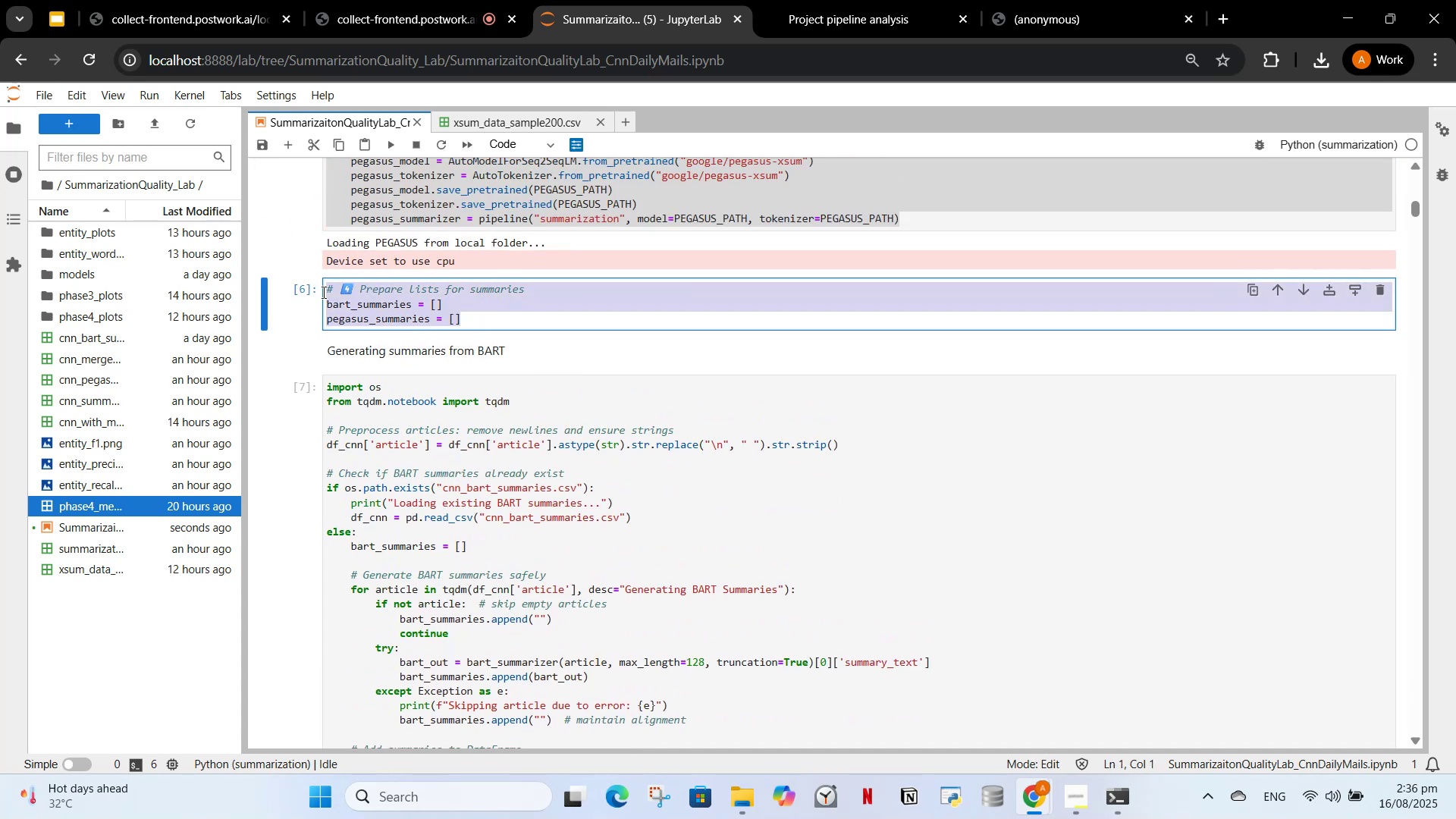 
key(Control+C)
 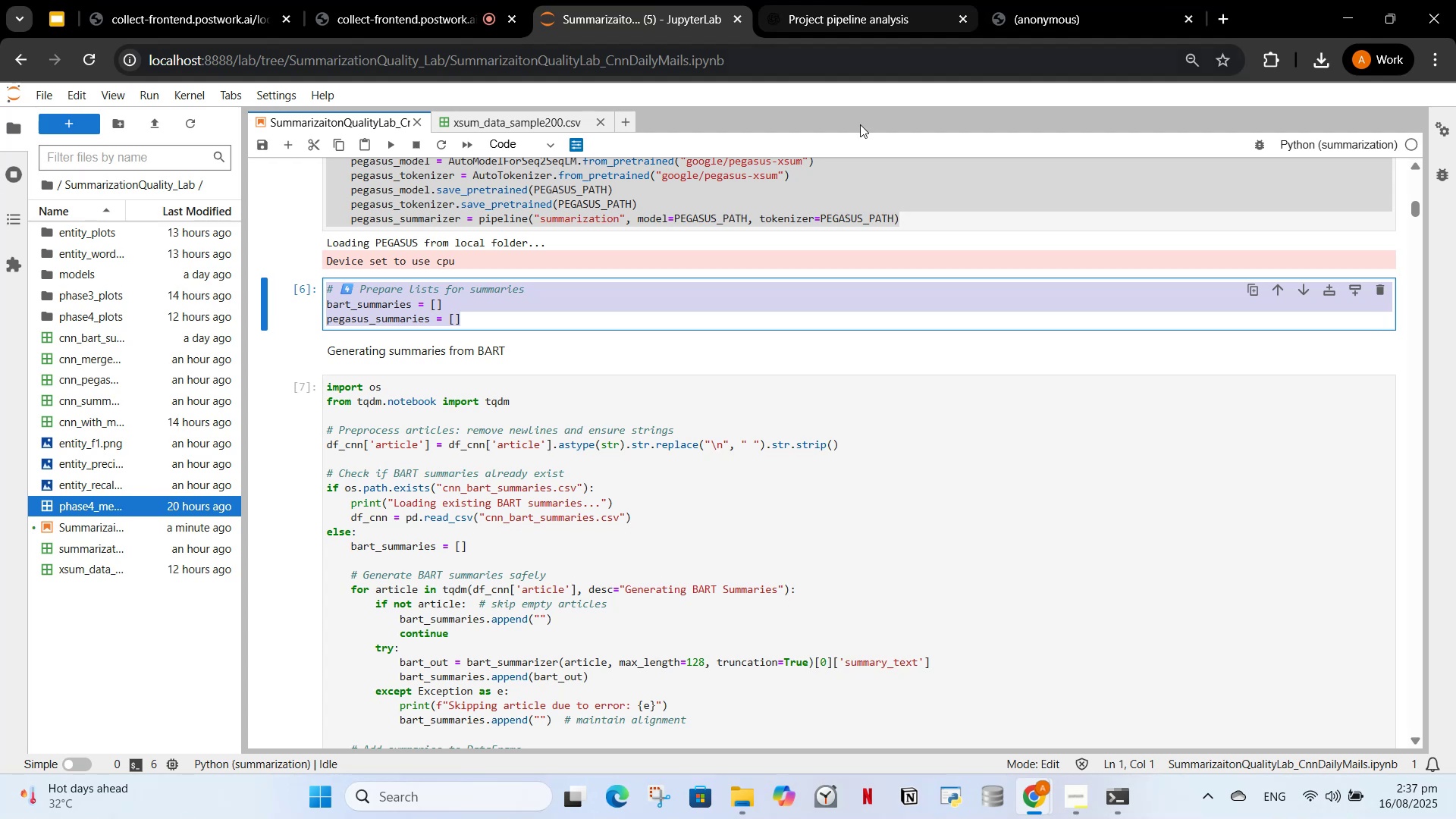 
left_click([851, 3])
 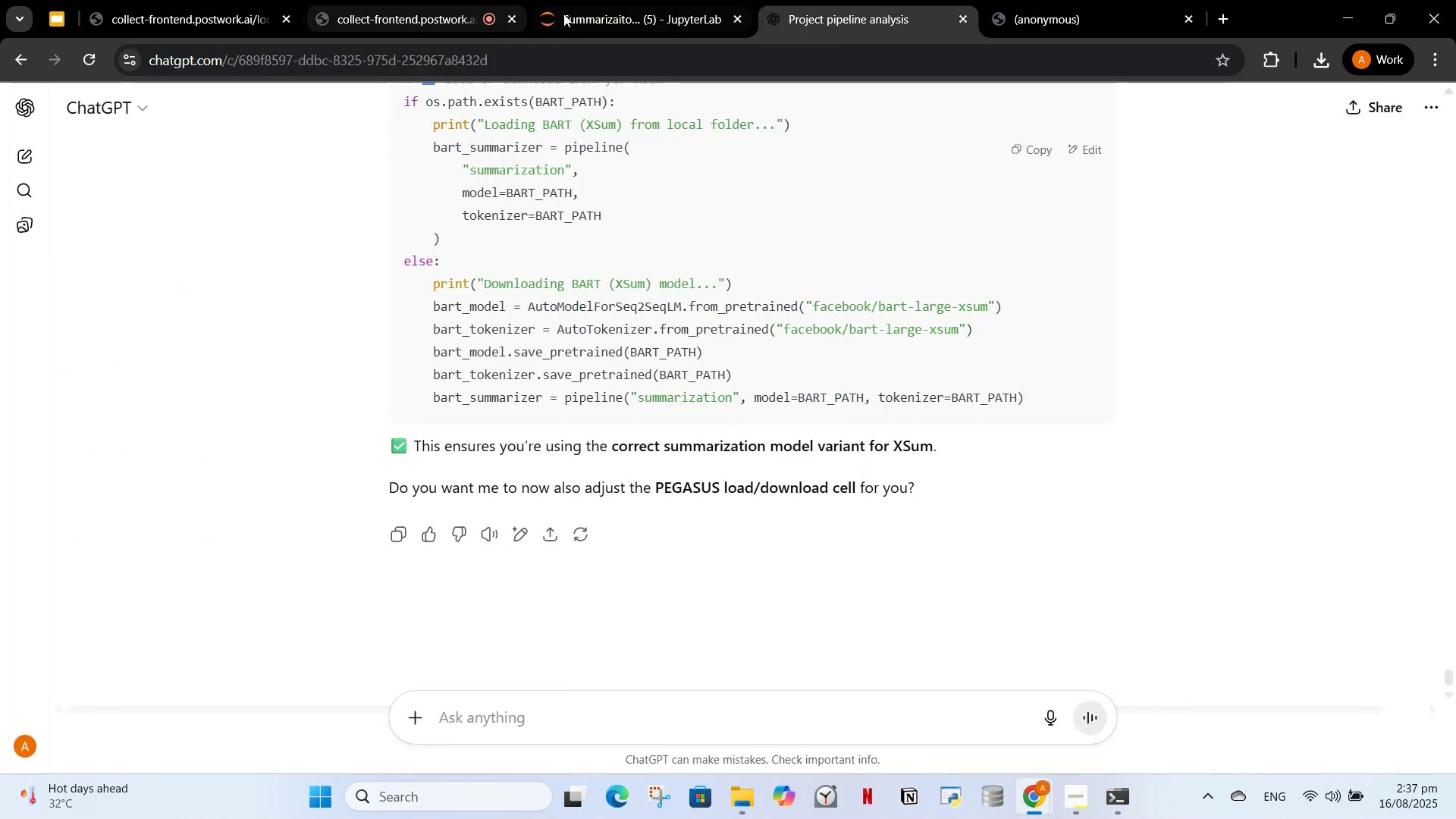 
scroll: coordinate [1367, 539], scroll_direction: down, amount: 7.0
 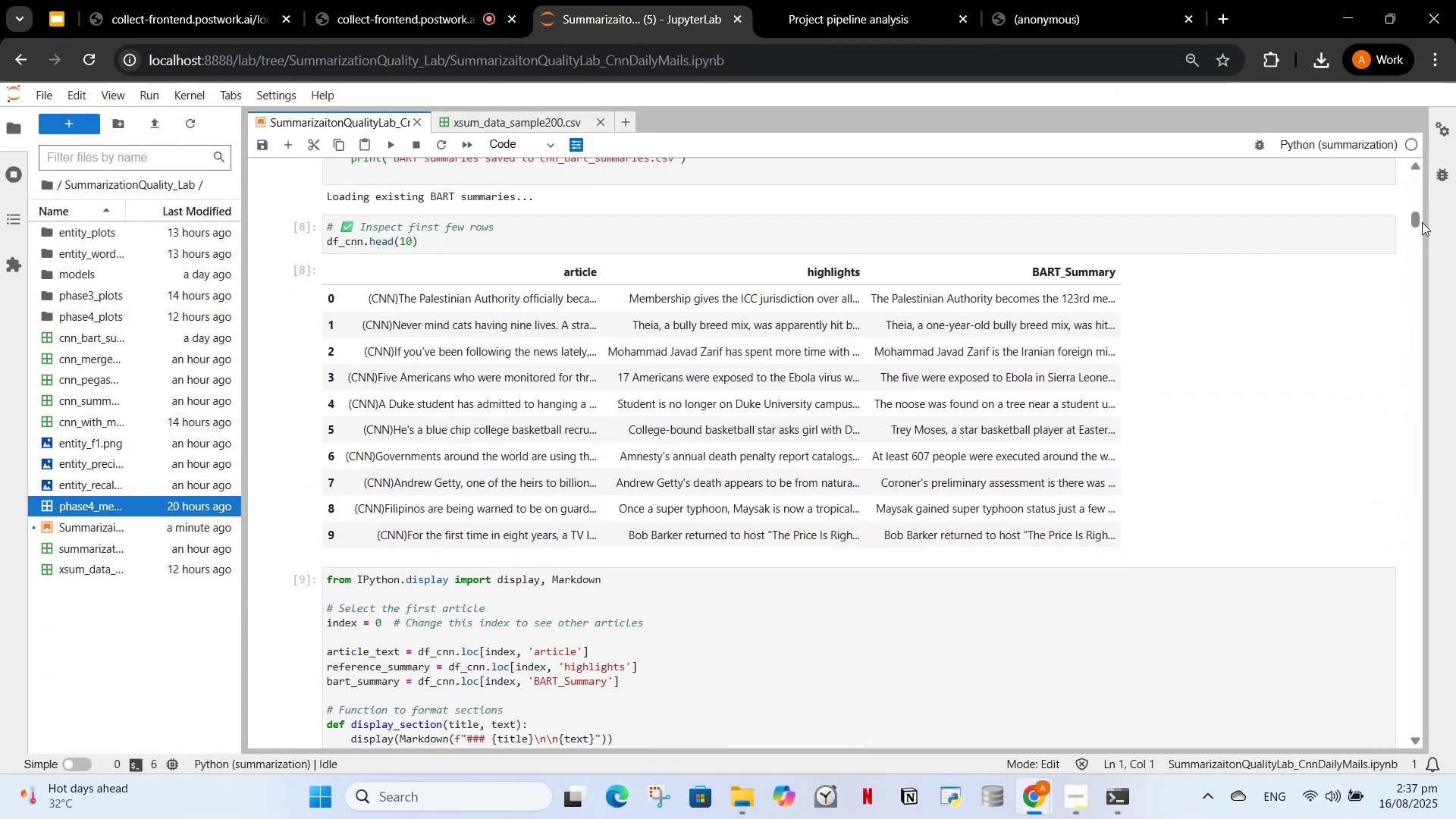 
left_click_drag(start_coordinate=[1414, 220], to_coordinate=[1429, 818])
 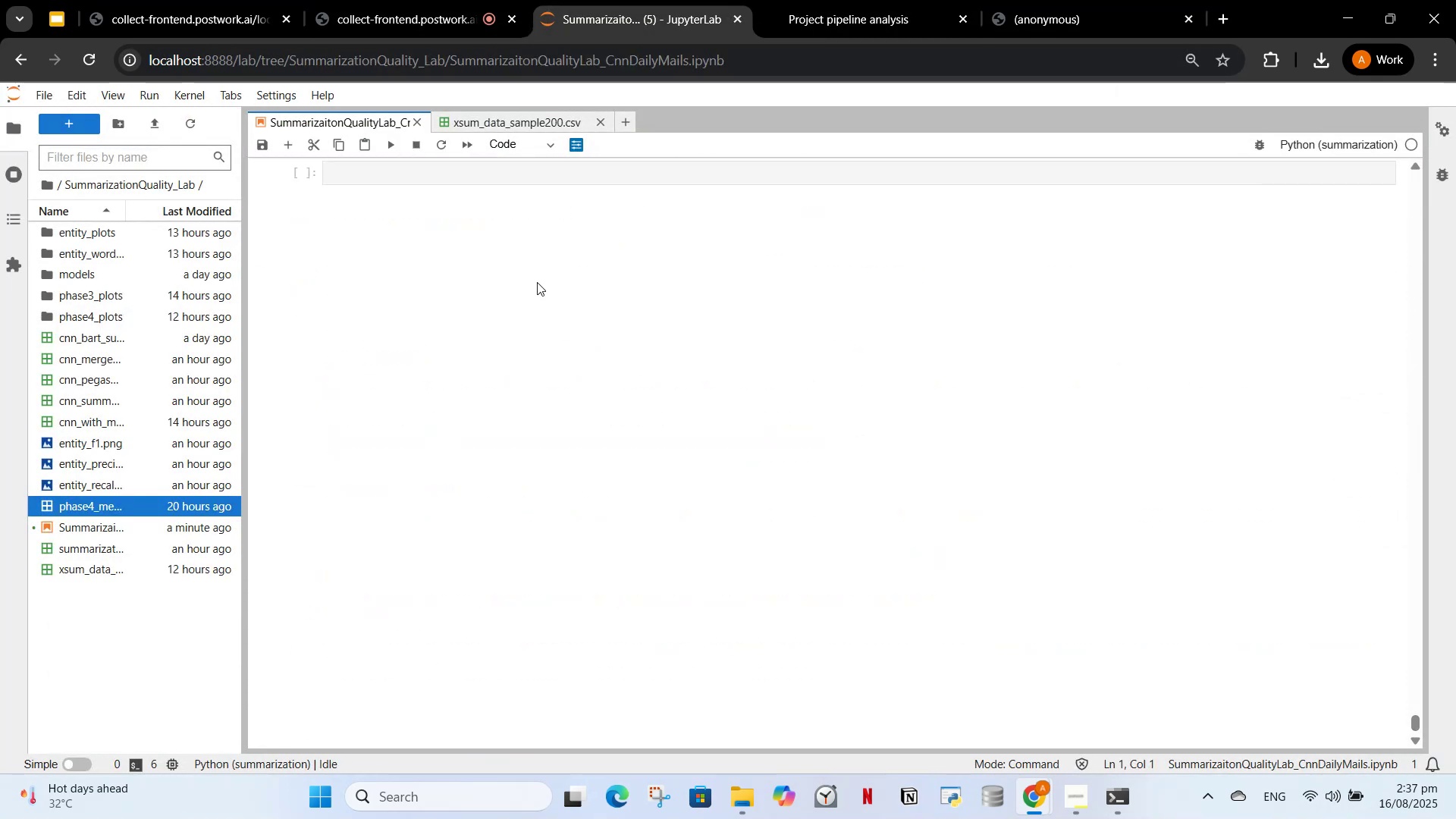 
scroll: coordinate [551, 300], scroll_direction: up, amount: 2.0
 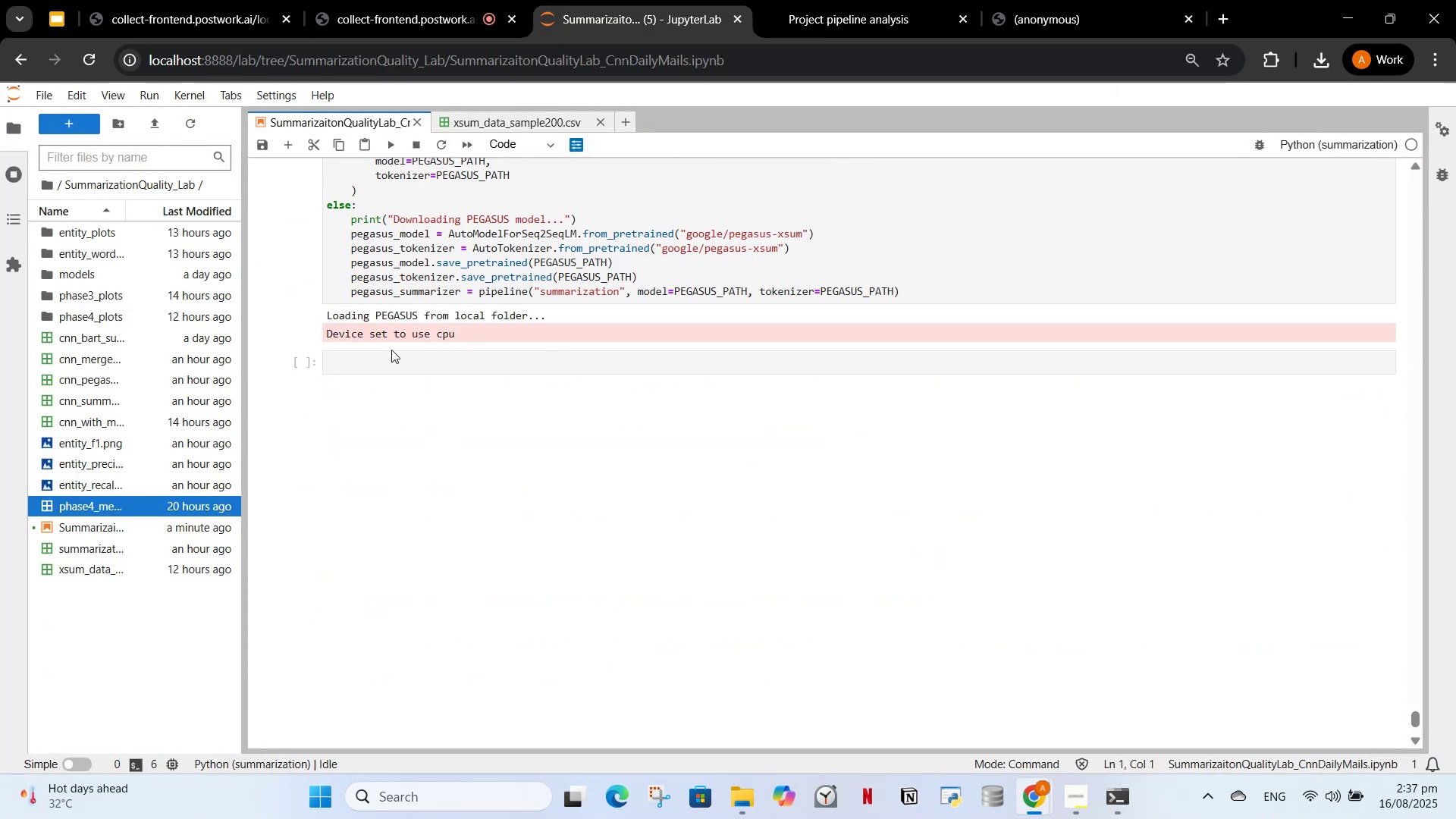 
left_click([391, 369])
 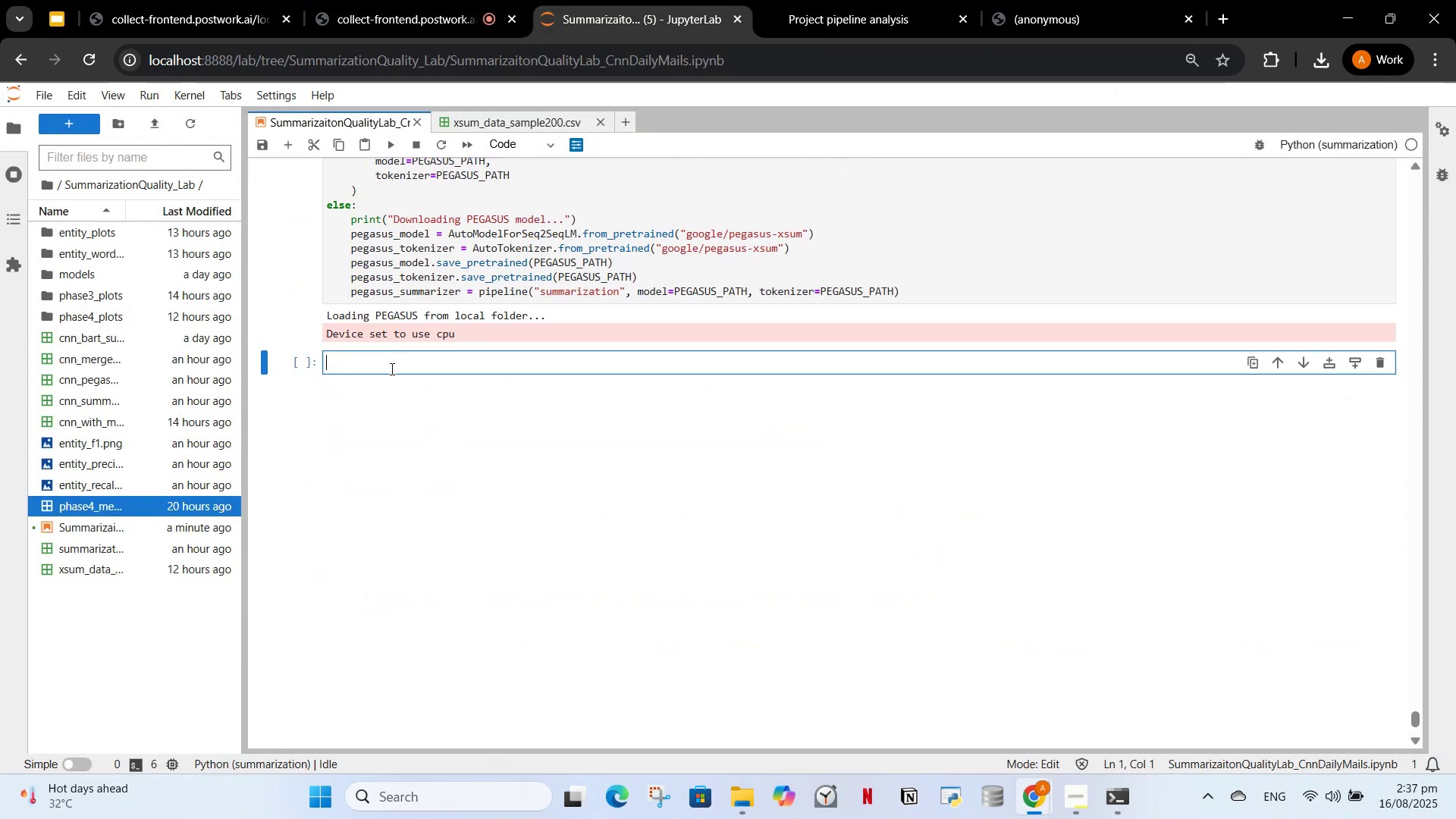 
key(Control+V)
 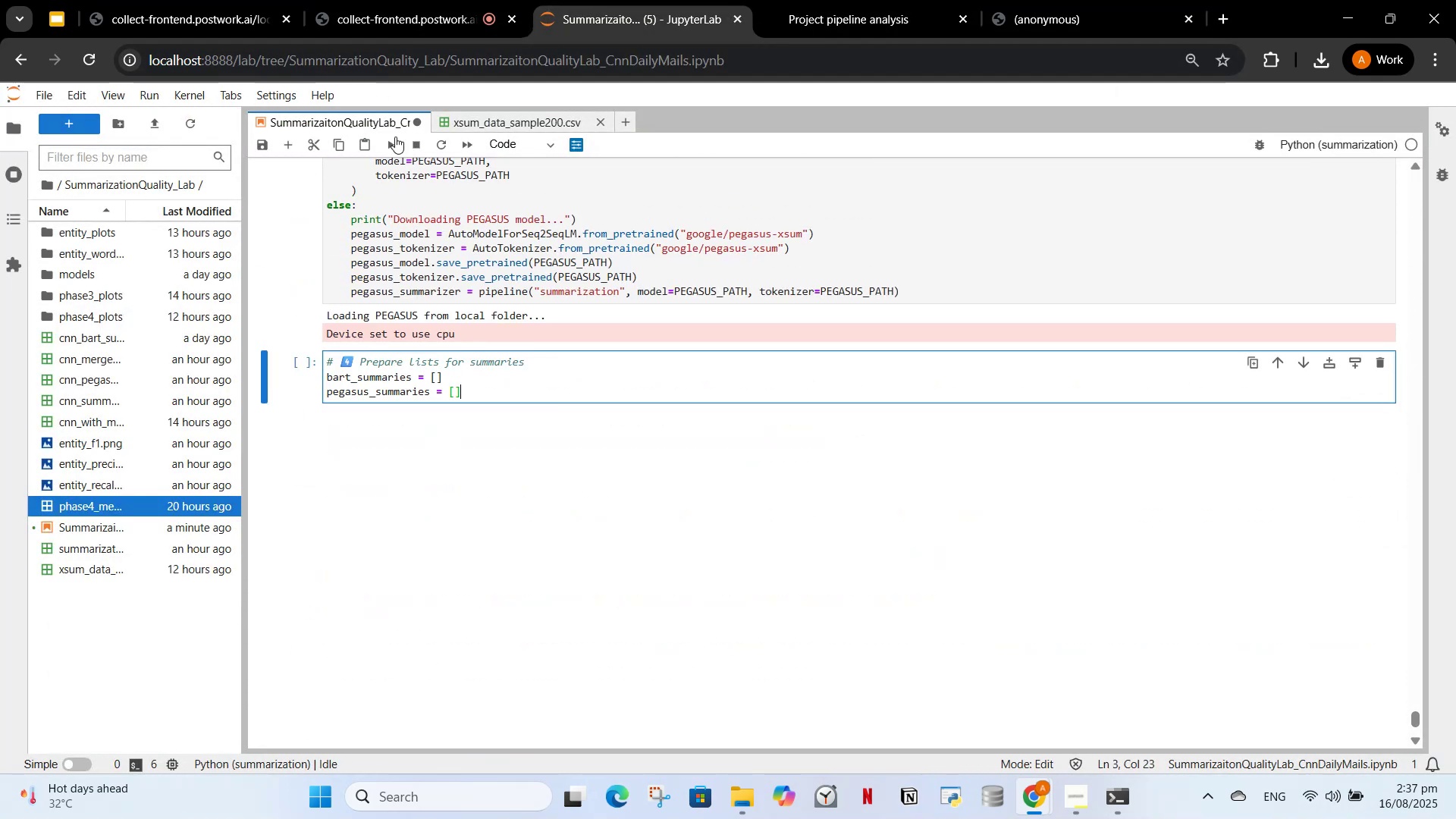 
left_click([391, 139])
 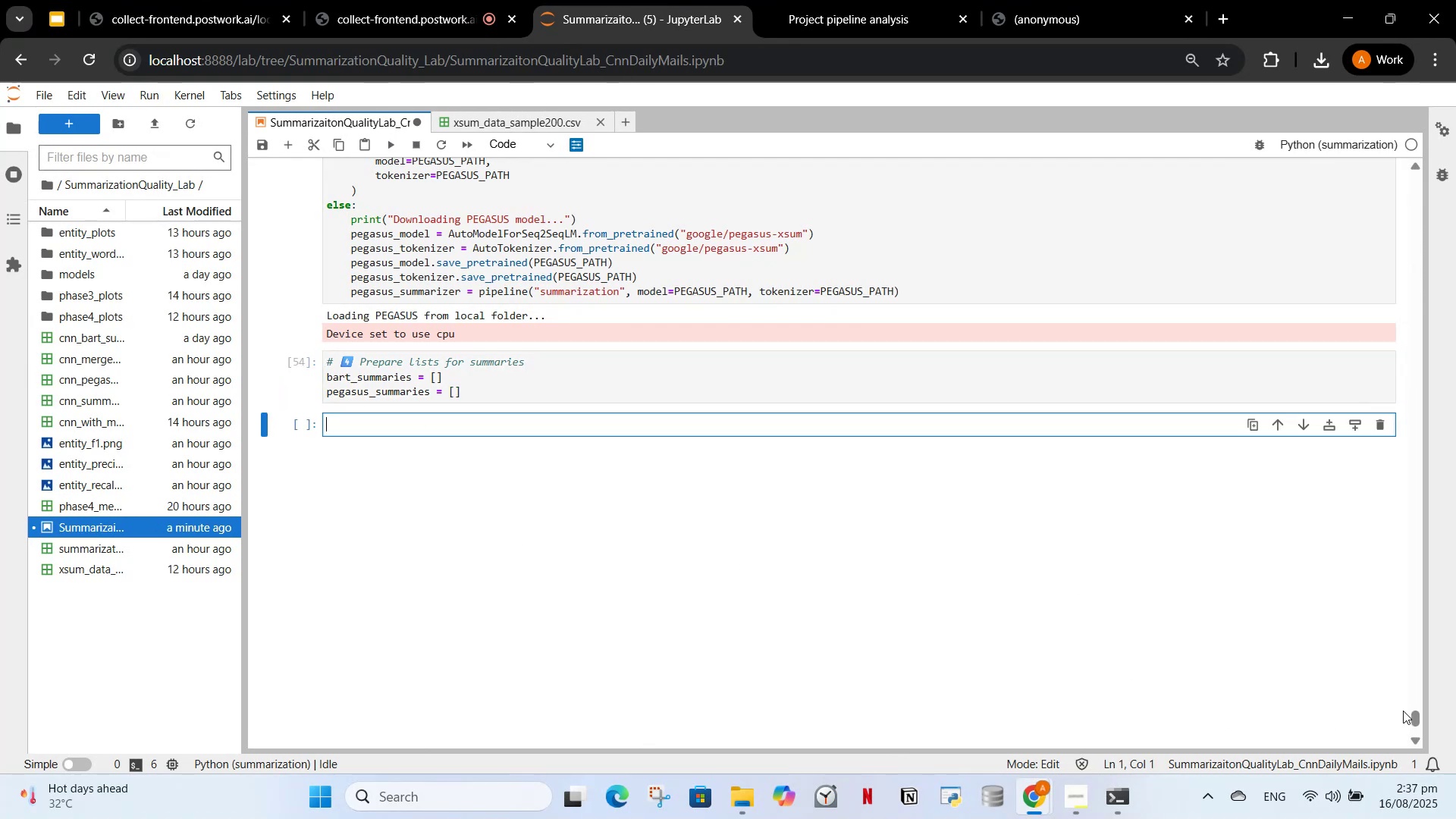 
left_click_drag(start_coordinate=[1413, 718], to_coordinate=[1427, 204])
 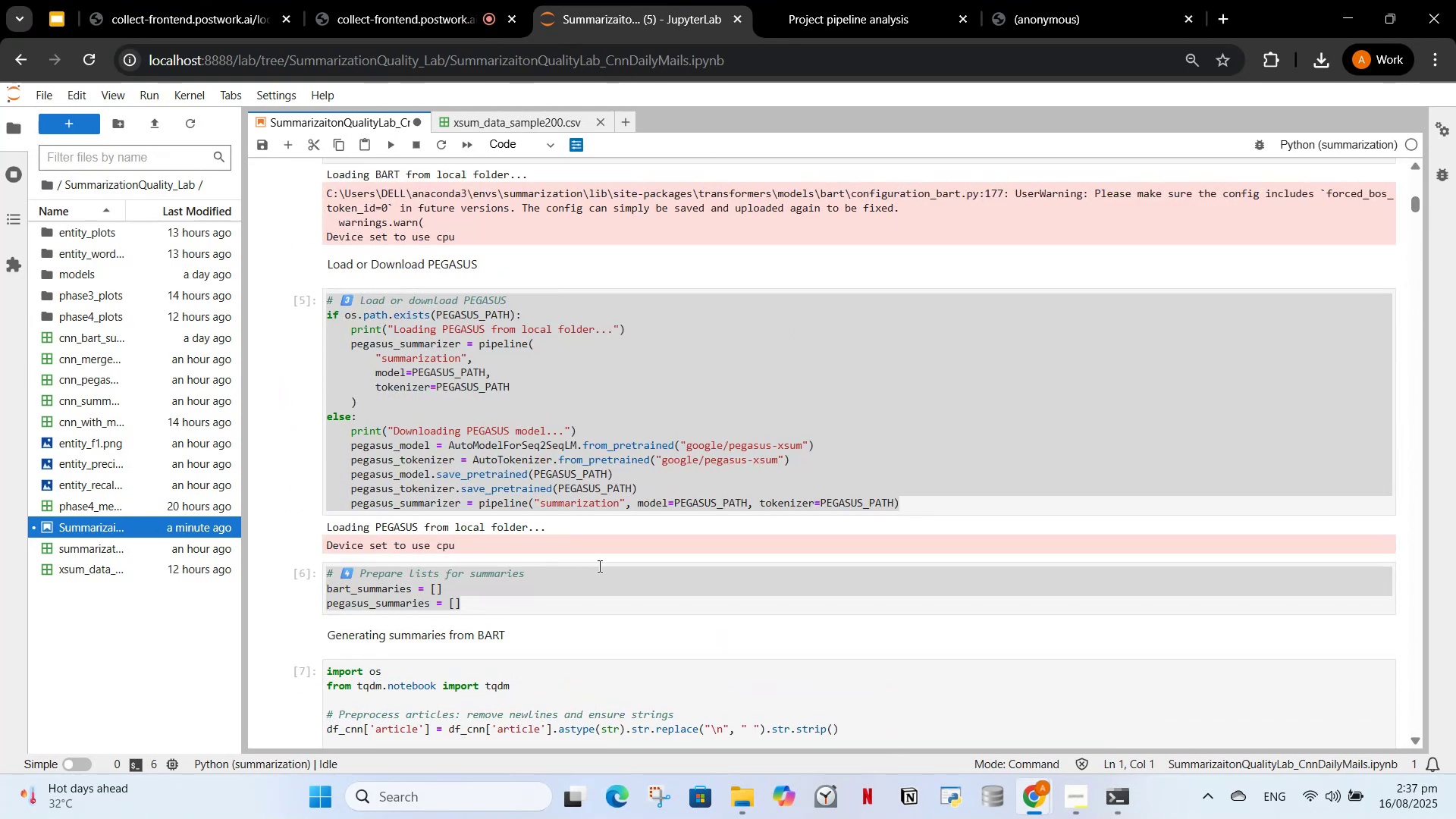 
scroll: coordinate [517, 510], scroll_direction: down, amount: 5.0
 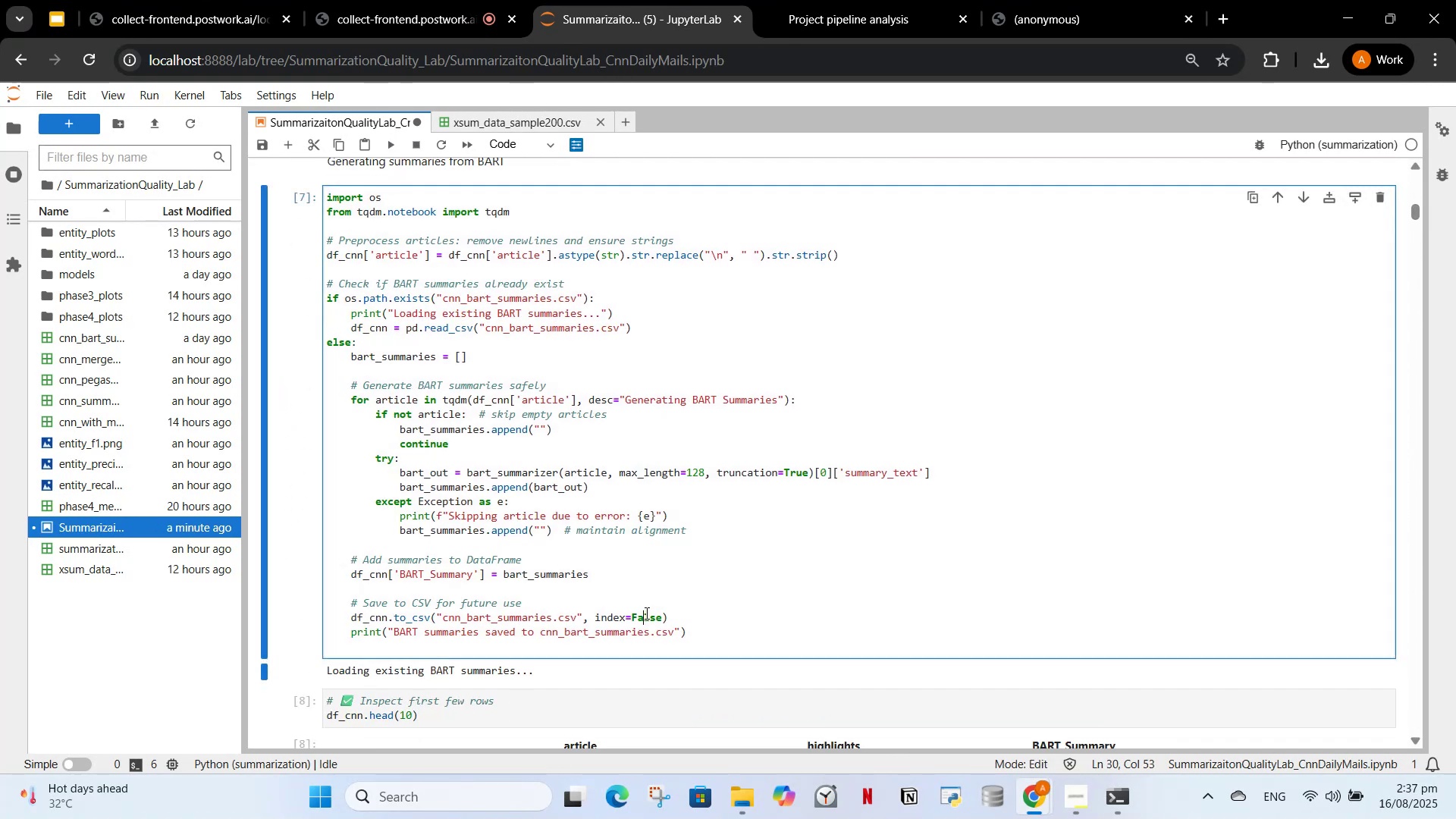 
left_click_drag(start_coordinate=[720, 632], to_coordinate=[324, 199])
 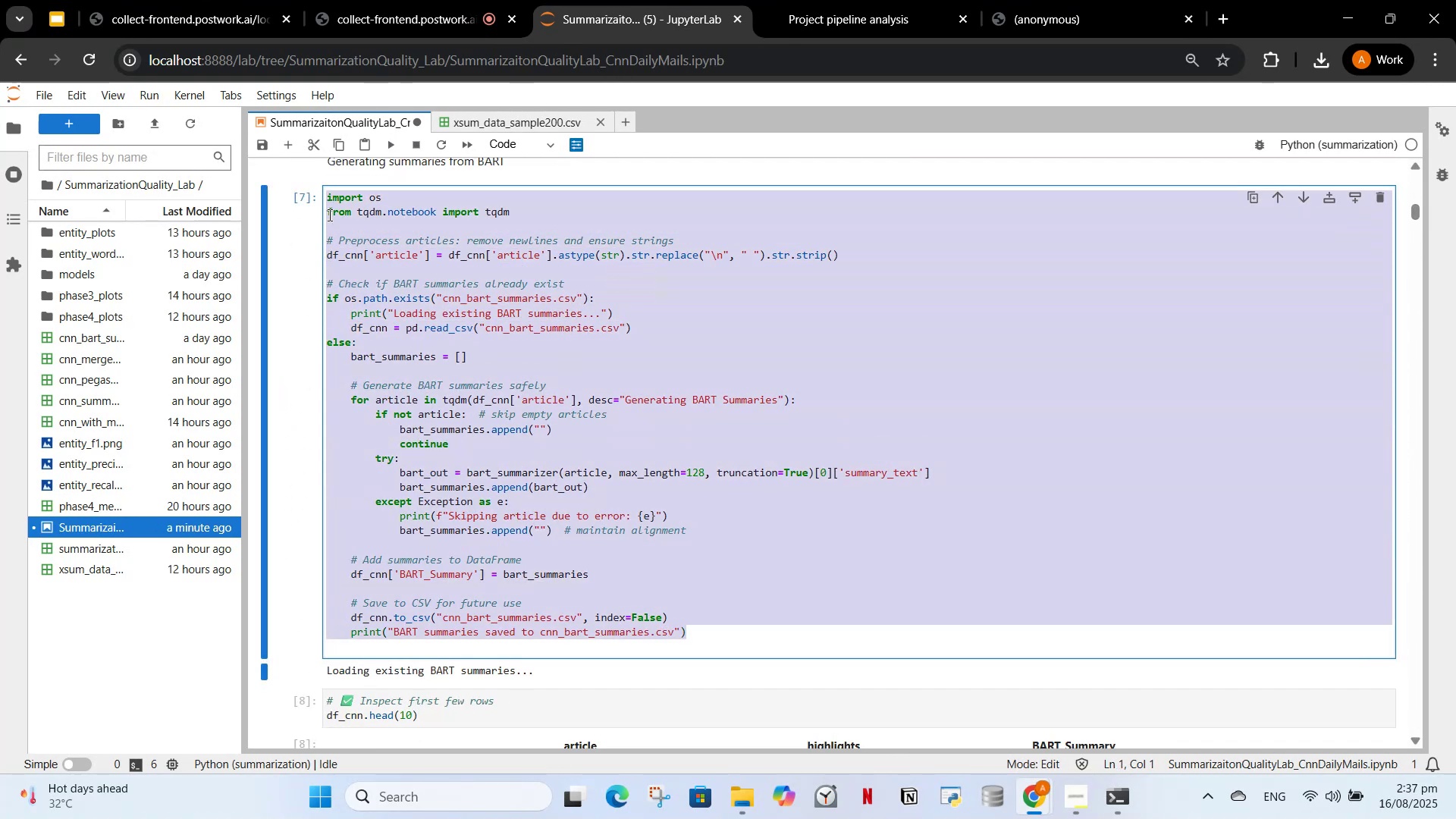 
key(Control+C)
 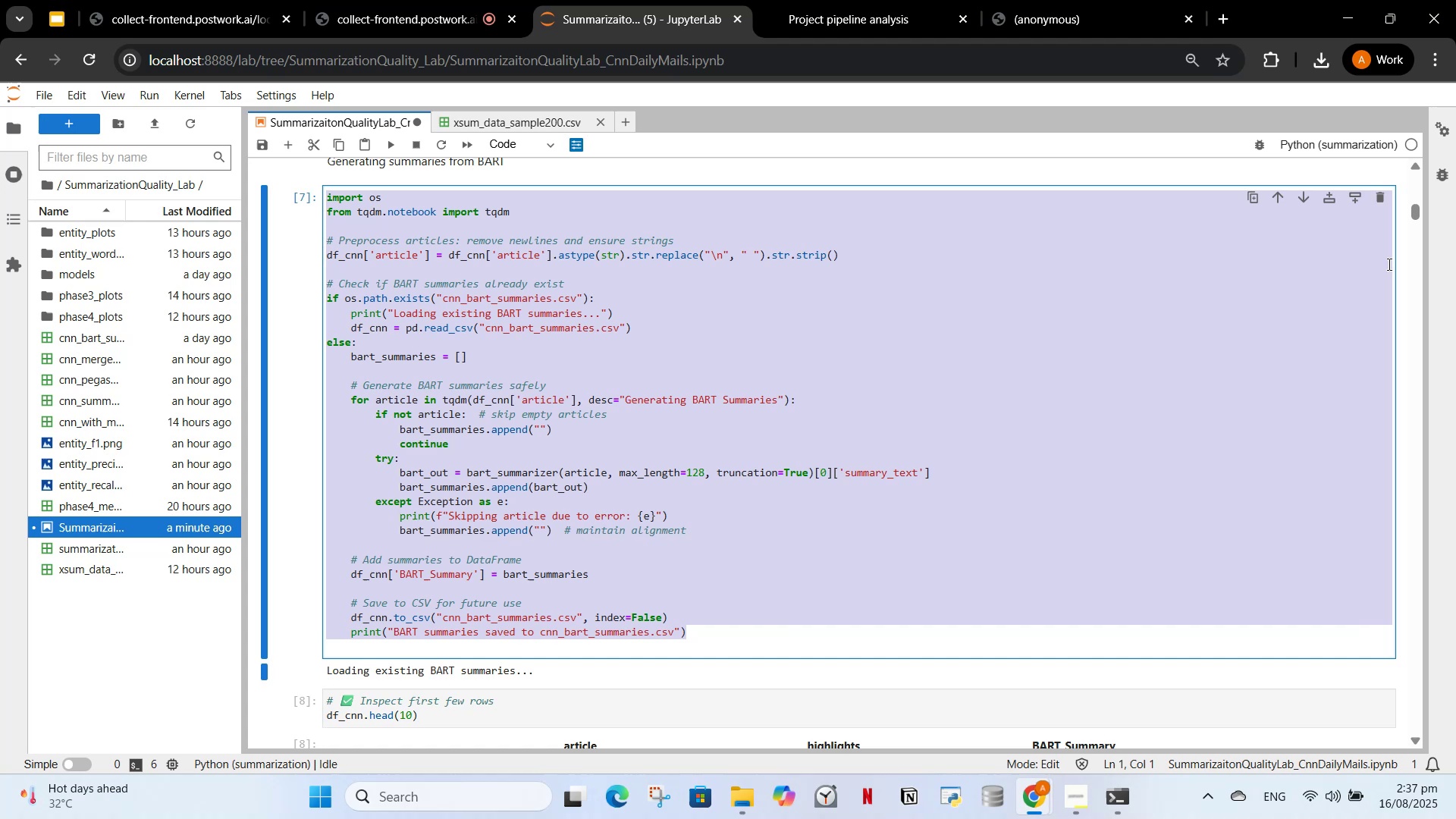 
left_click_drag(start_coordinate=[1418, 214], to_coordinate=[1395, 692])
 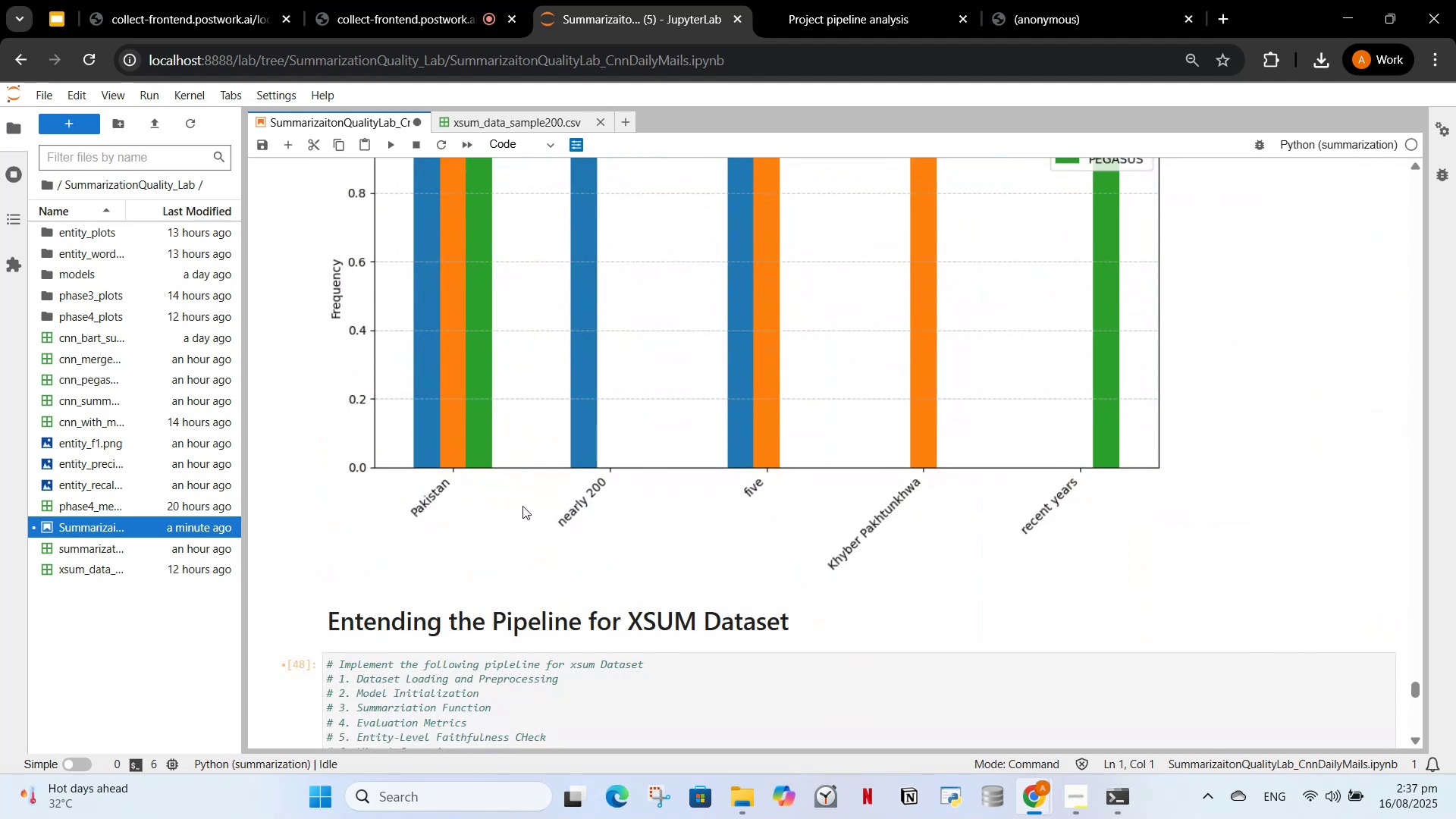 
scroll: coordinate [581, 428], scroll_direction: down, amount: 22.0
 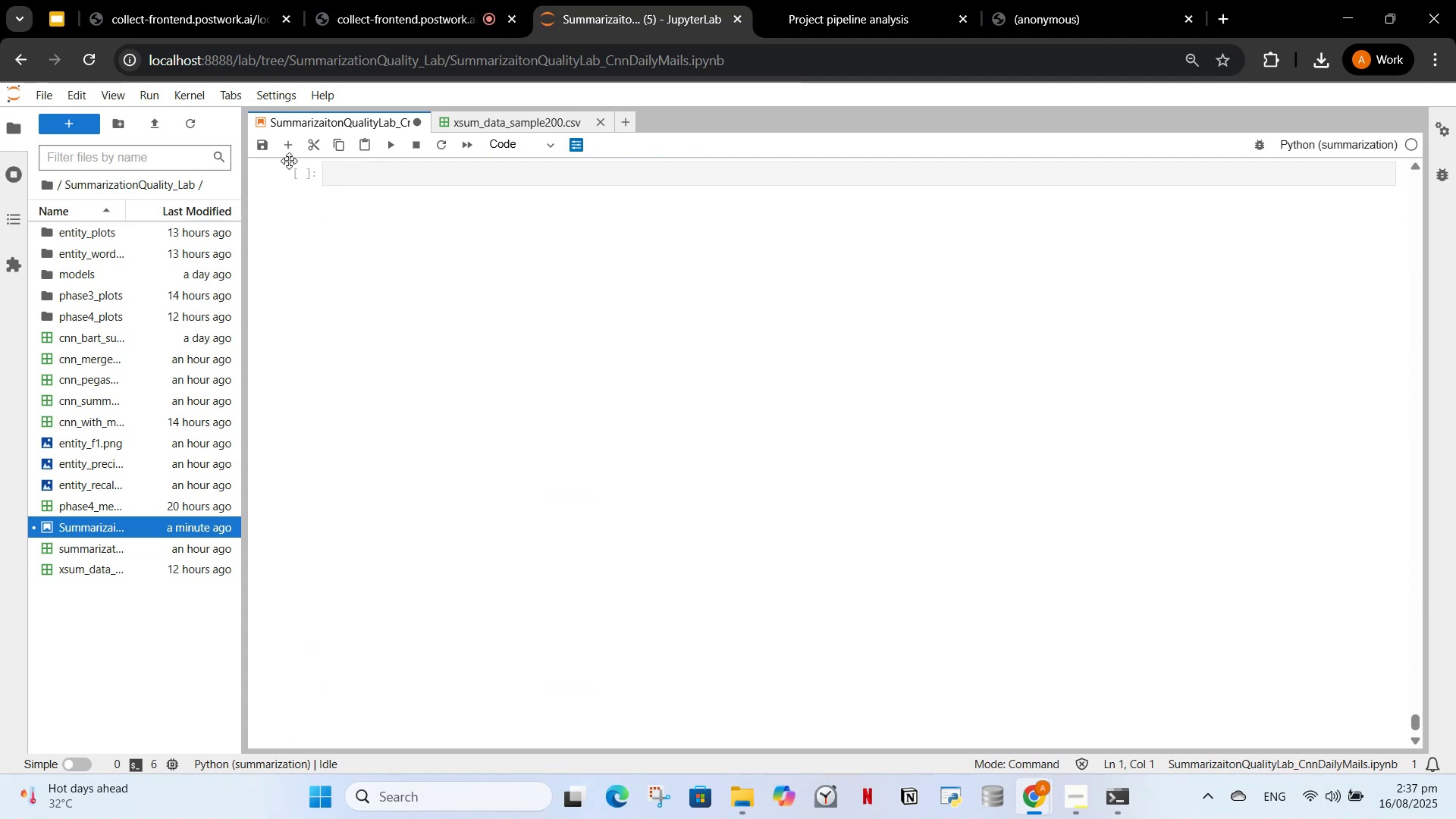 
left_click_drag(start_coordinate=[384, 177], to_coordinate=[386, 174])
 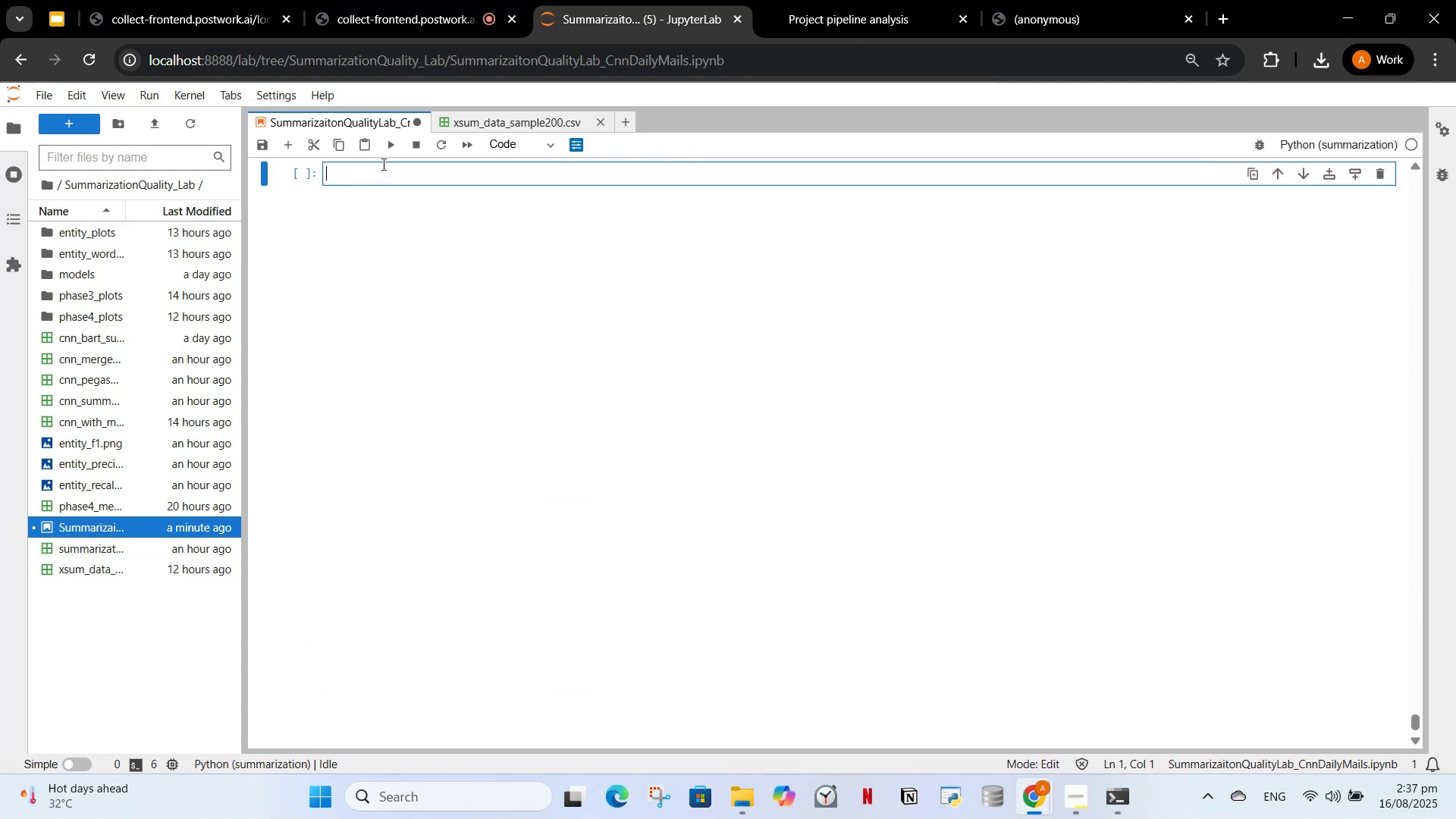 
key(Control+V)
 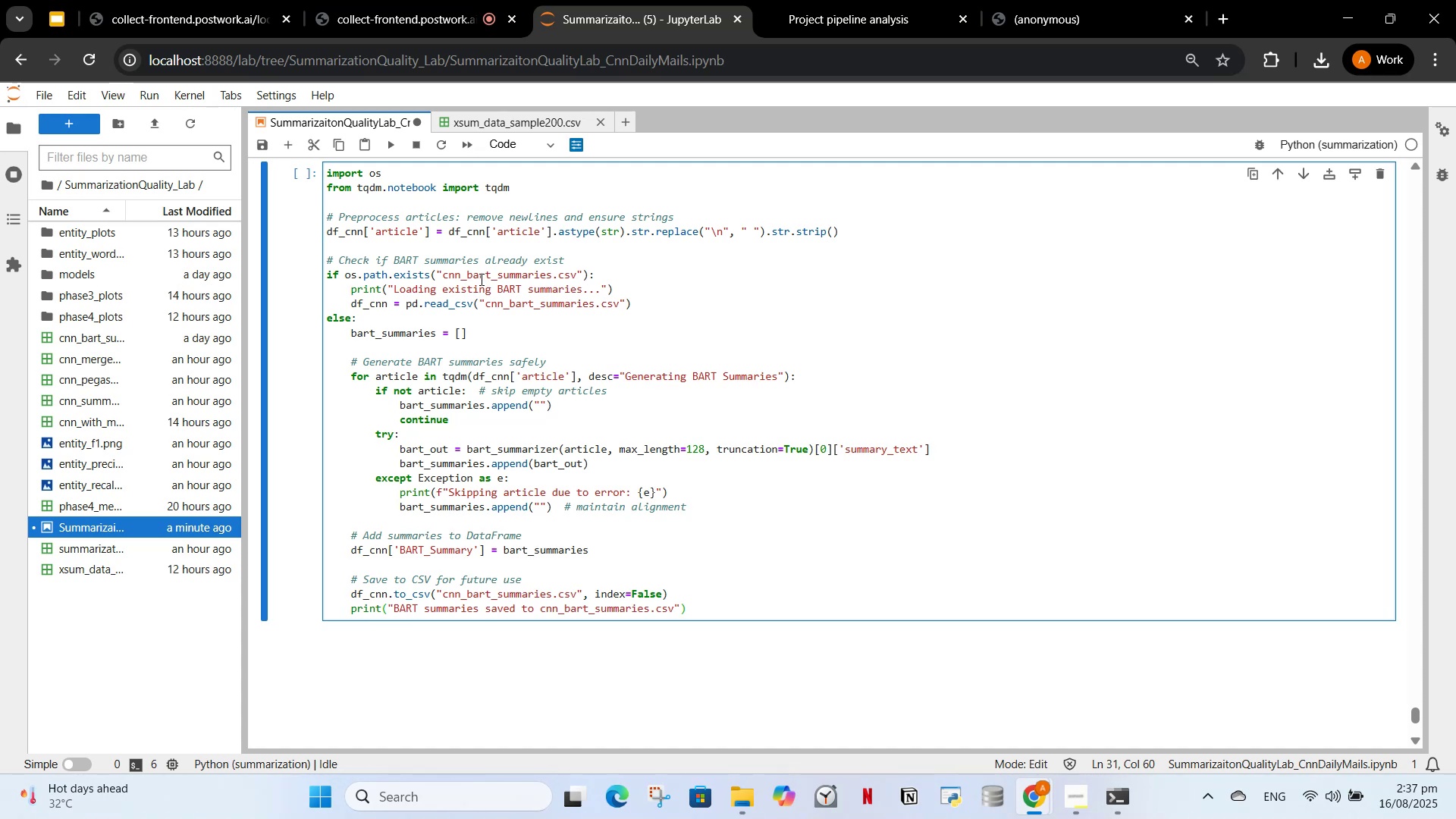 
wait(6.66)
 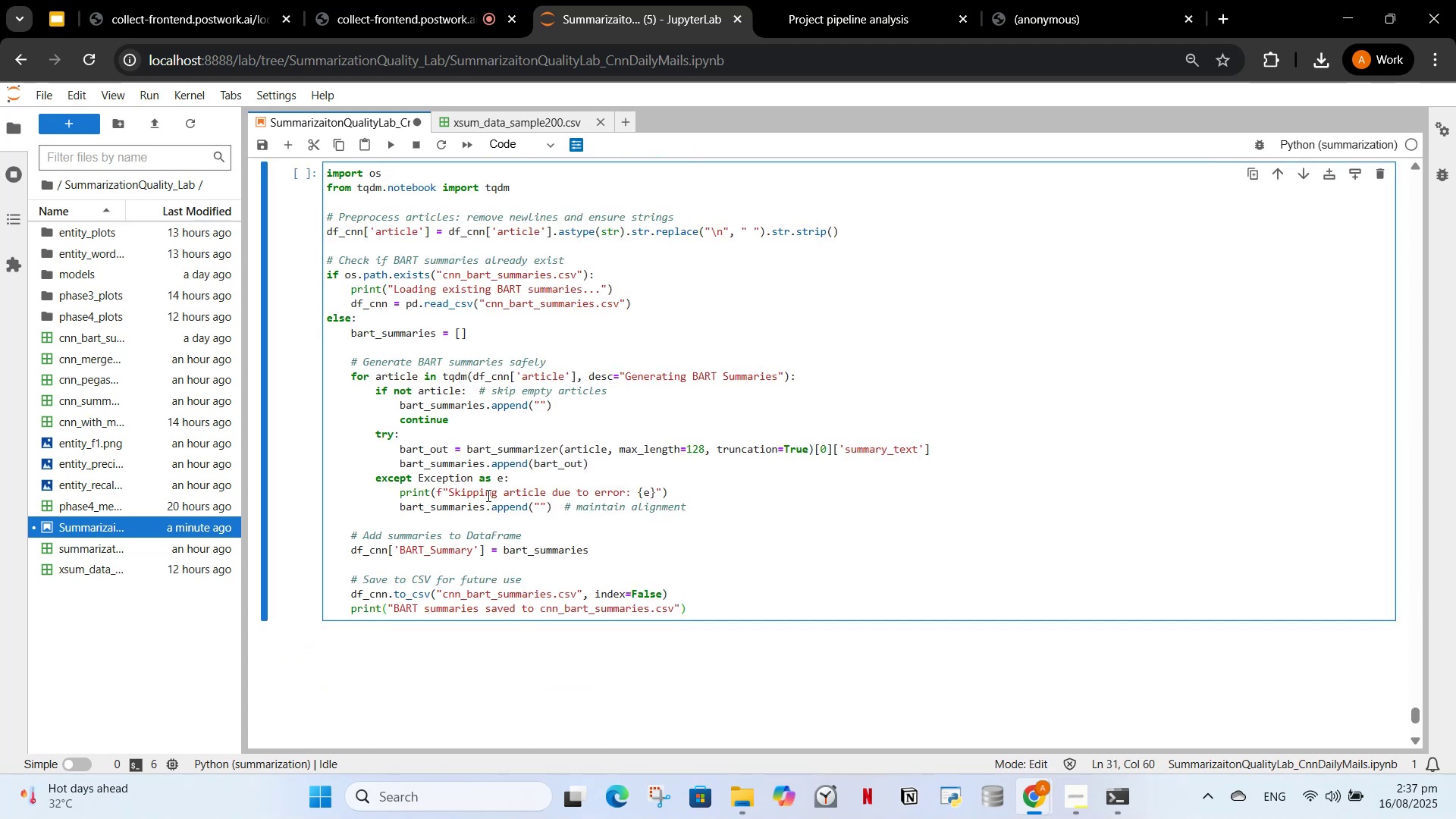 
left_click([463, 280])
 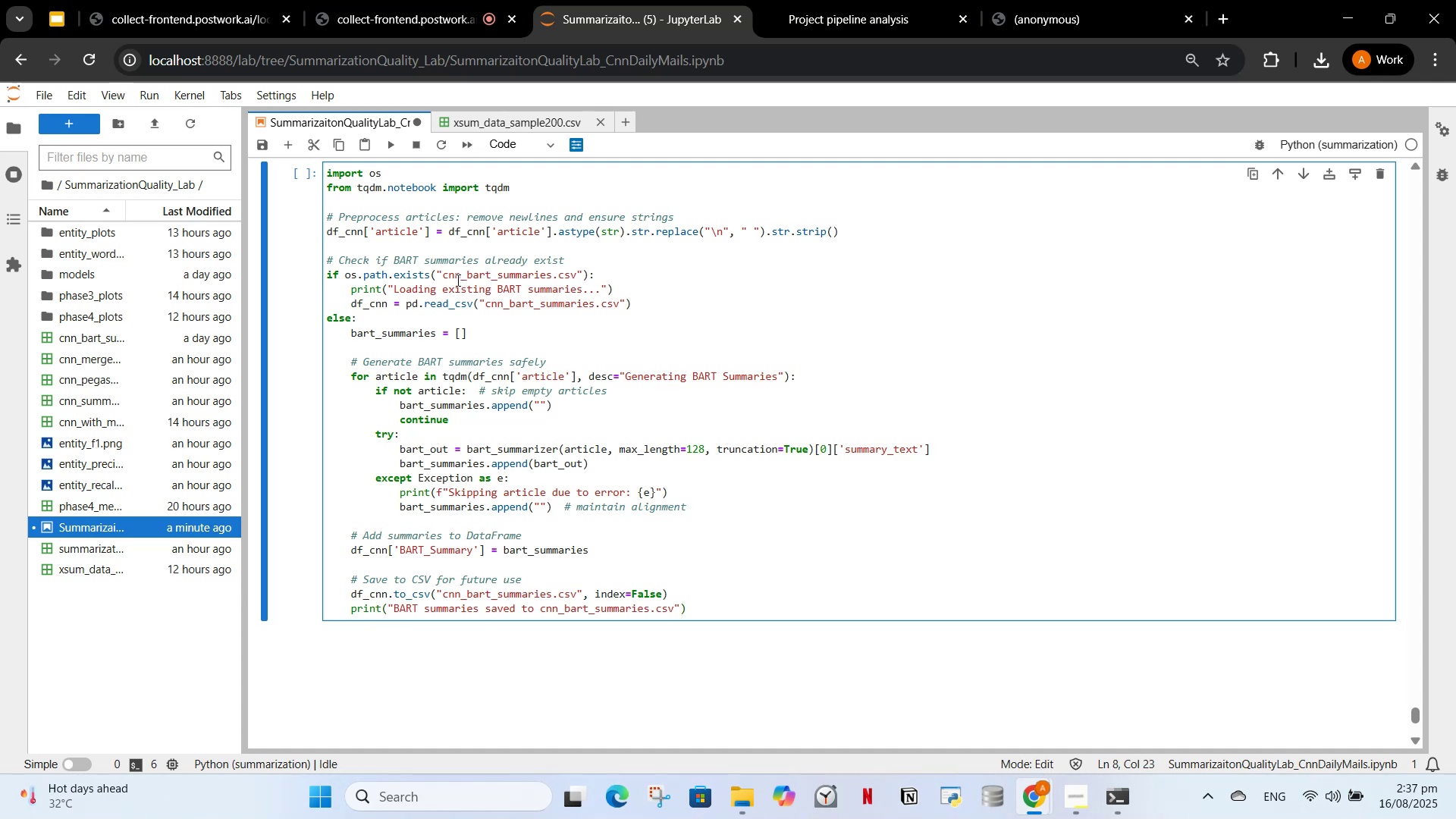 
key(Backspace)
key(Backspace)
key(Backspace)
type(xsum)
 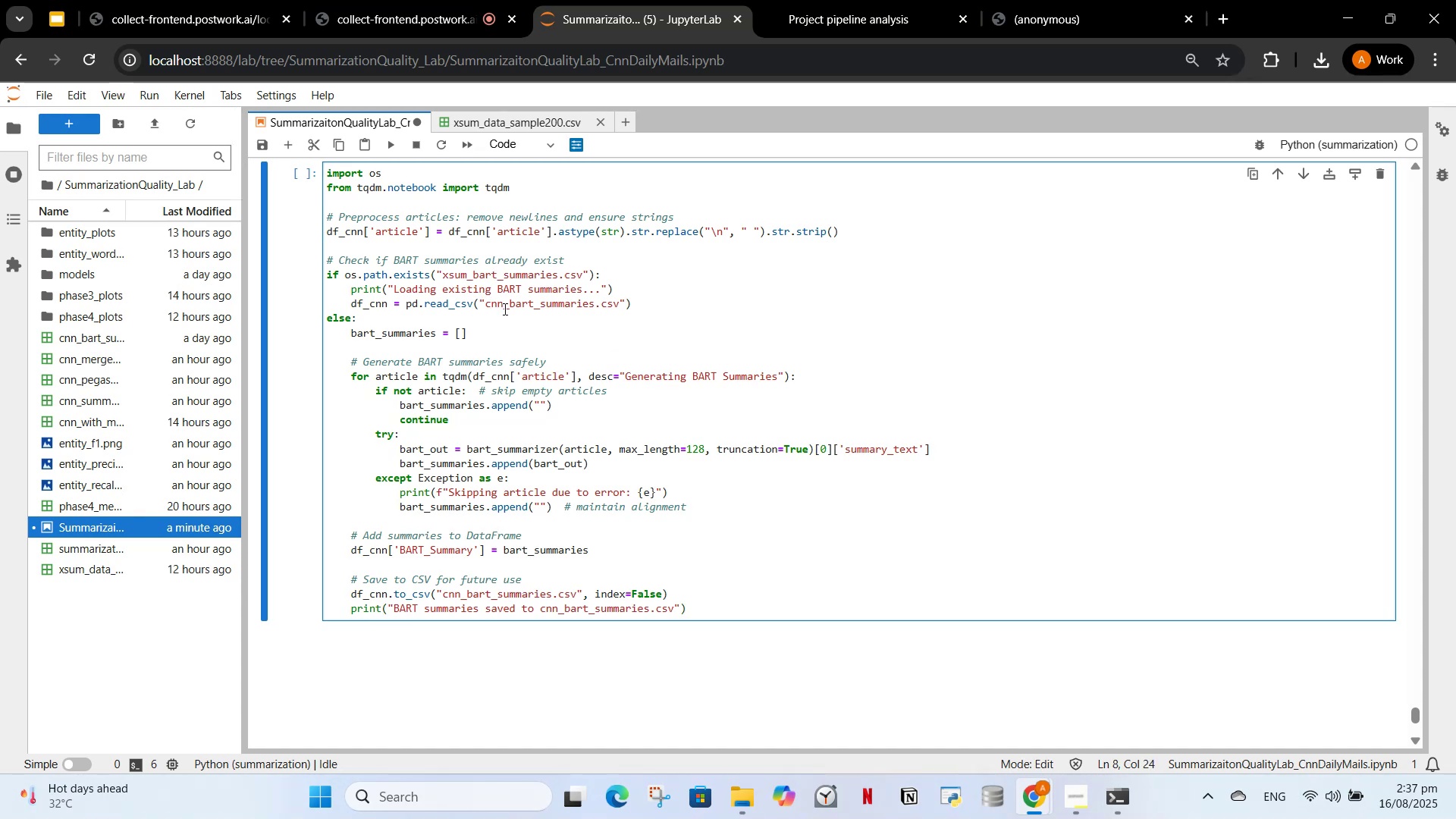 
key(Backspace)
key(Backspace)
key(Backspace)
type(xsum)
 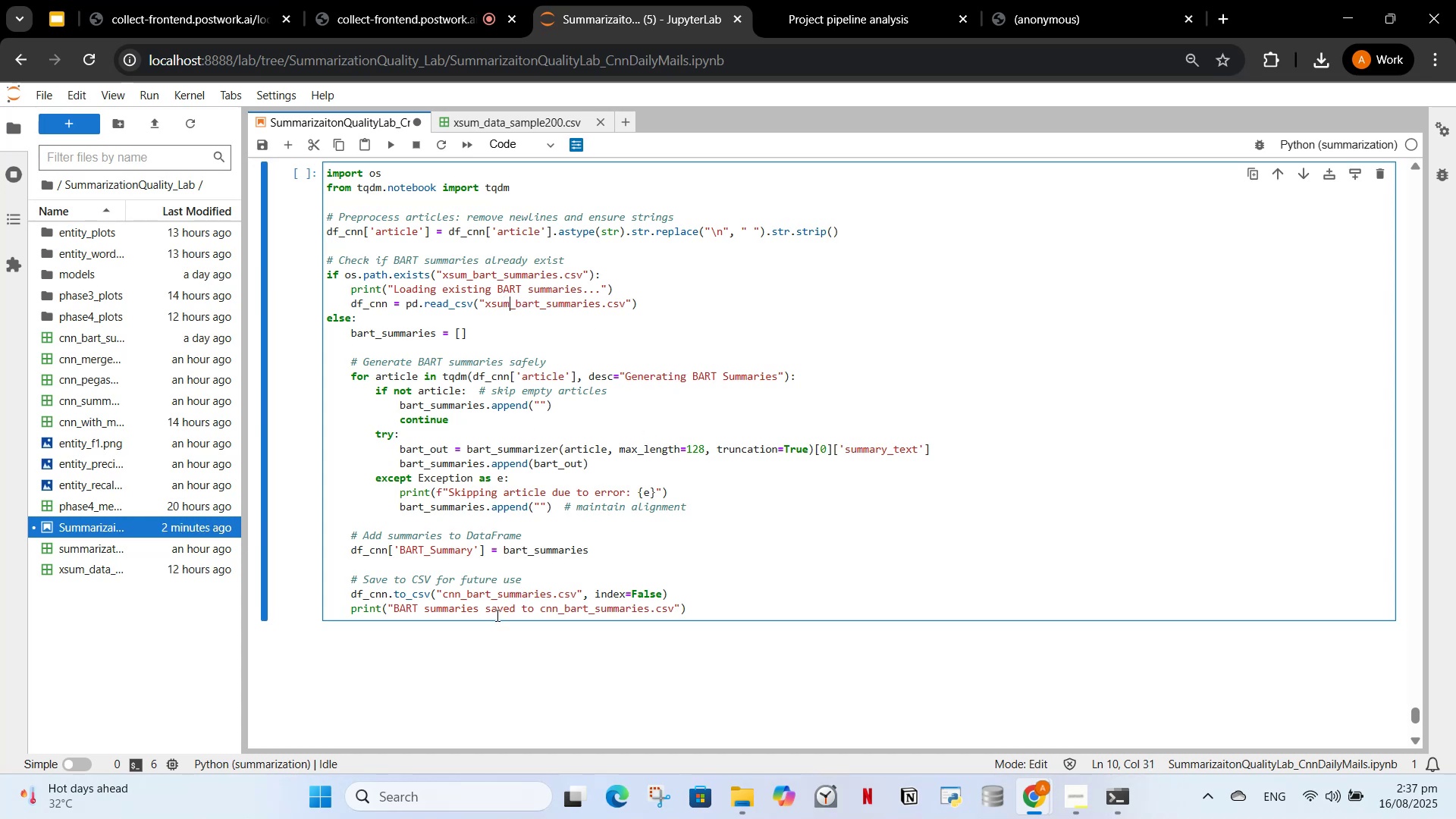 
right_click([460, 598])
 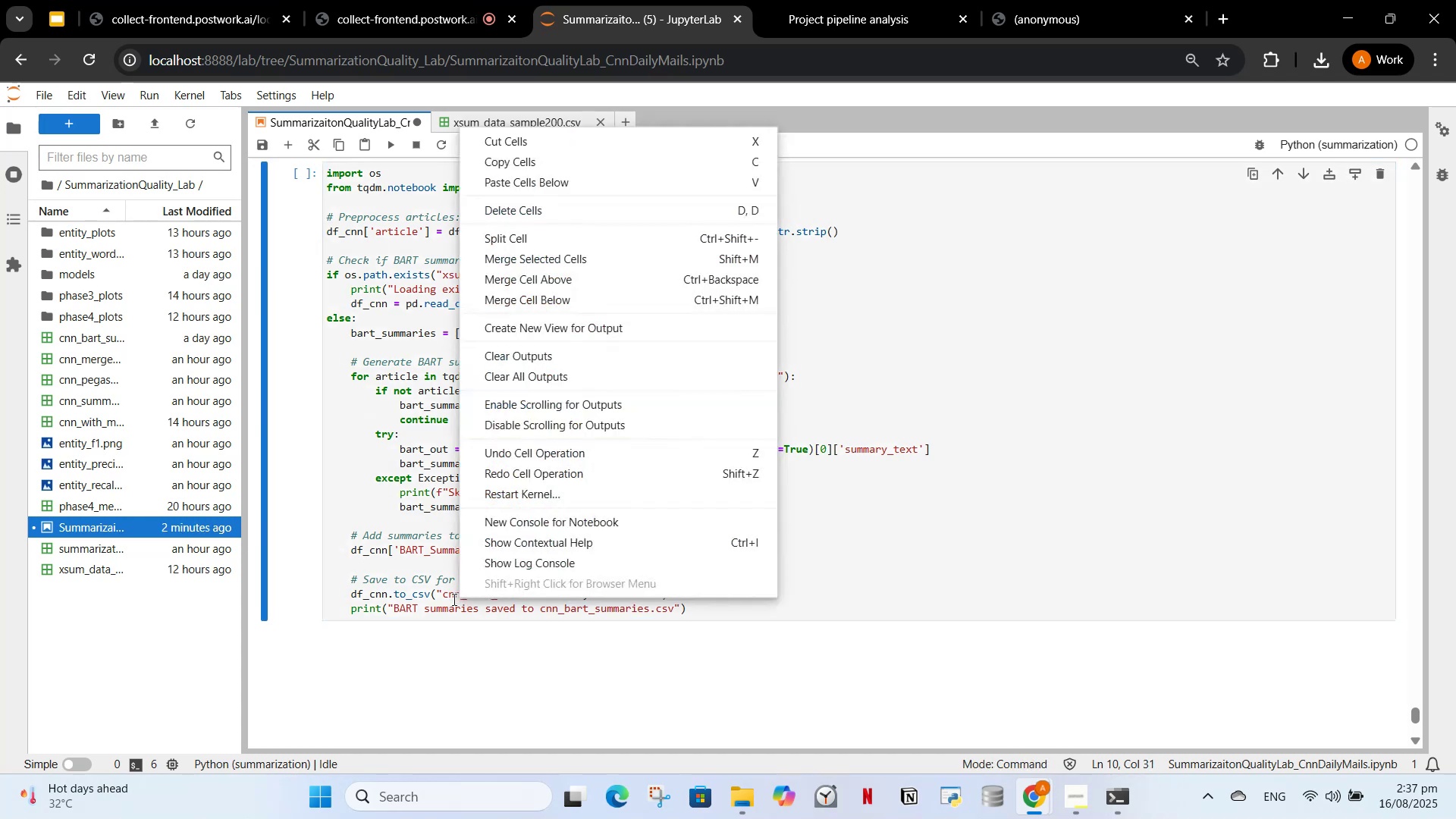 
left_click([453, 599])
 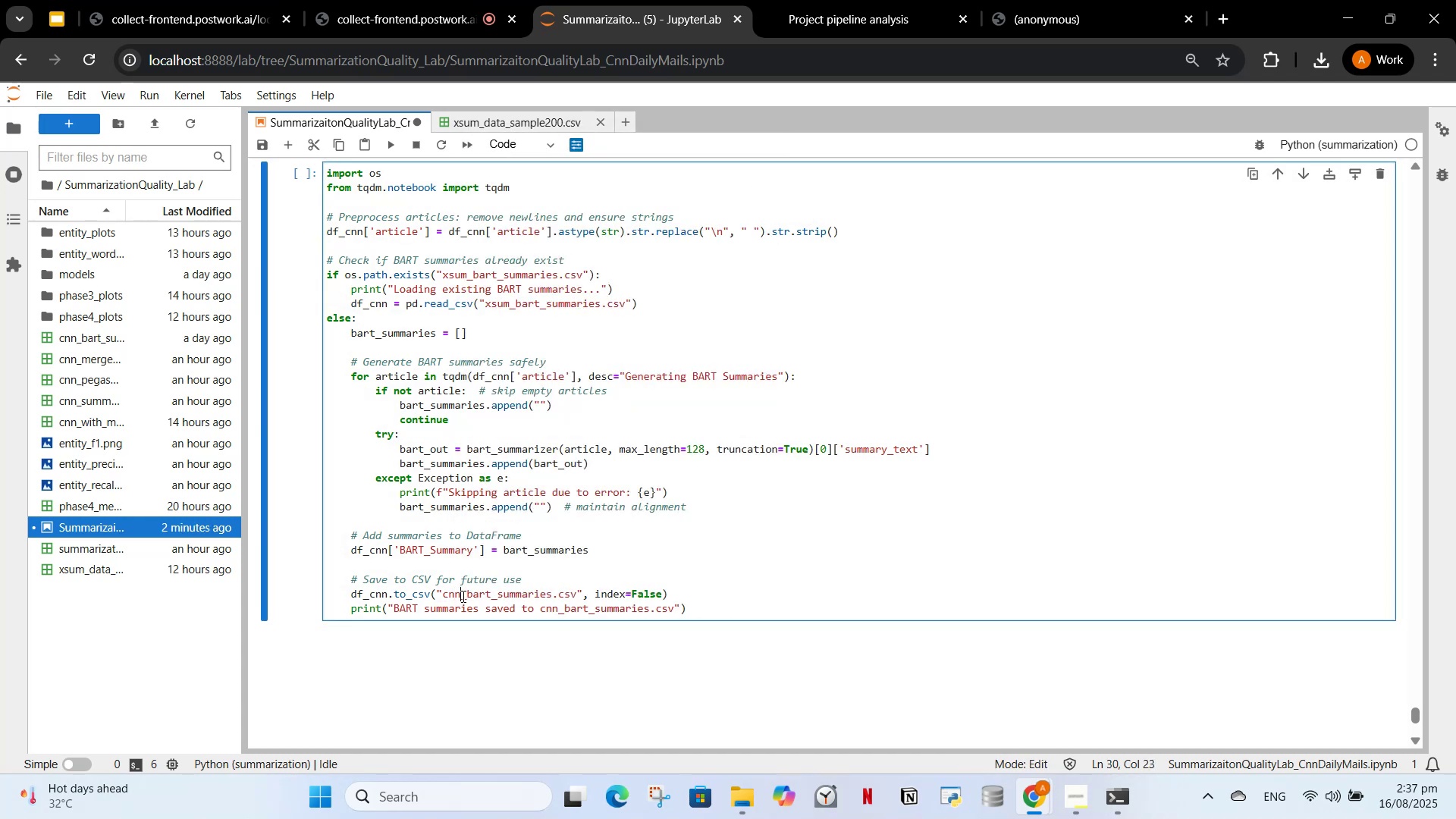 
key(Backspace)
key(Backspace)
key(Backspace)
type(xsum)
 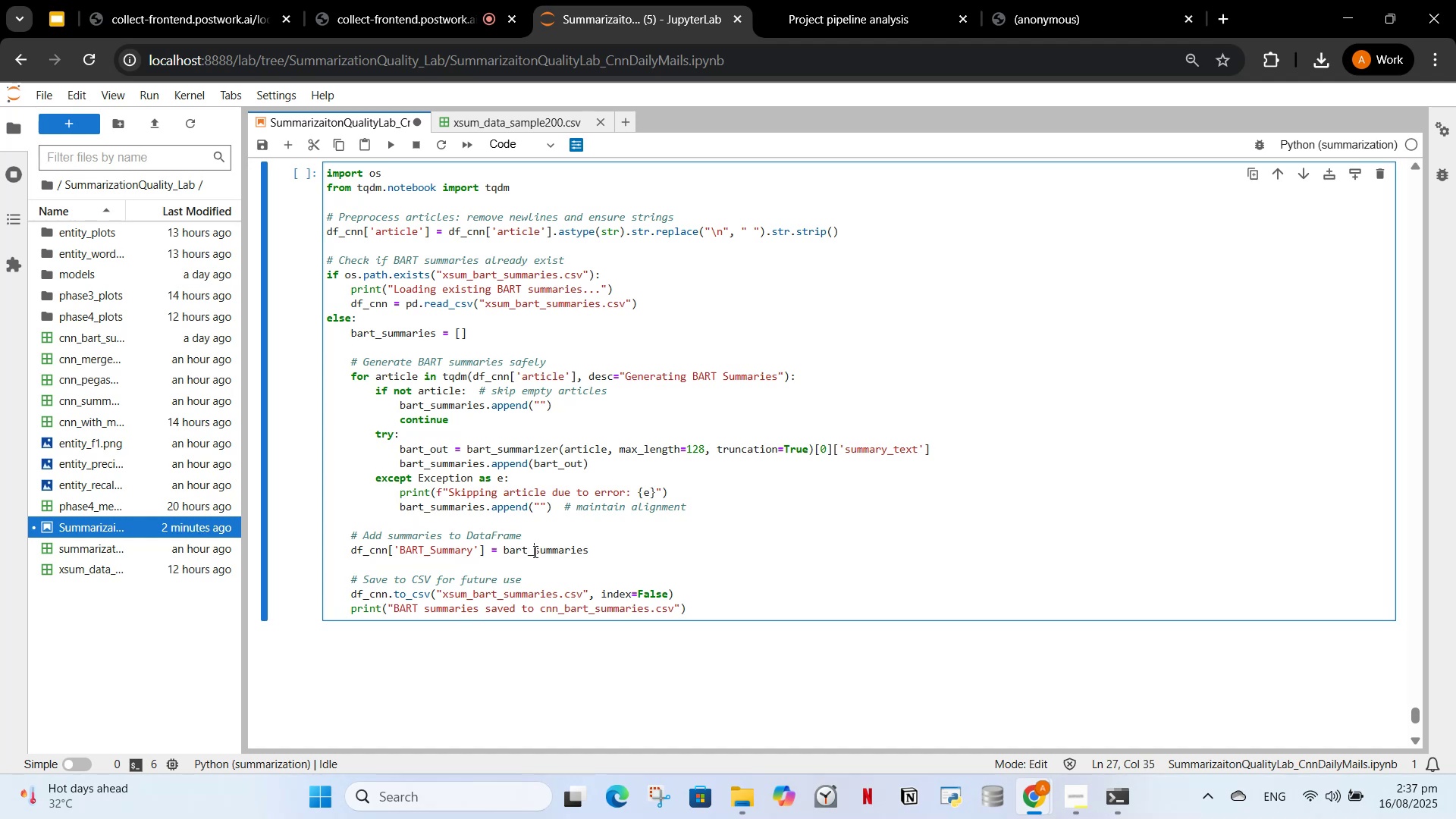 
key(Control+A)
 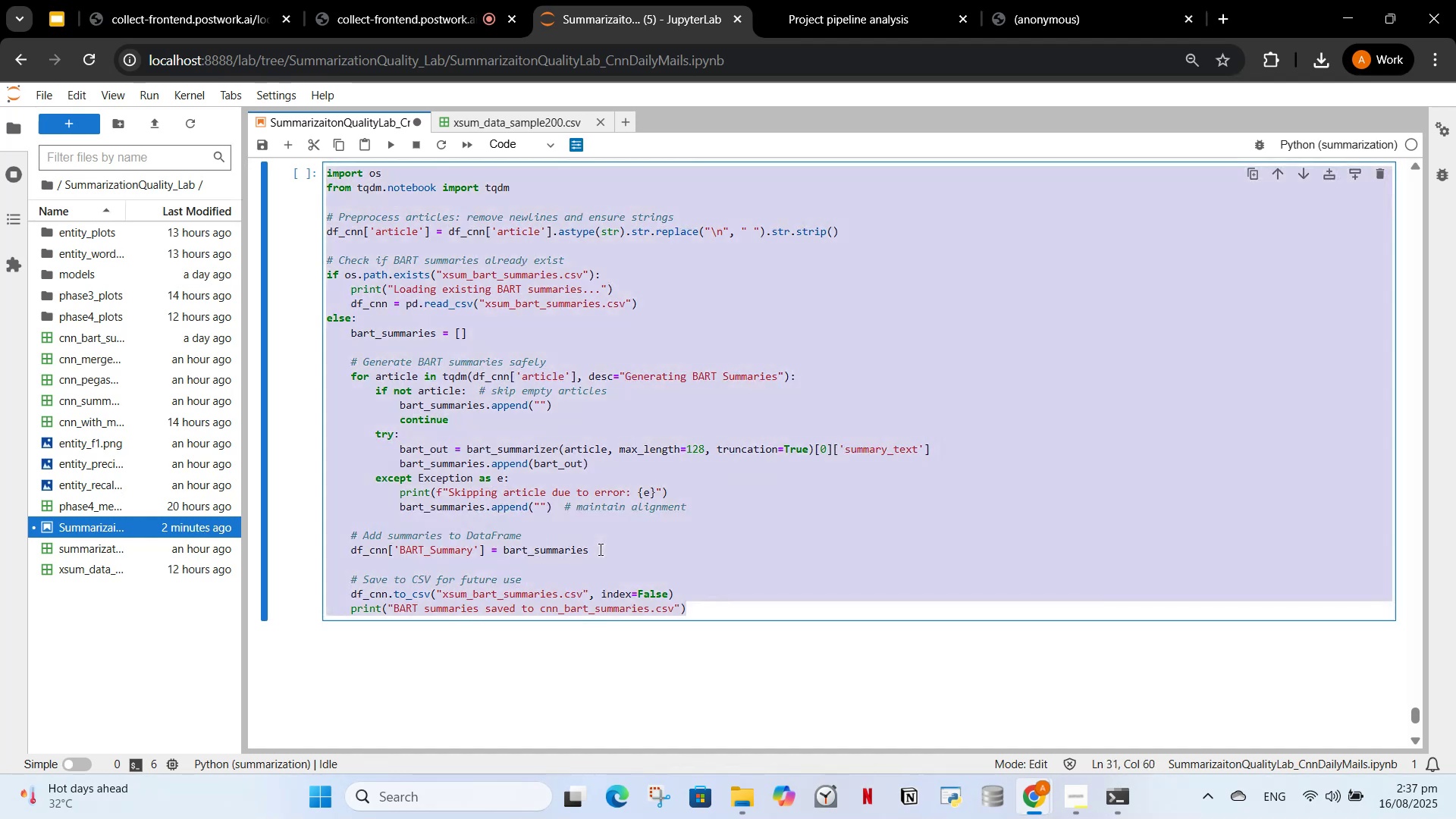 
key(Control+C)
 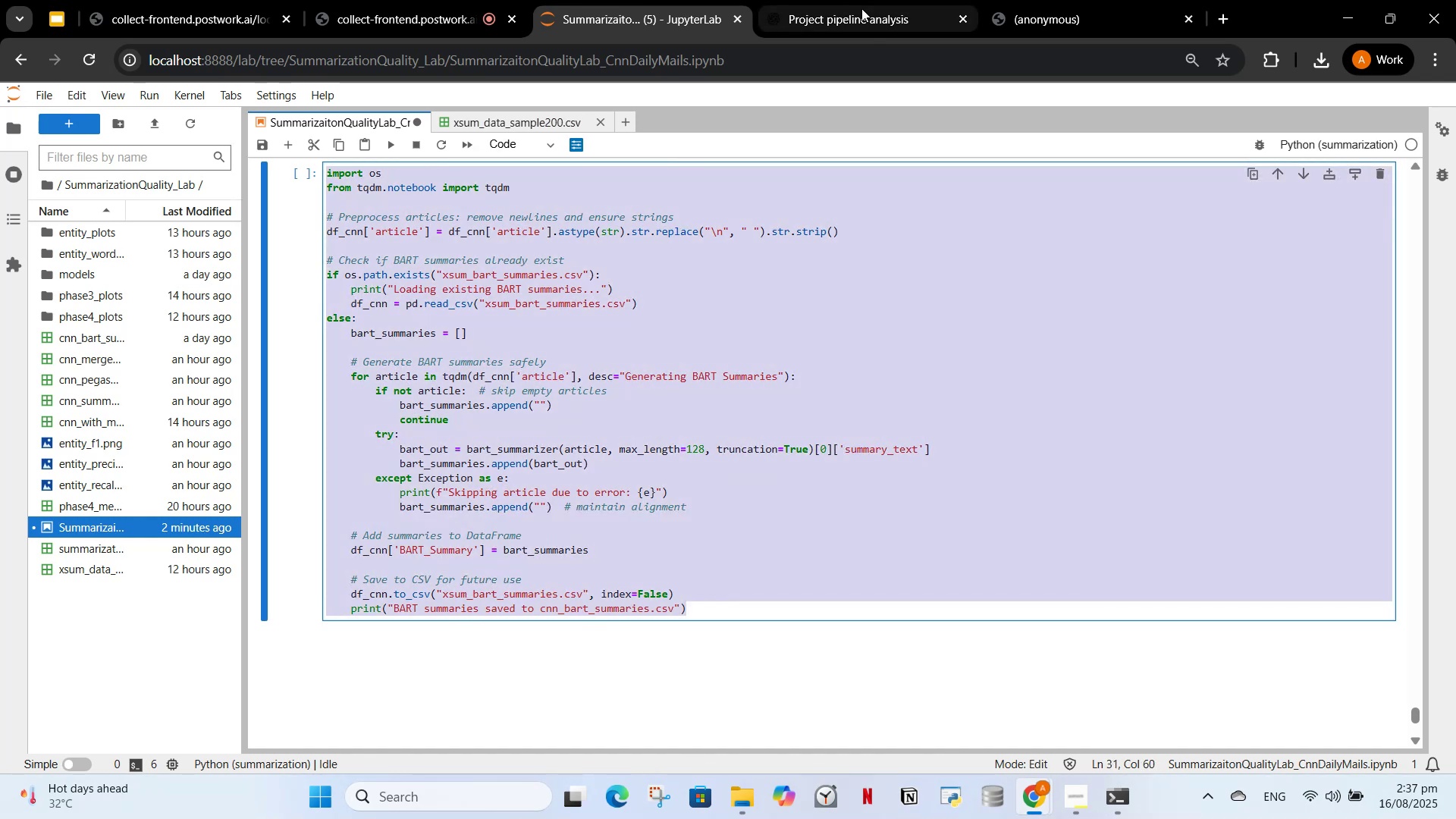 
left_click([862, 8])
 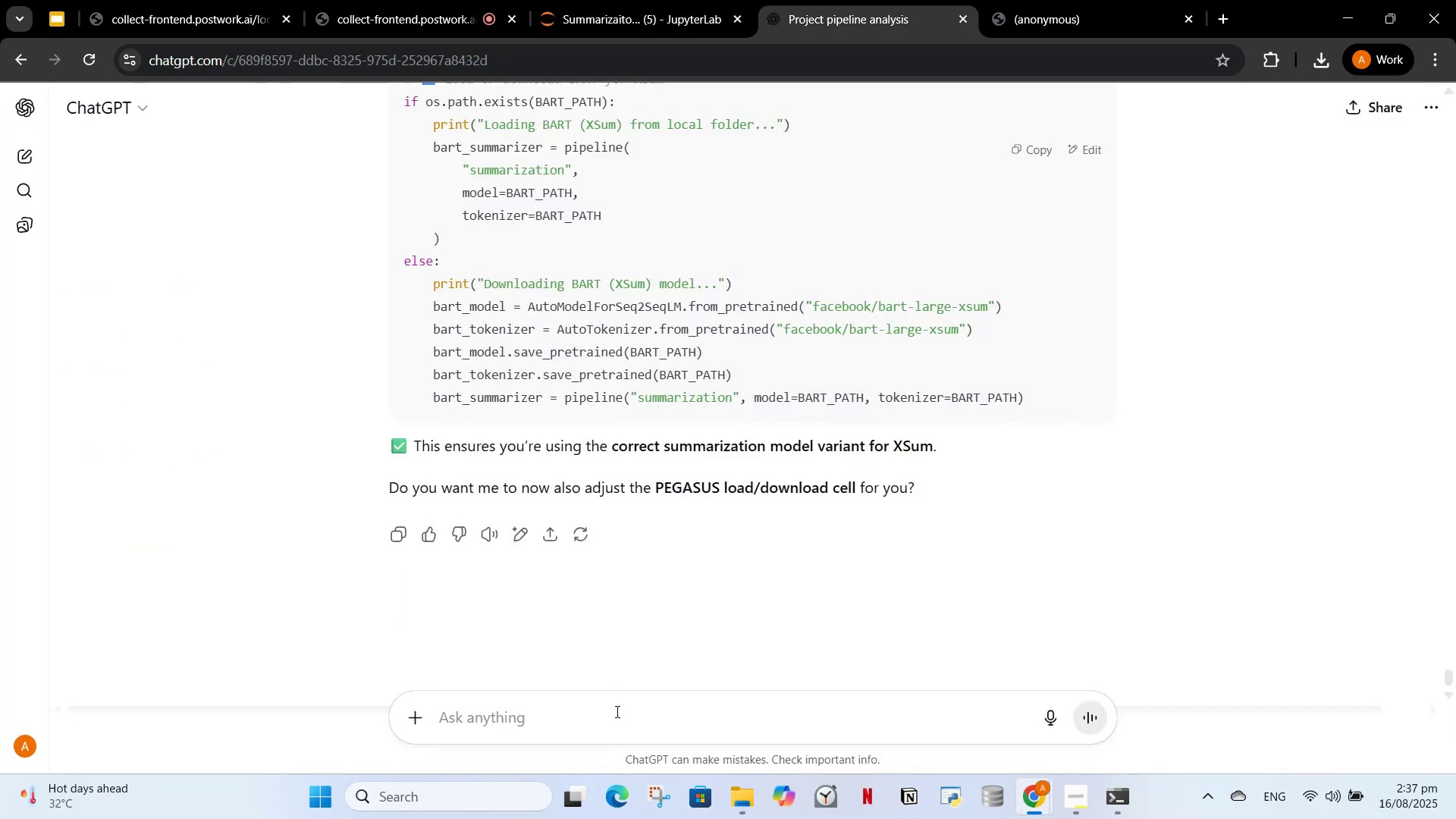 
left_click([616, 711])
 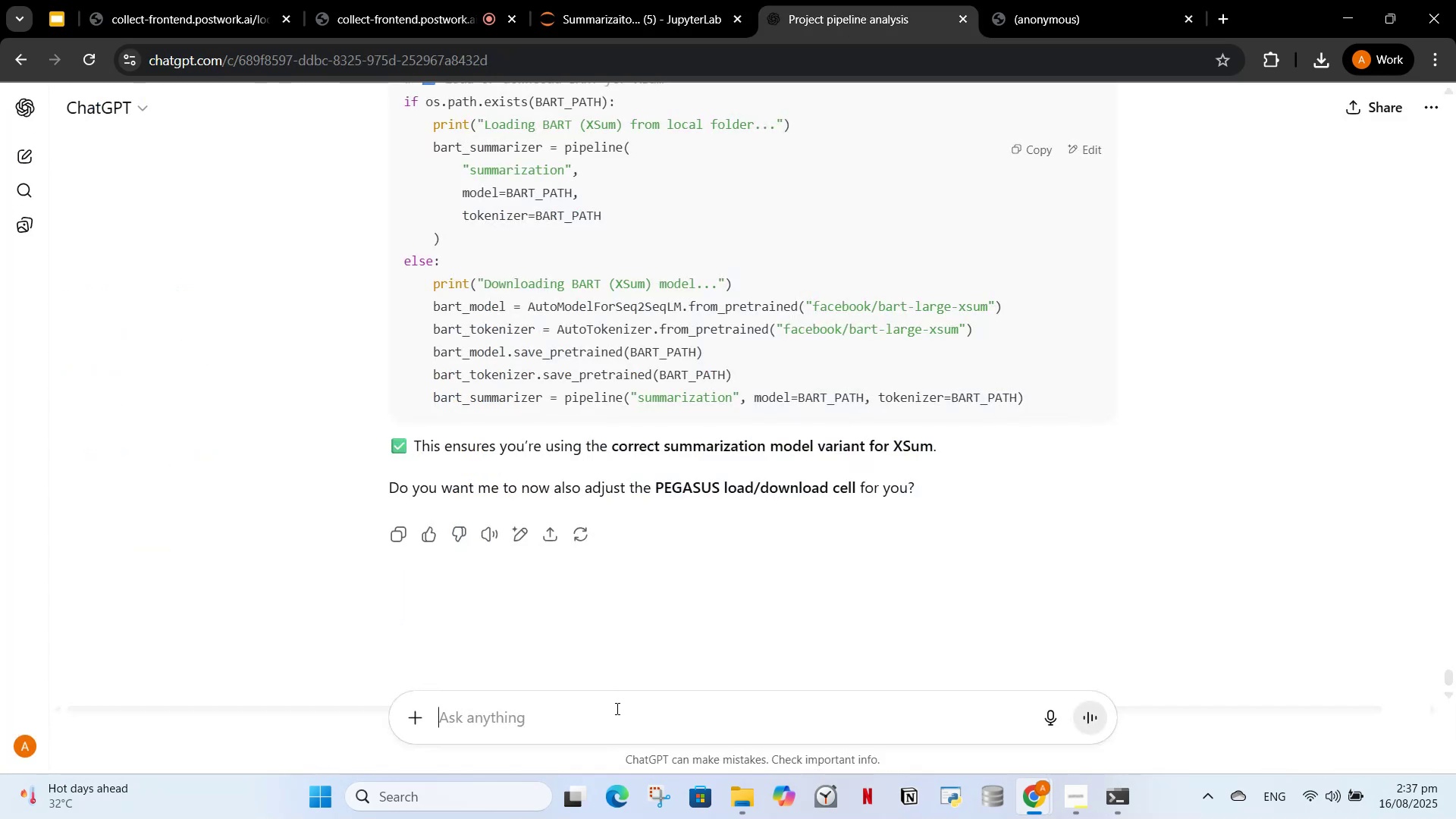 
key(Control+A)
 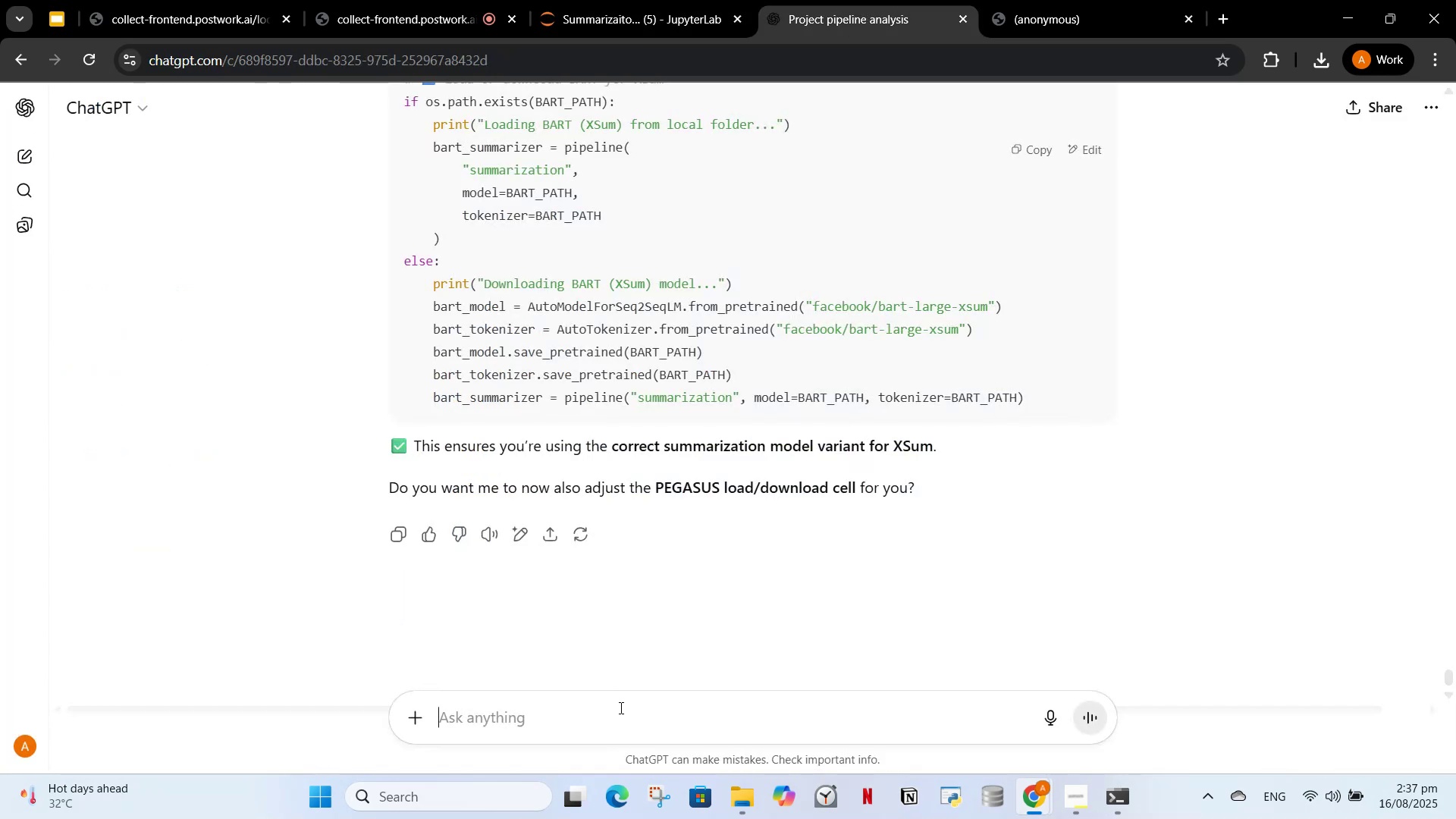 
hold_key(key=ControlLeft, duration=0.9)
 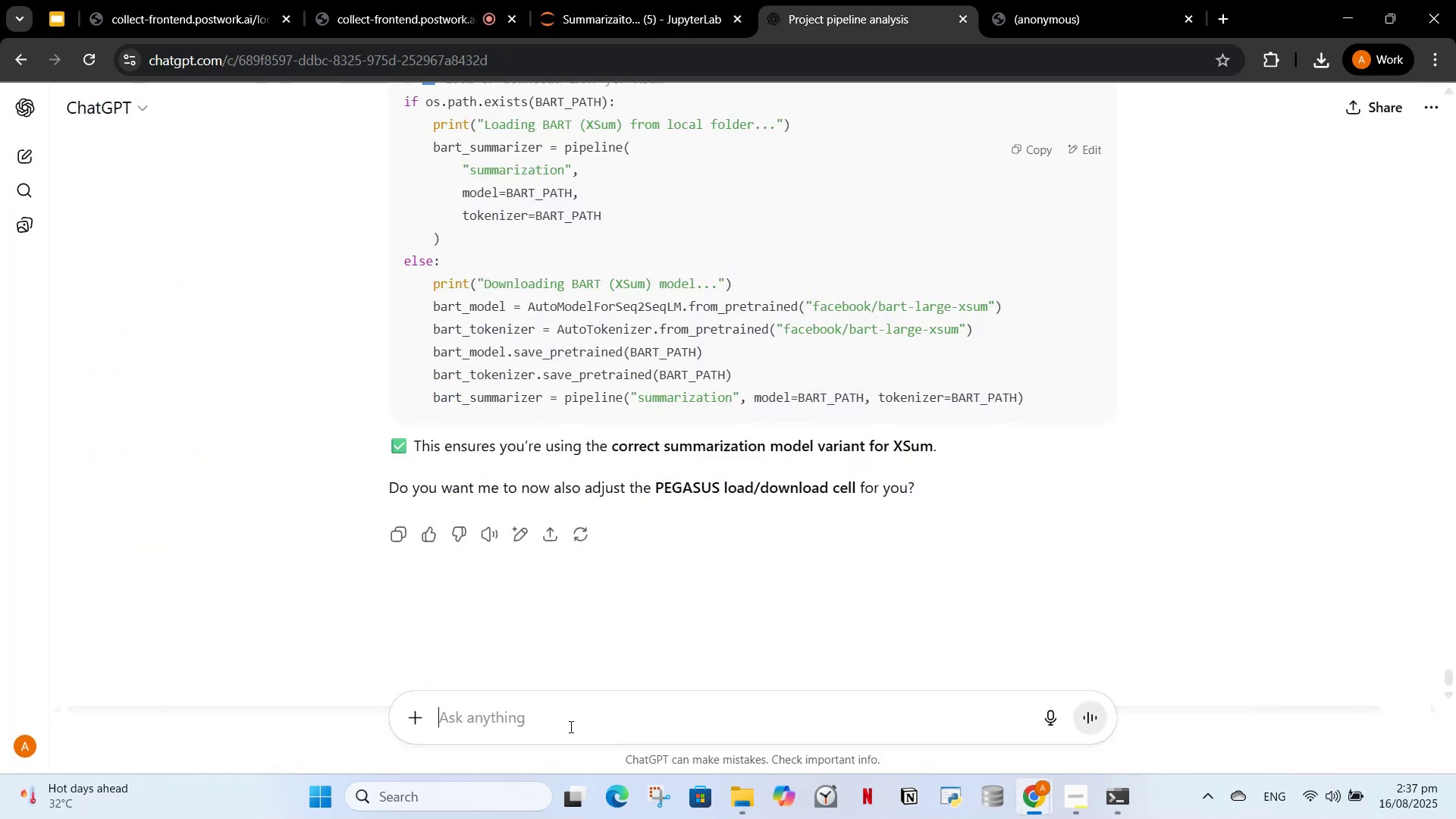 
left_click([570, 726])
 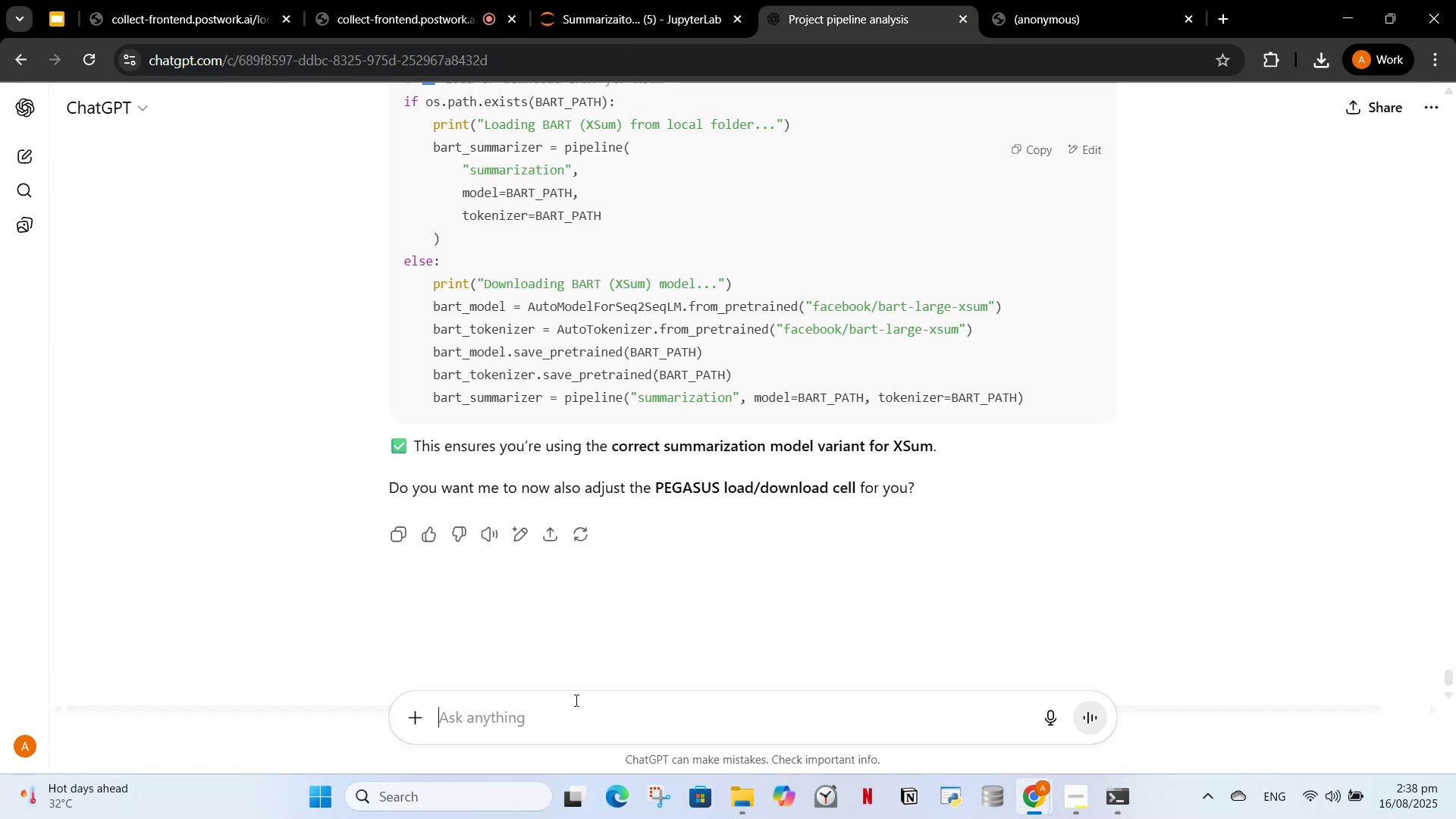 
key(Control+ControlLeft)
 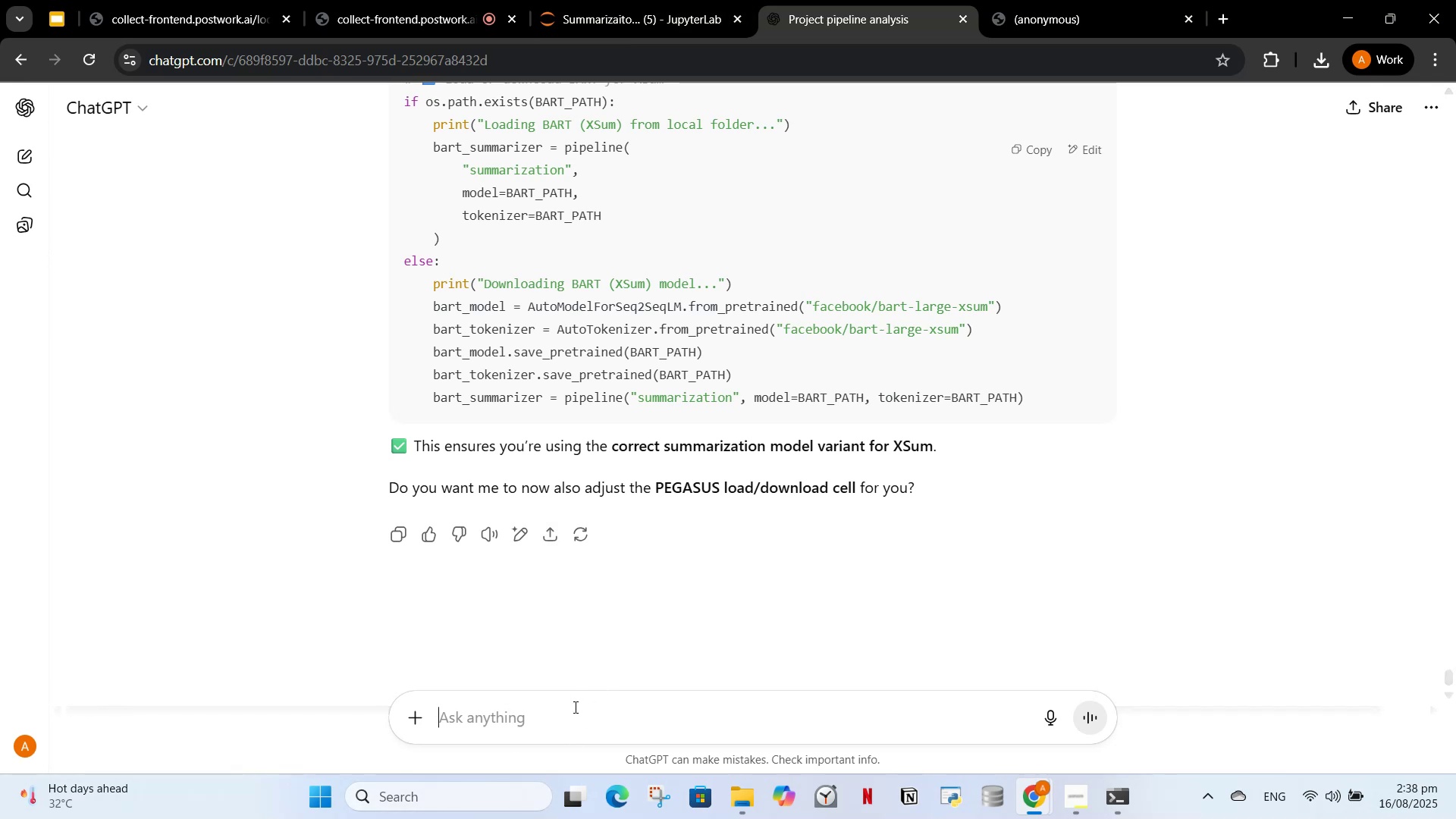 
key(Control+V)
 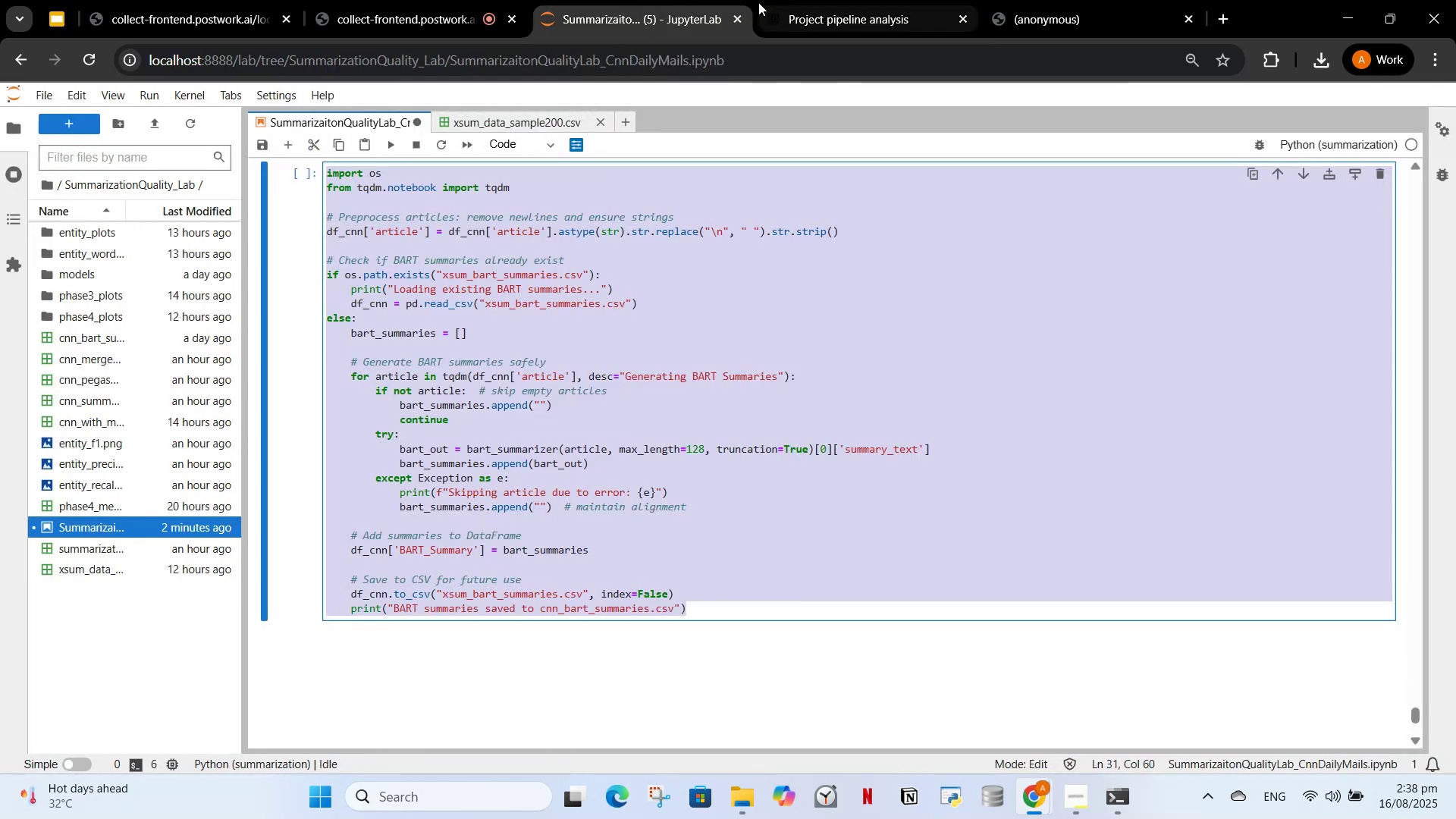 
left_click([530, 413])
 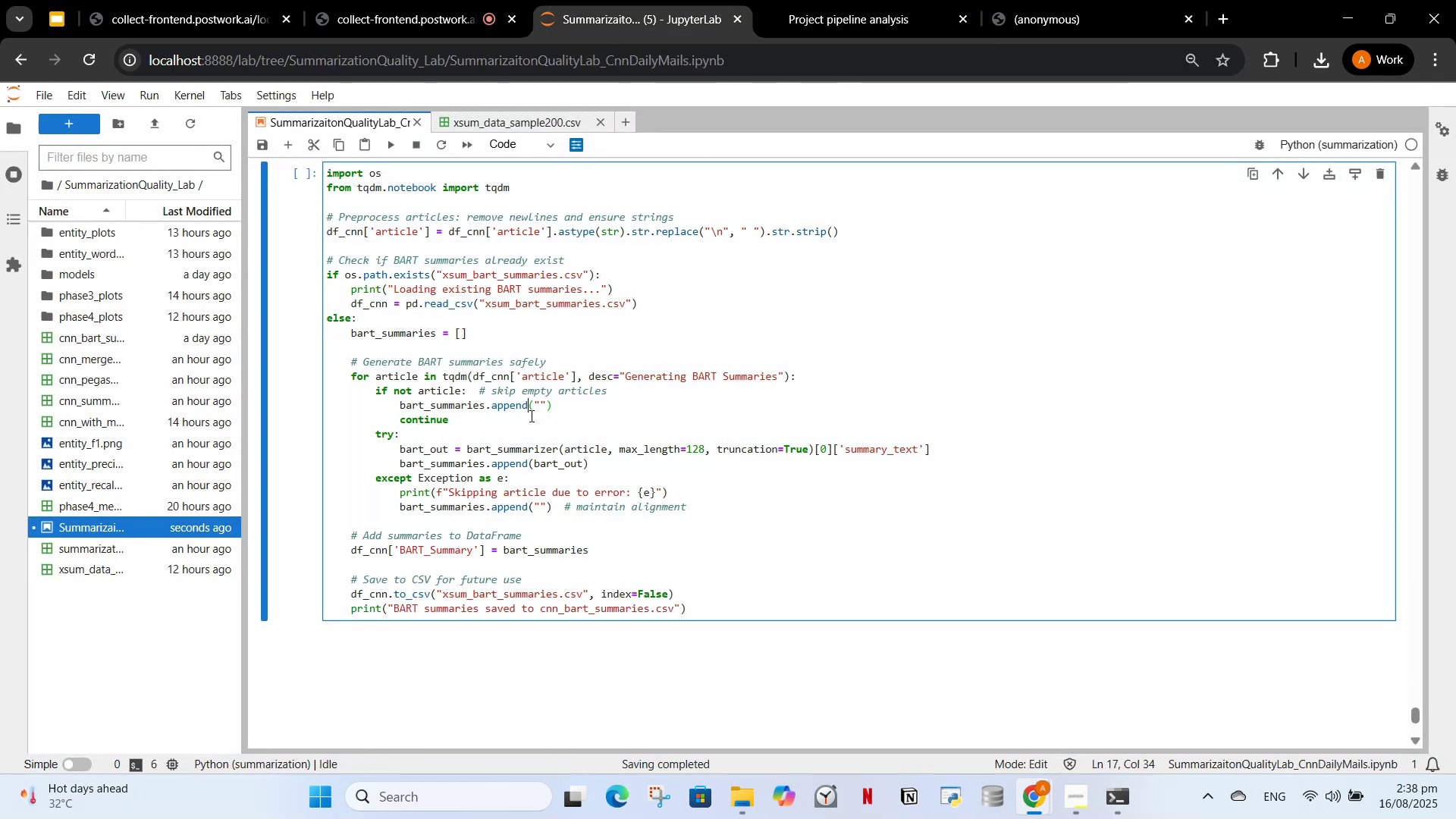 
wait(10.57)
 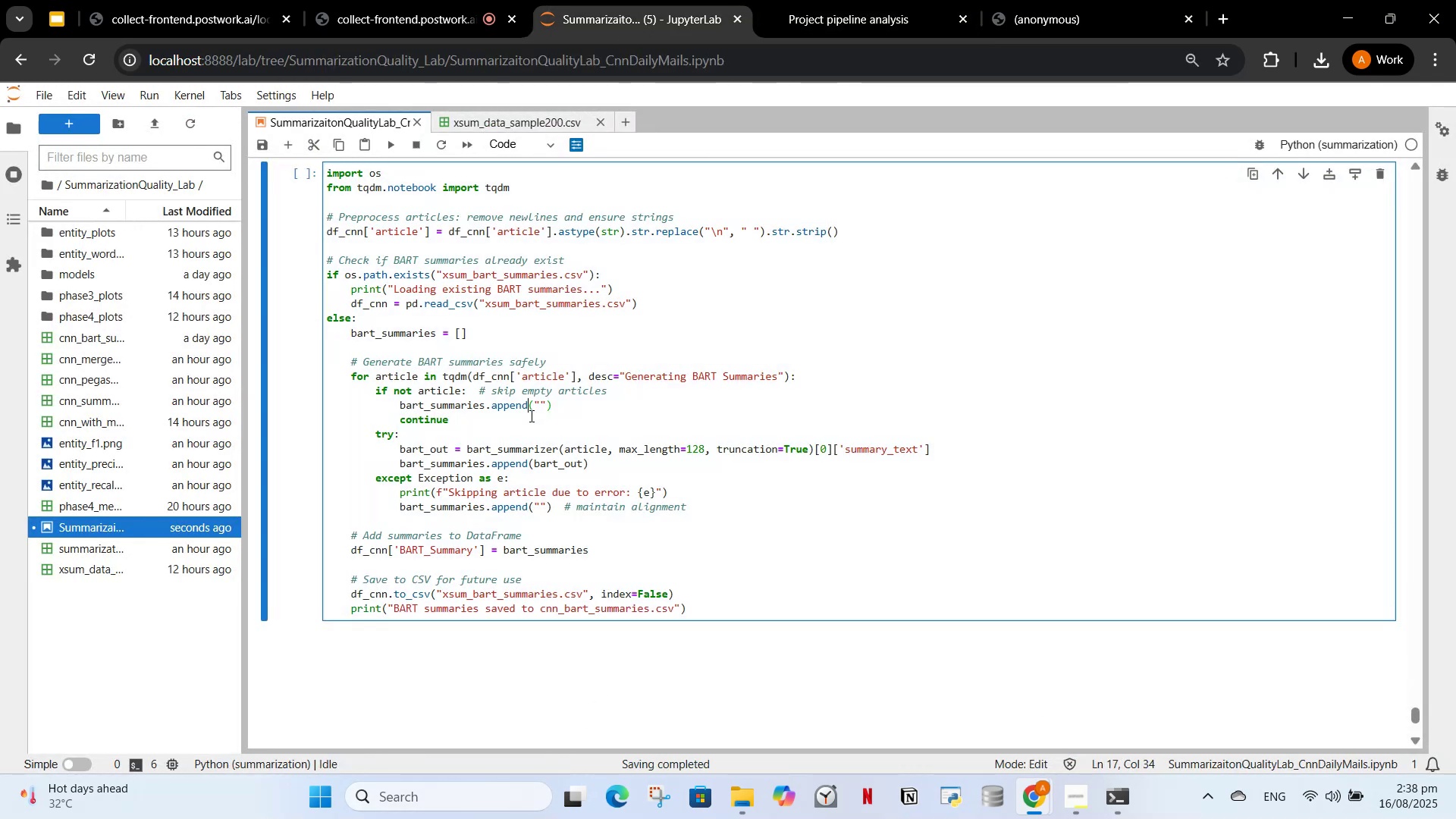 
left_click_drag(start_coordinate=[1096, 536], to_coordinate=[1095, 715])
 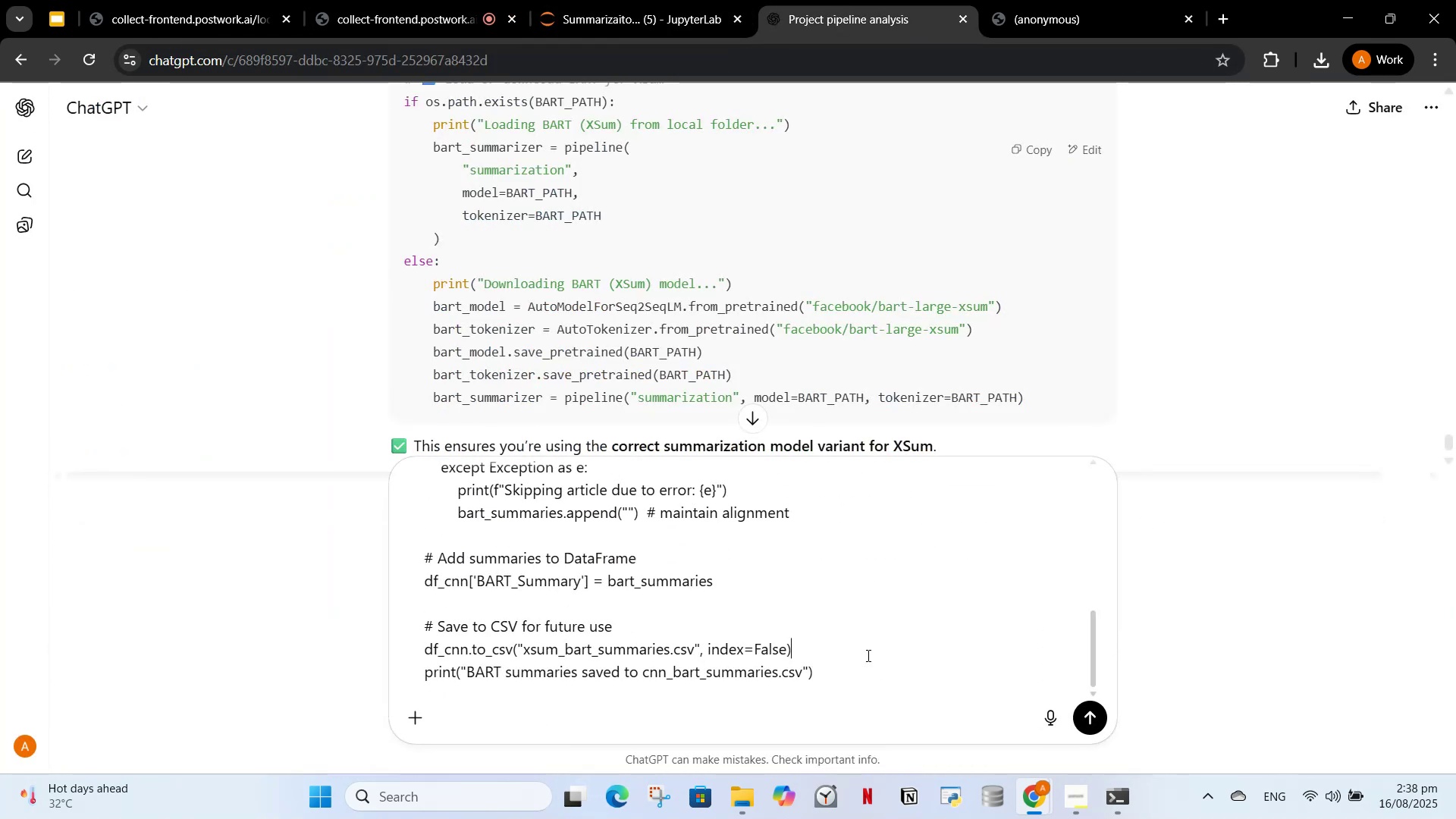 
double_click([872, 677])
 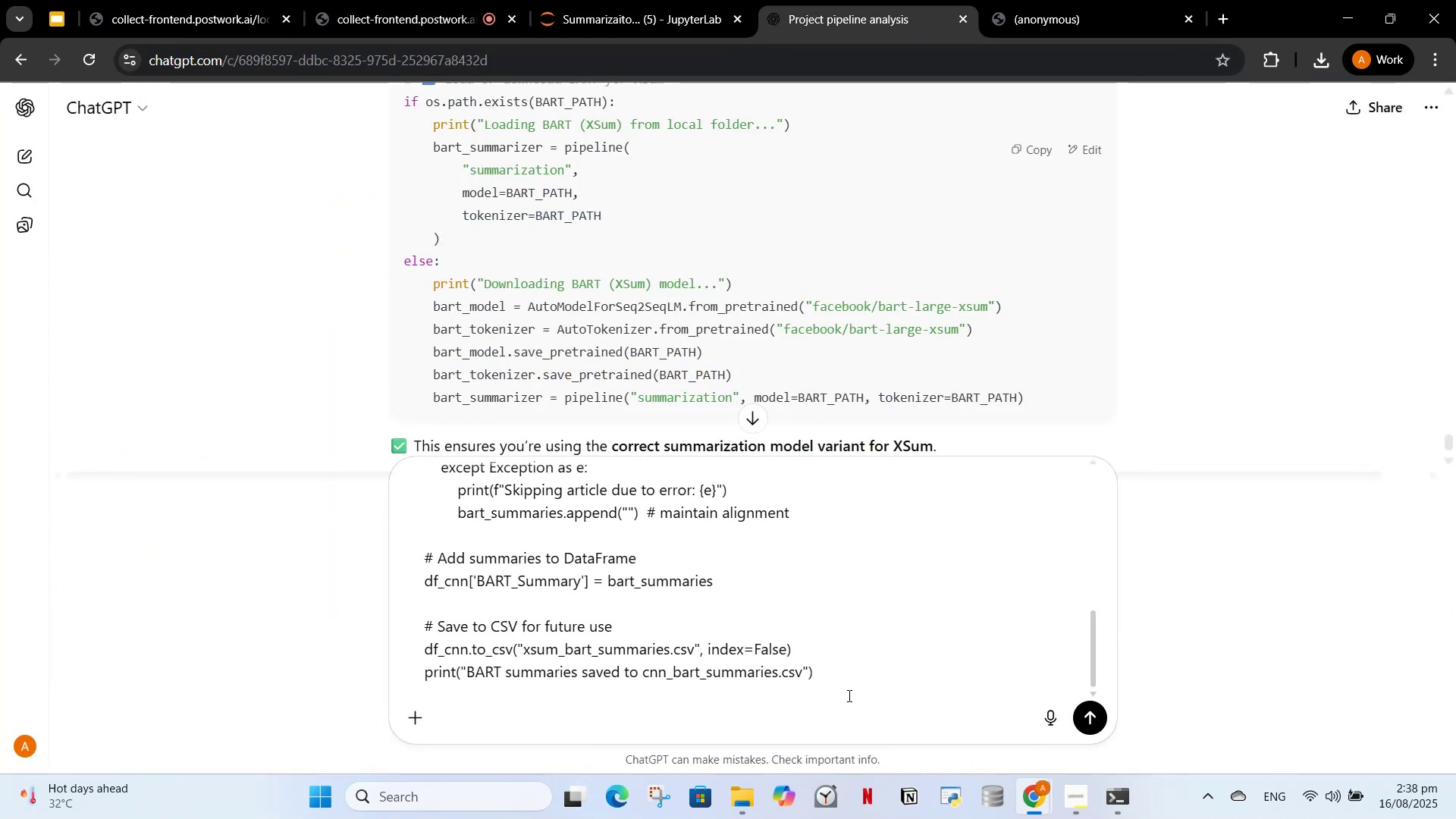 
key(Comma)
 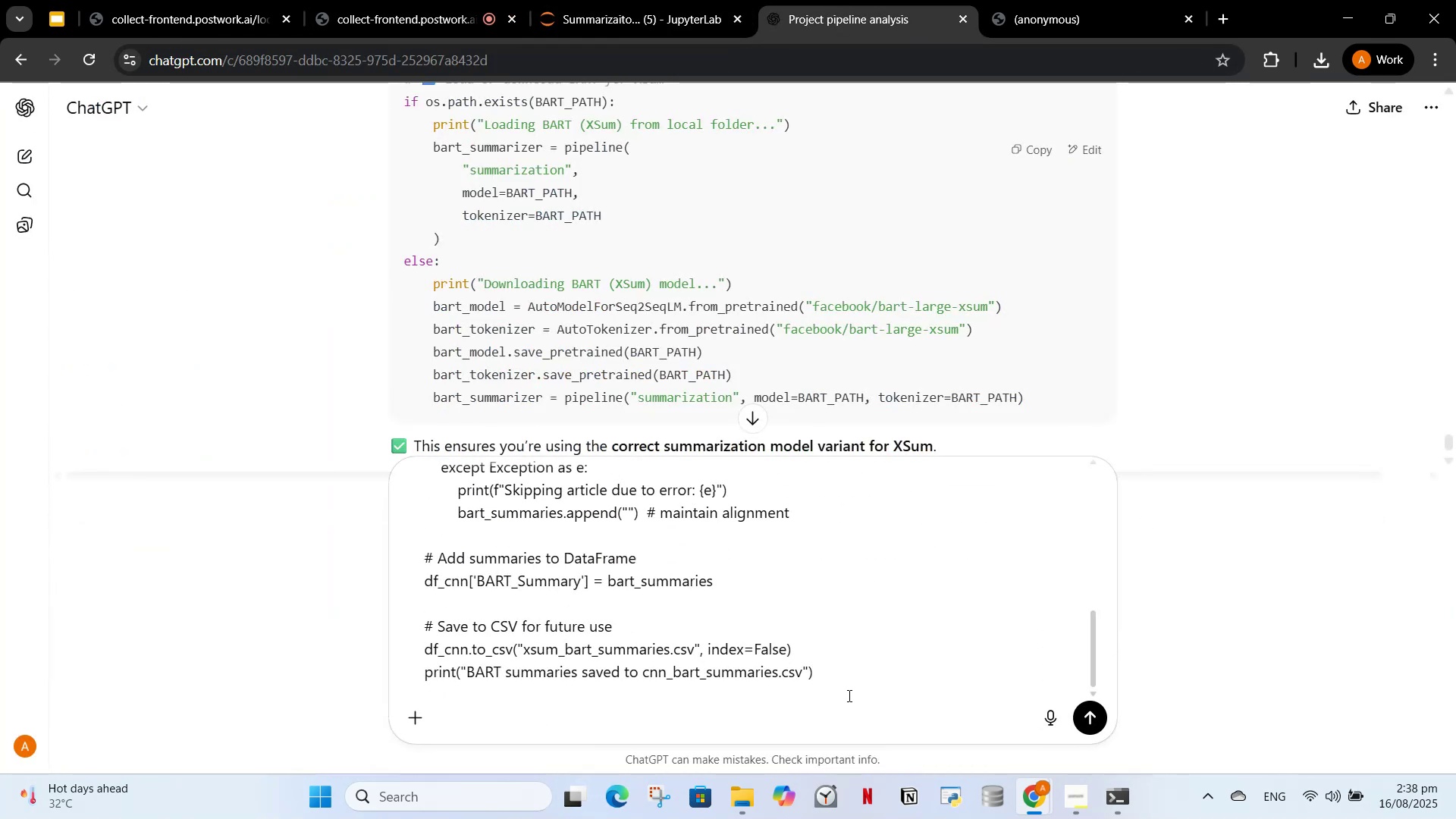 
key(Space)
 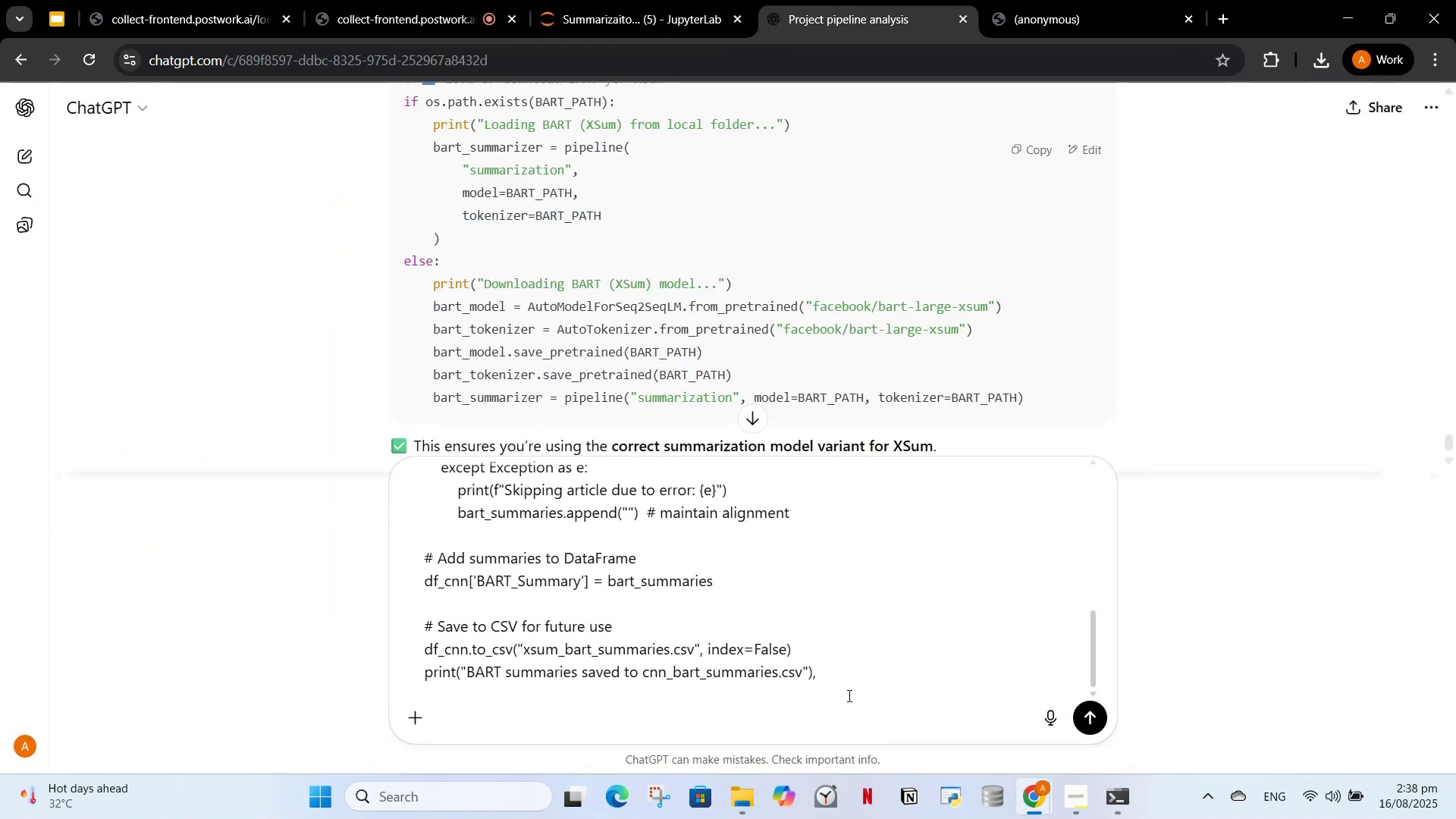 
key(CapsLock)
 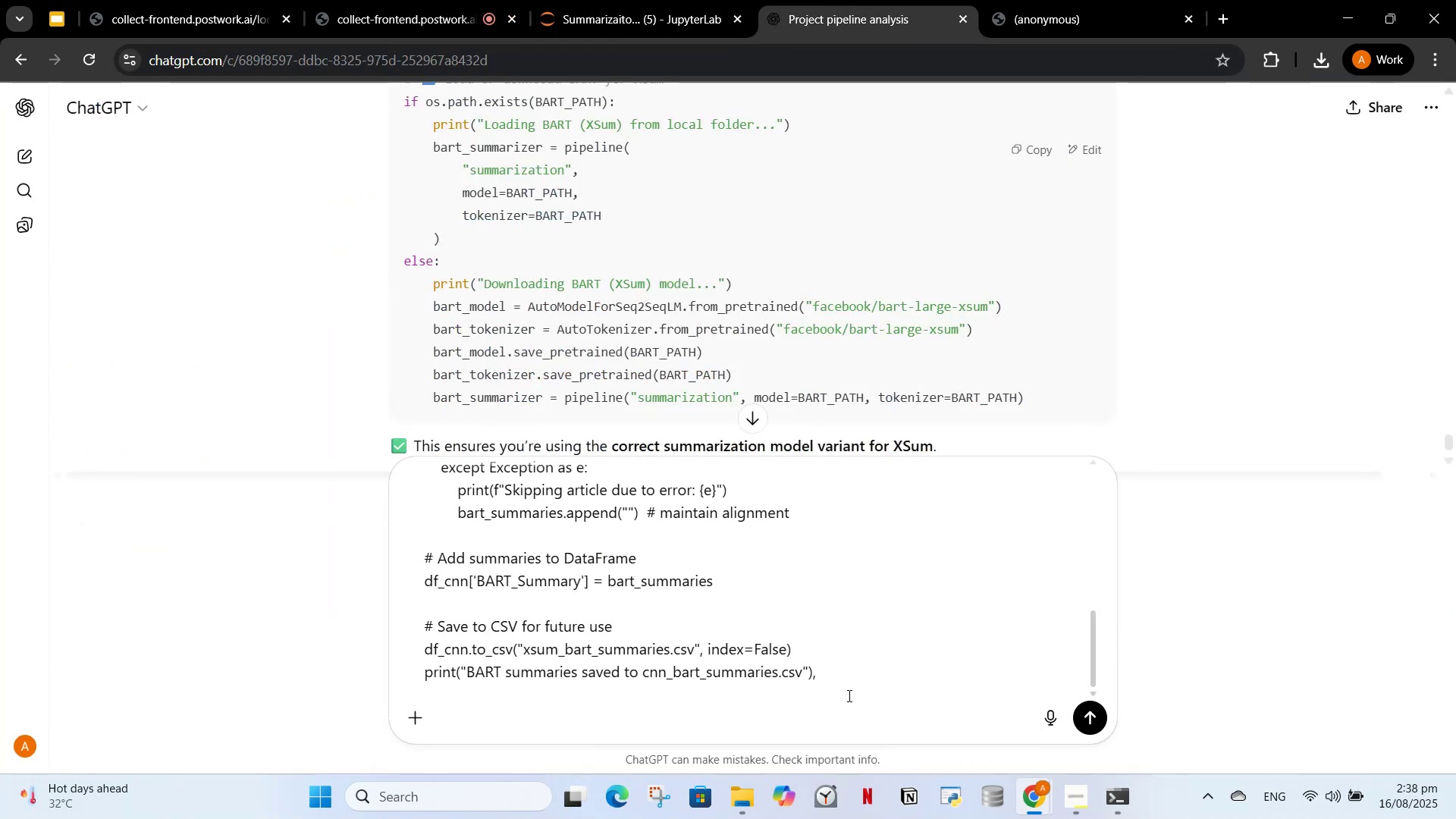 
key(I)
 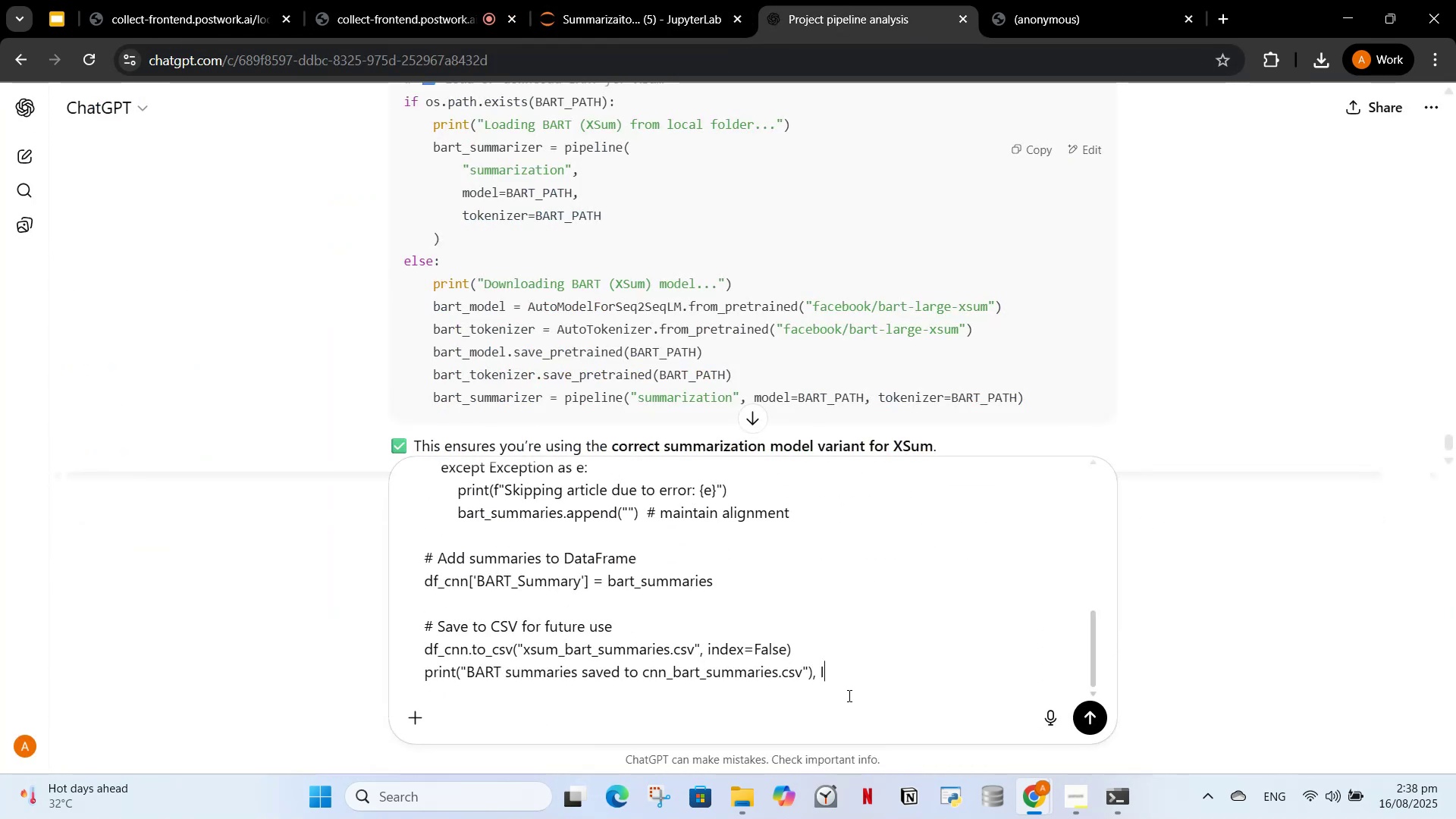 
key(CapsLock)
 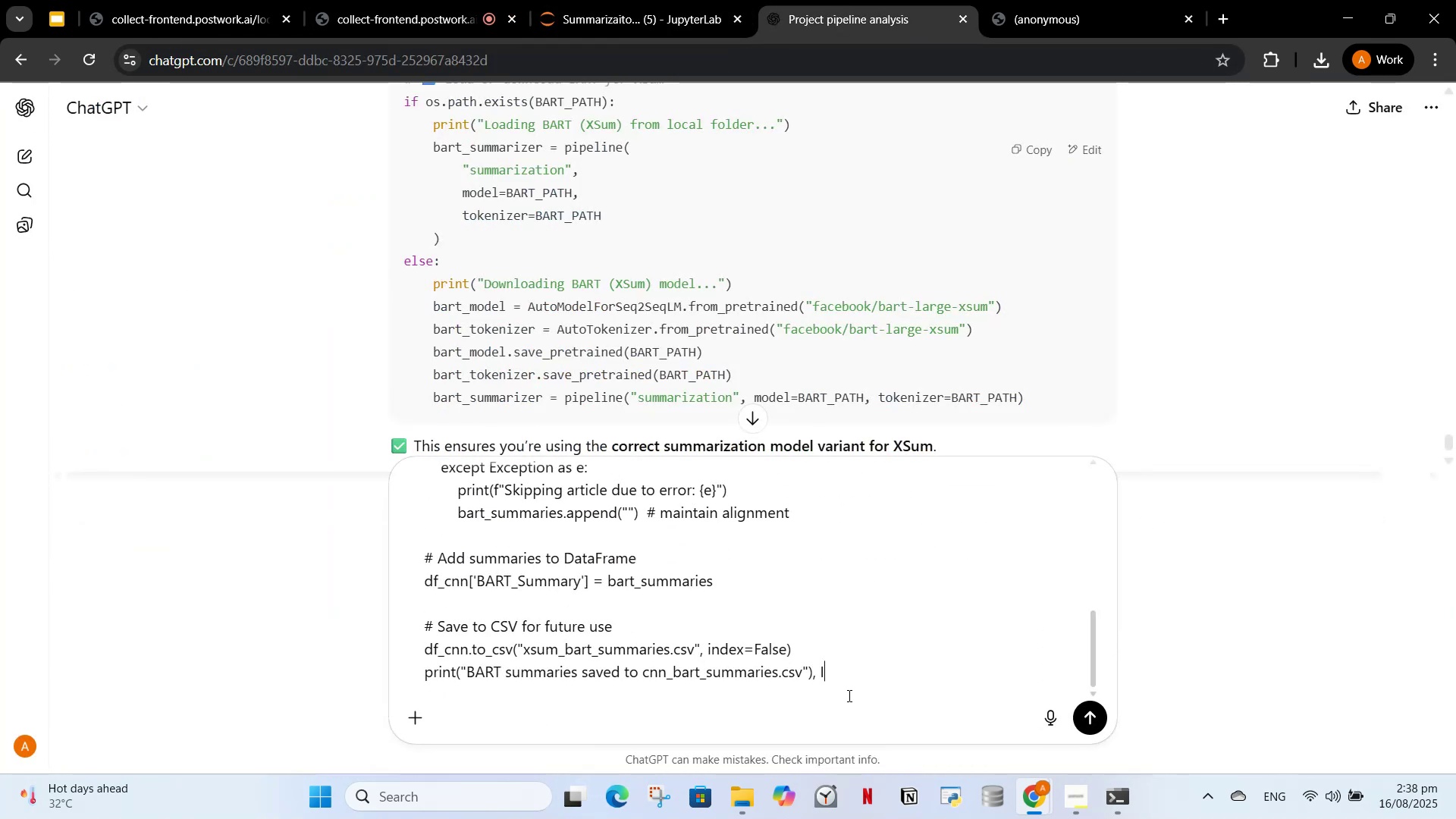 
key(Space)
 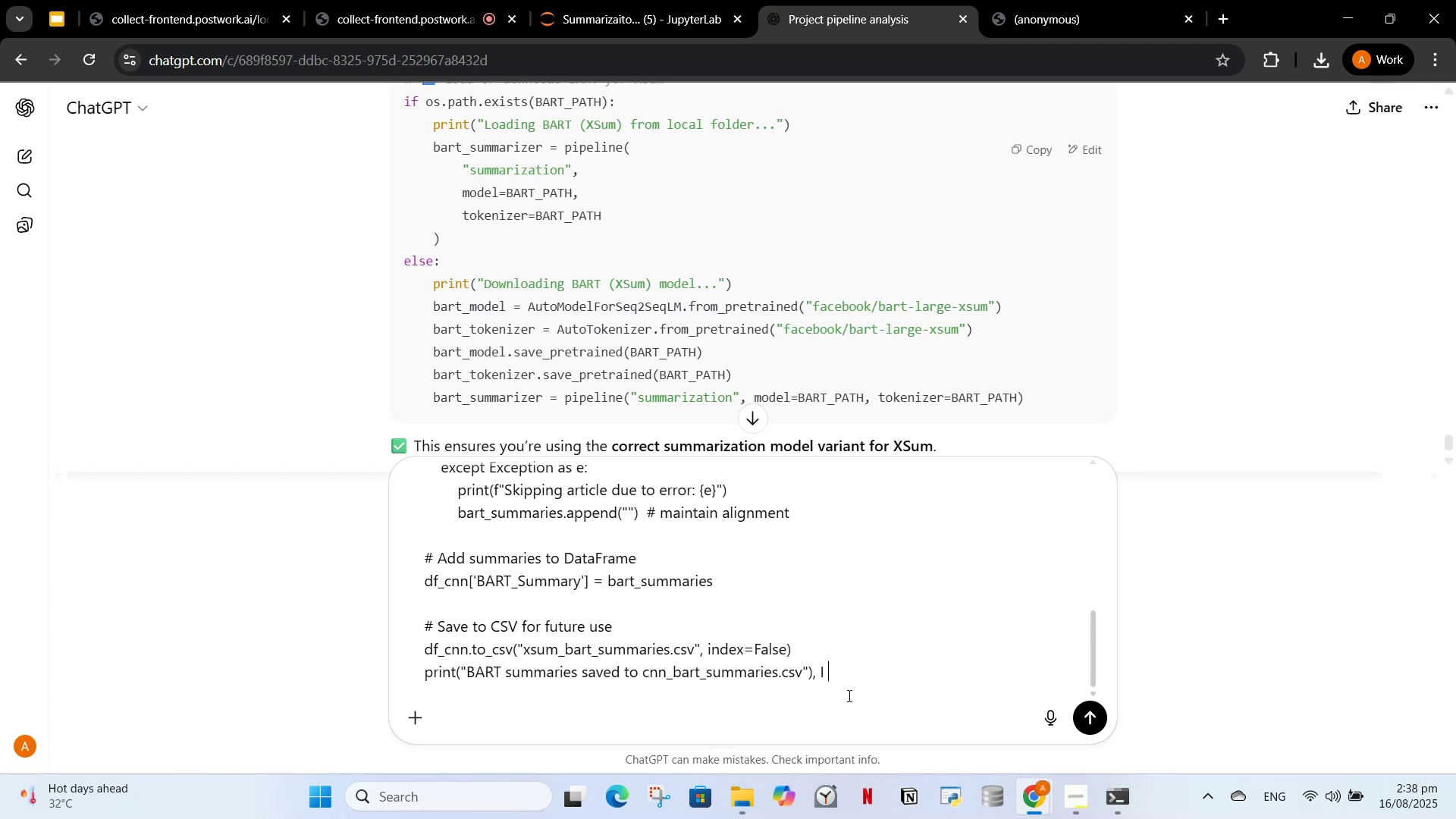 
wait(5.2)
 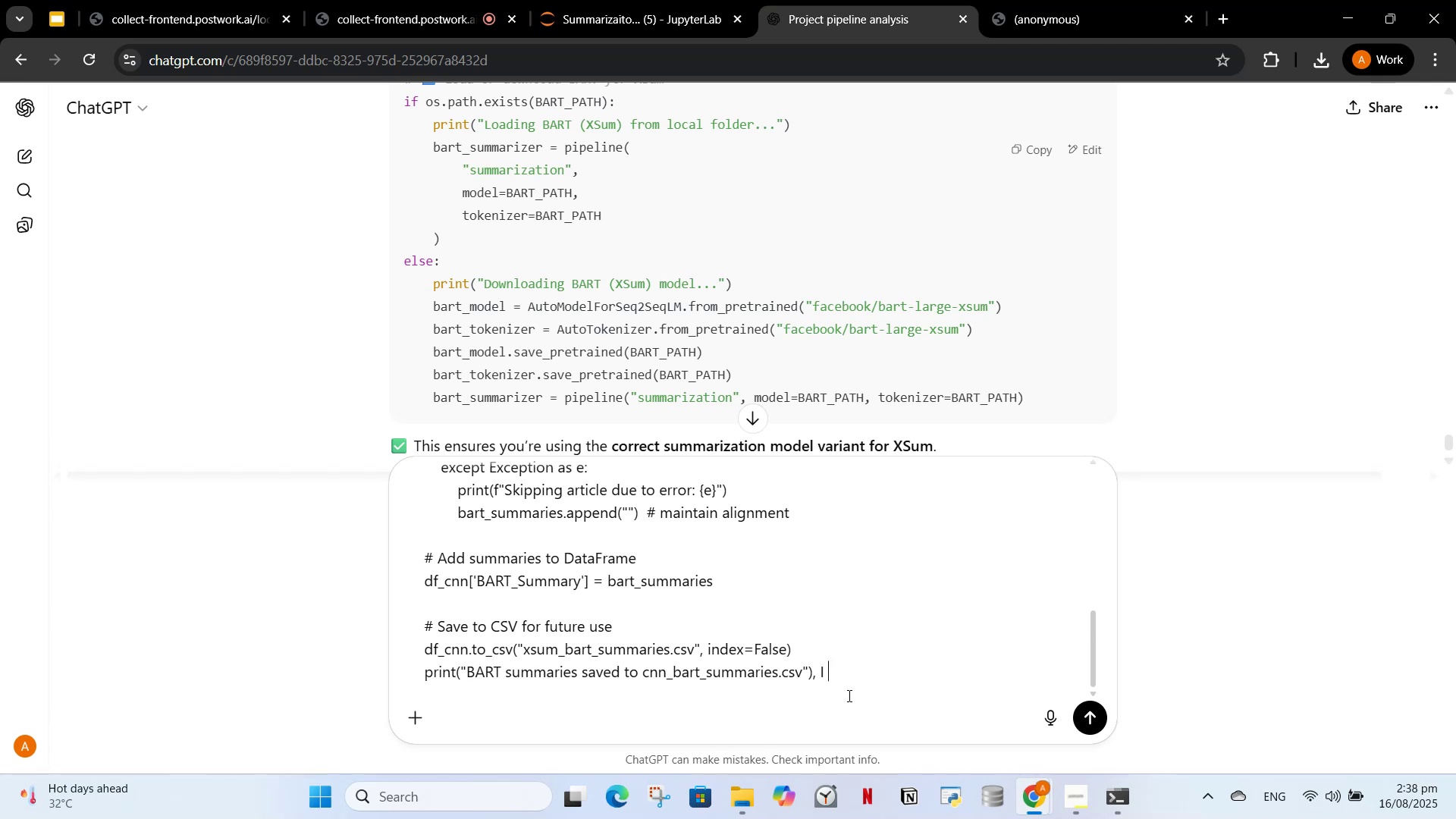 
type(h)
key(Backspace)
key(Backspace)
key(Backspace)
key(Backspace)
type( can w edo this like alll the csv should be printed in a )
key(Backspace)
key(Backspace)
key(Backspace)
key(Backspace)
key(Backspace)
key(Backspace)
key(Backspace)
key(Backspace)
key(Backspace)
key(Backspace)
key(Backspace)
key(Backspace)
key(Backspace)
key(Backspace)
key(Backspace)
key(Backspace)
key(Backspace)
key(Backspace)
 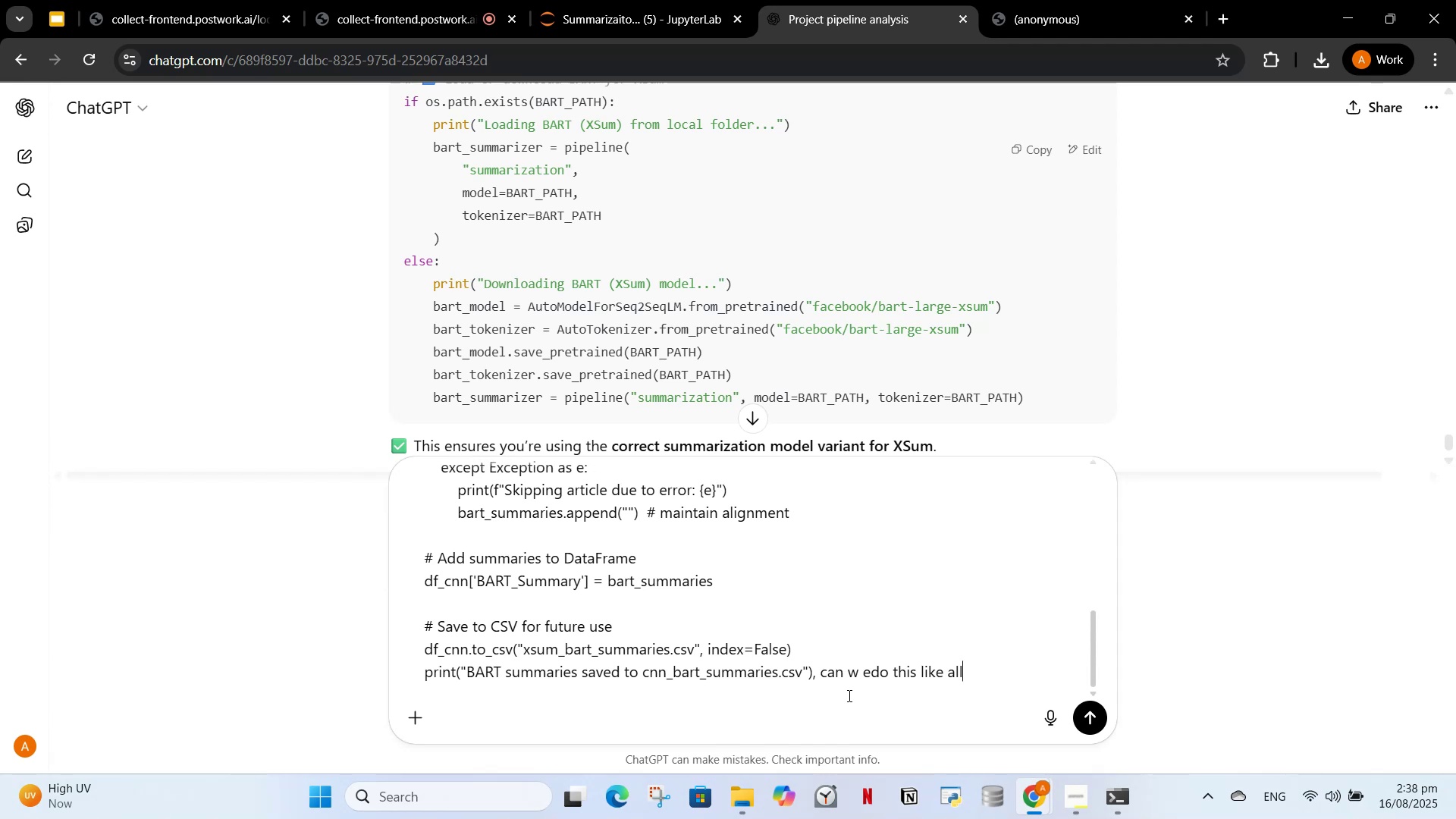 
left_click([640, 0])
 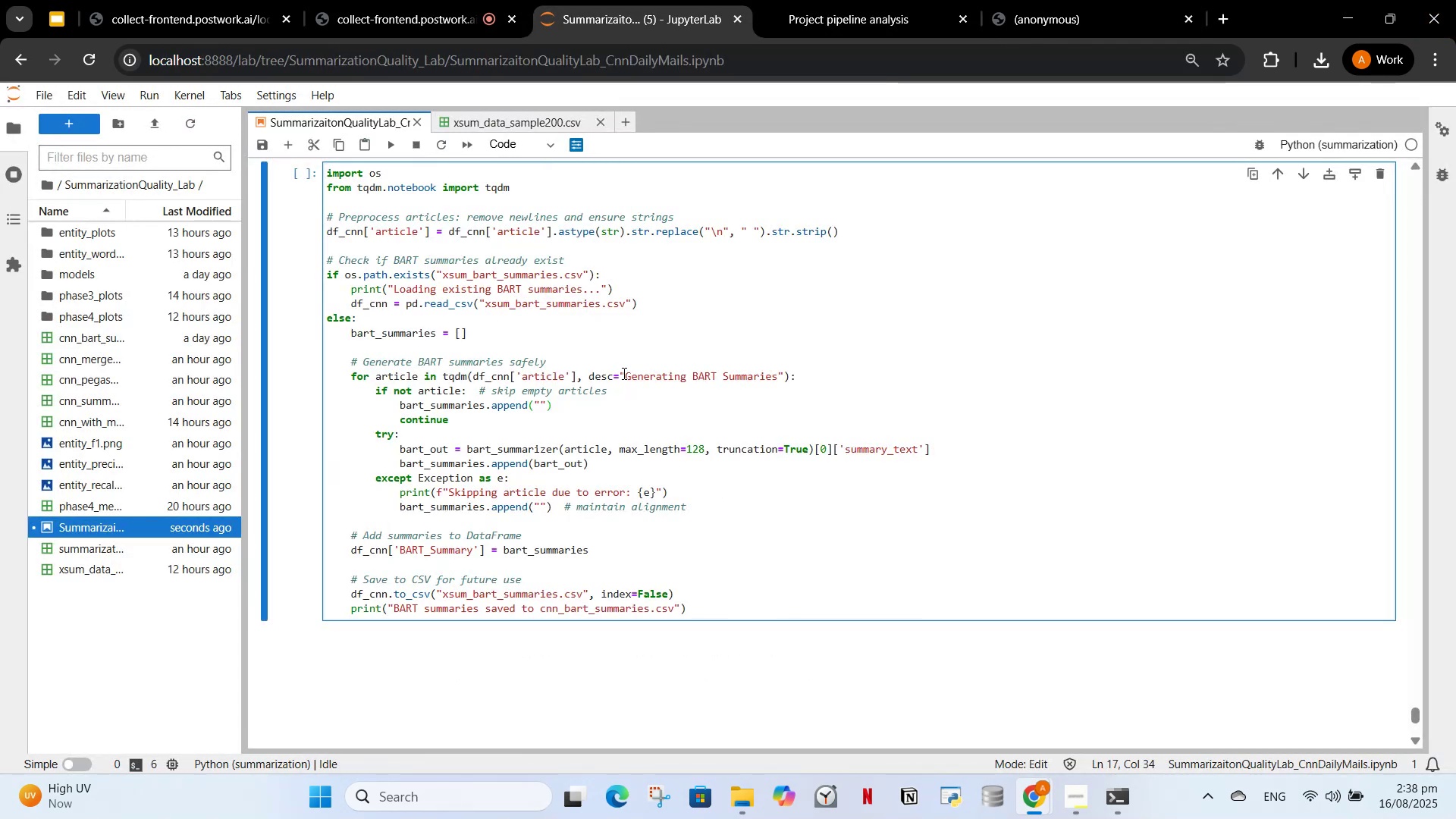 
left_click([623, 375])
 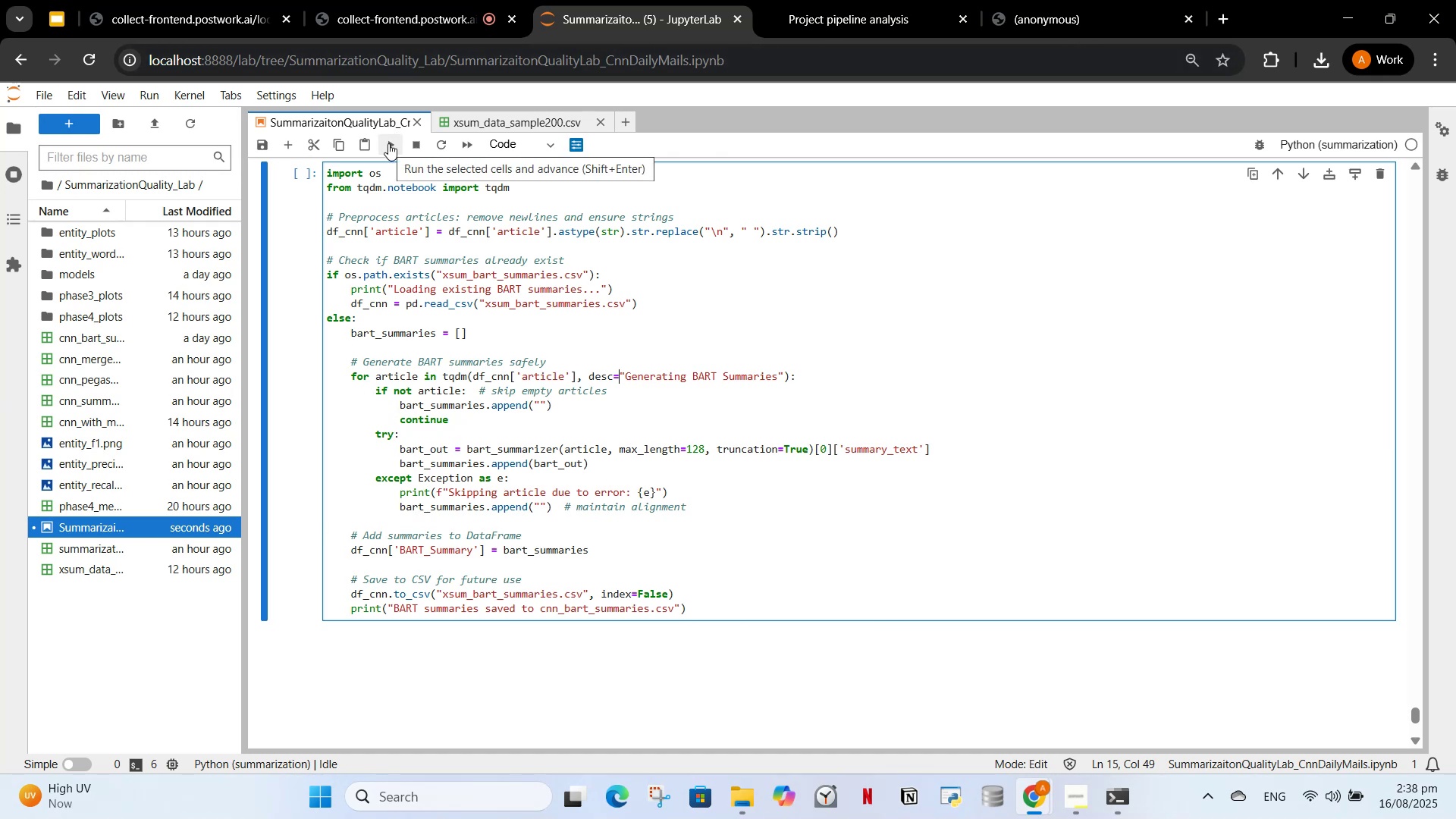 
left_click([378, 298])
 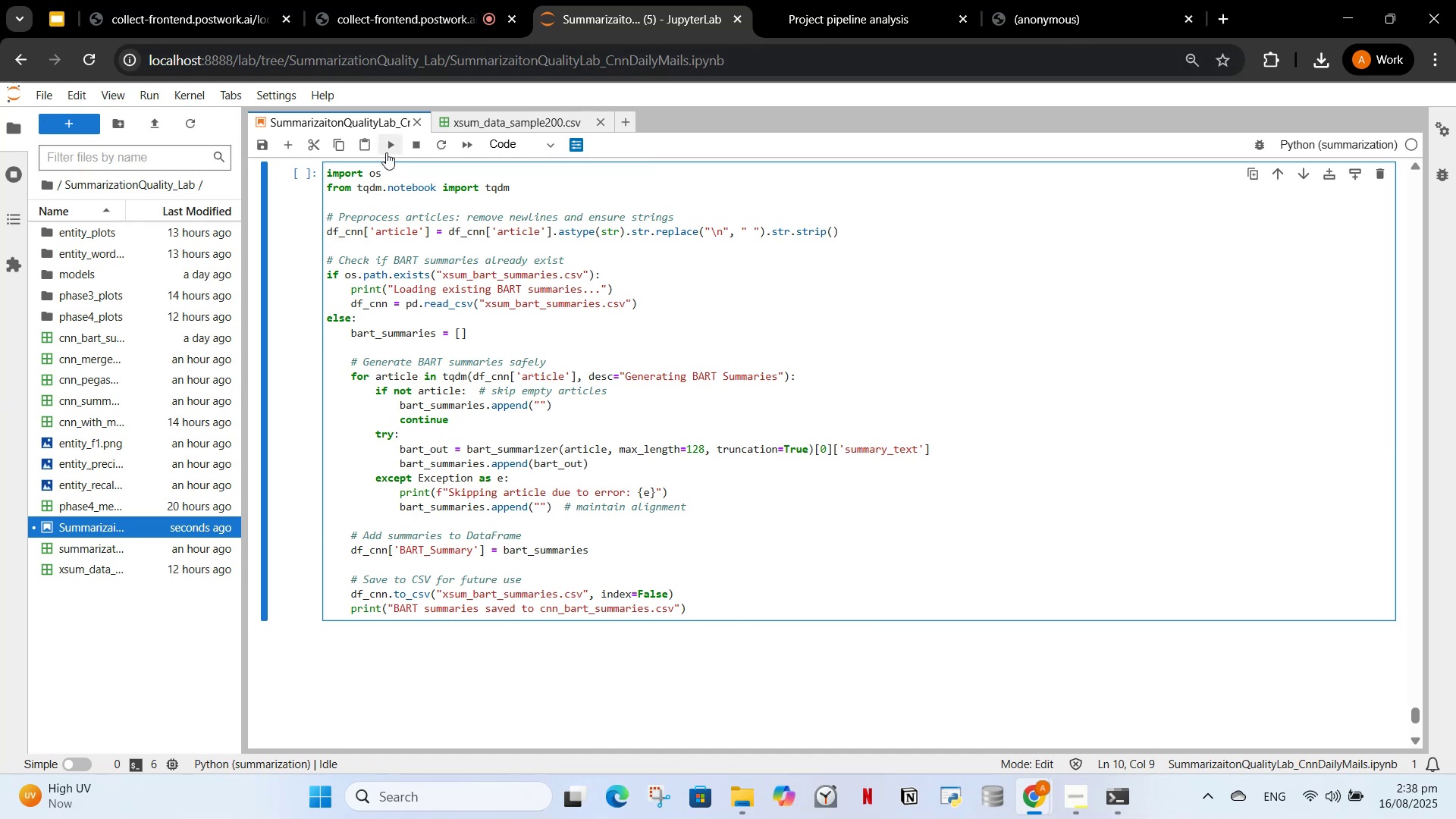 
left_click([386, 152])
 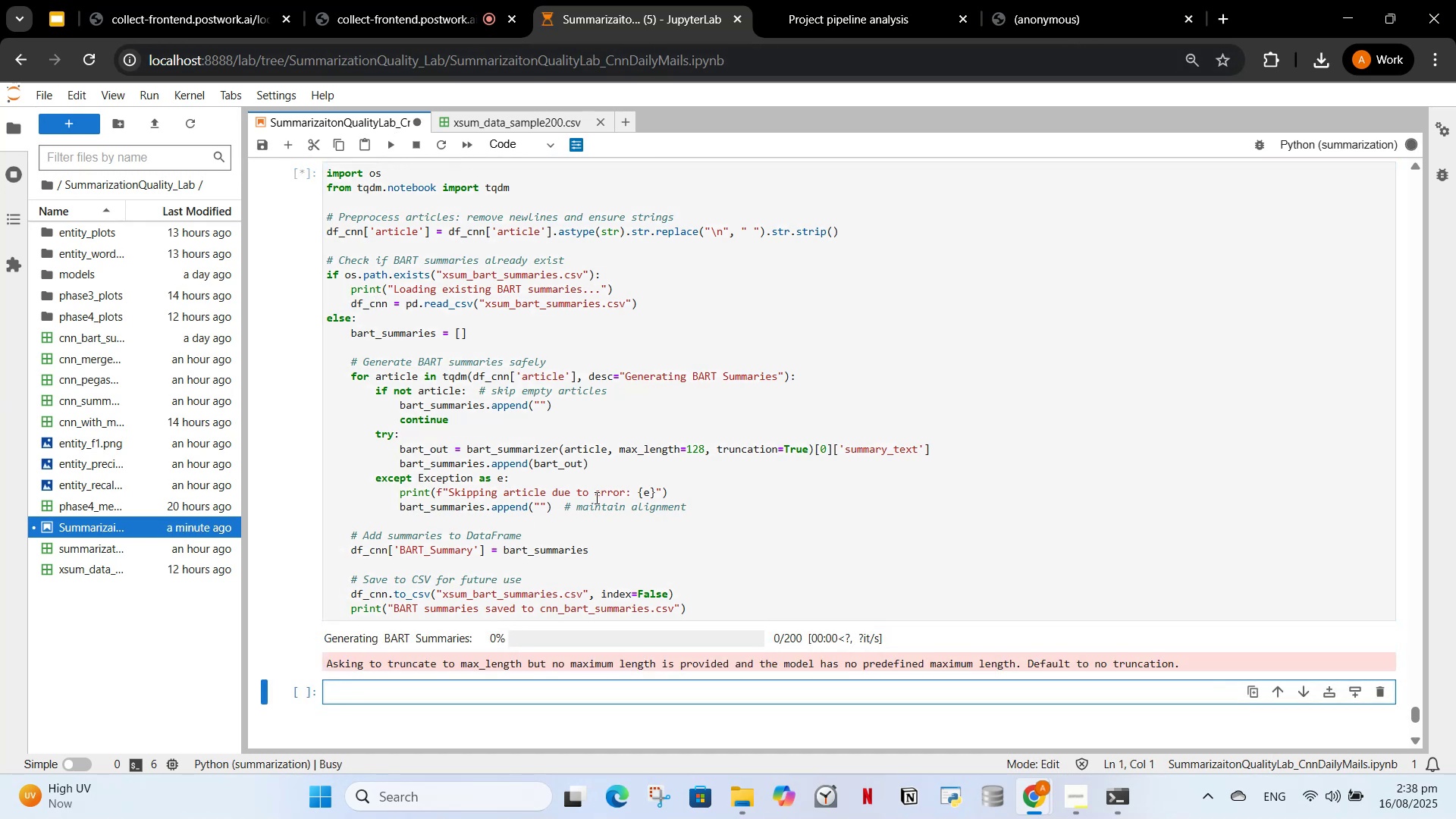 
scroll: coordinate [588, 525], scroll_direction: down, amount: 2.0
 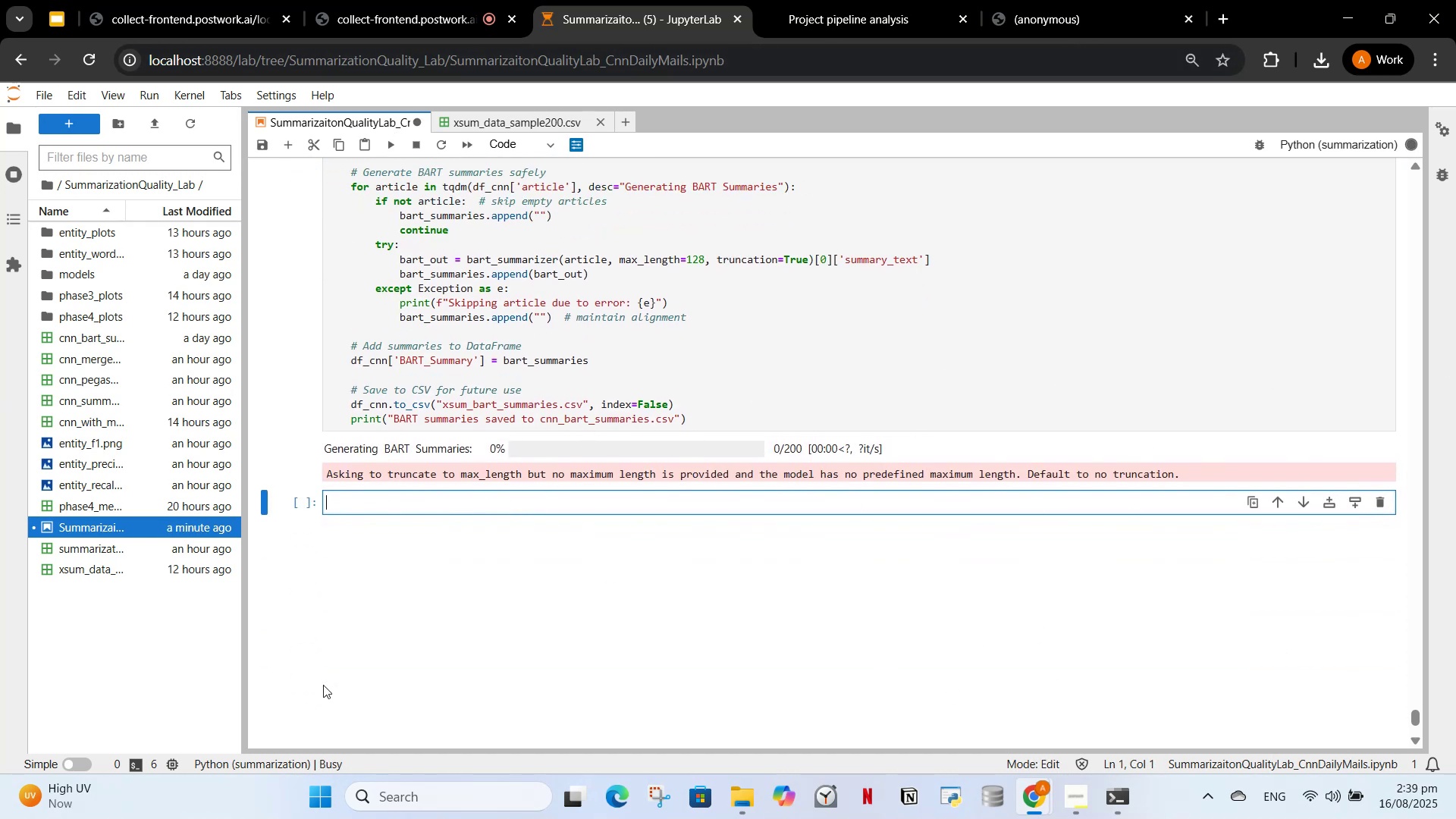 
scroll: coordinate [996, 500], scroll_direction: up, amount: 3.0
 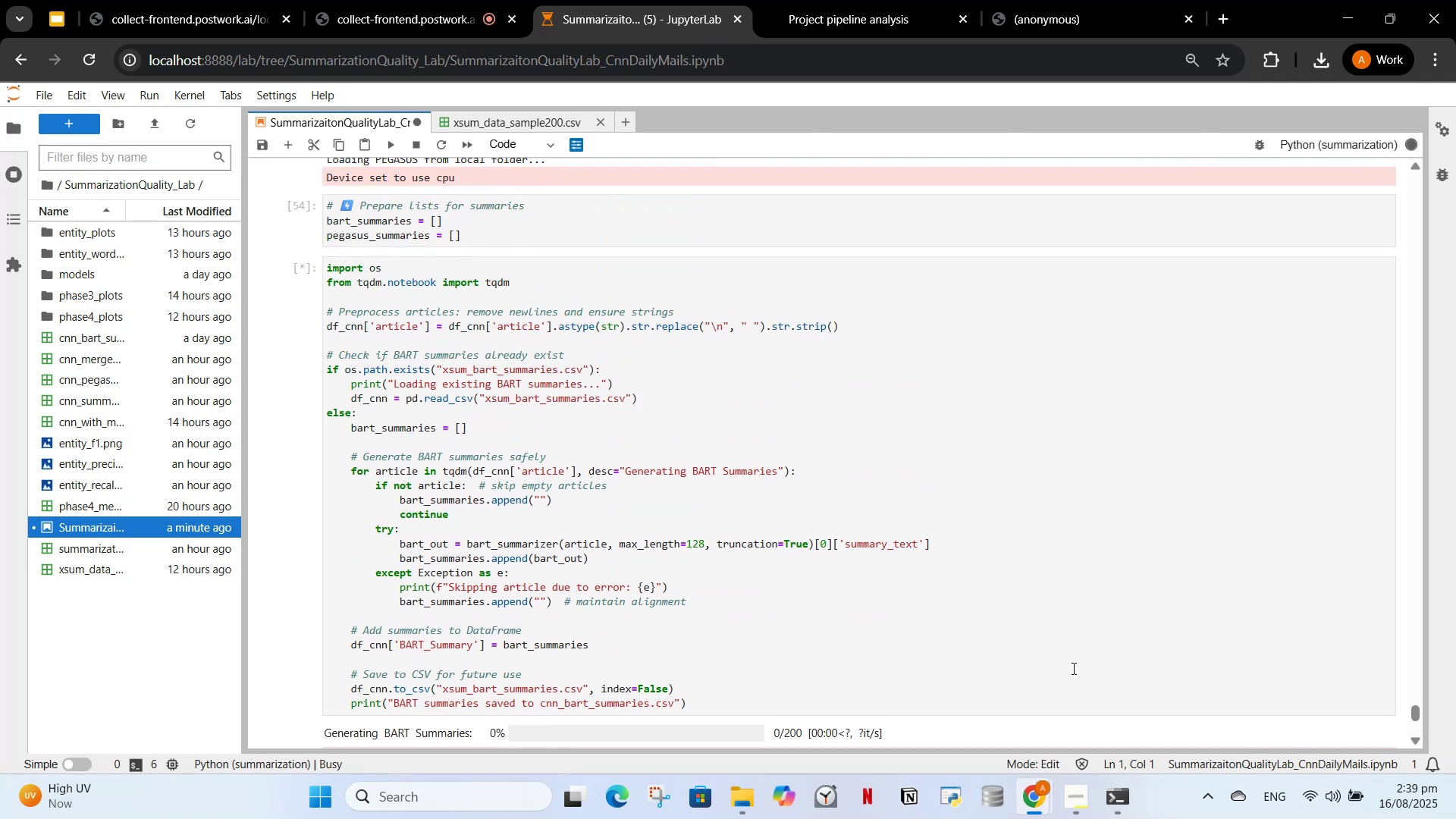 
scroll: coordinate [1044, 621], scroll_direction: down, amount: 2.0
 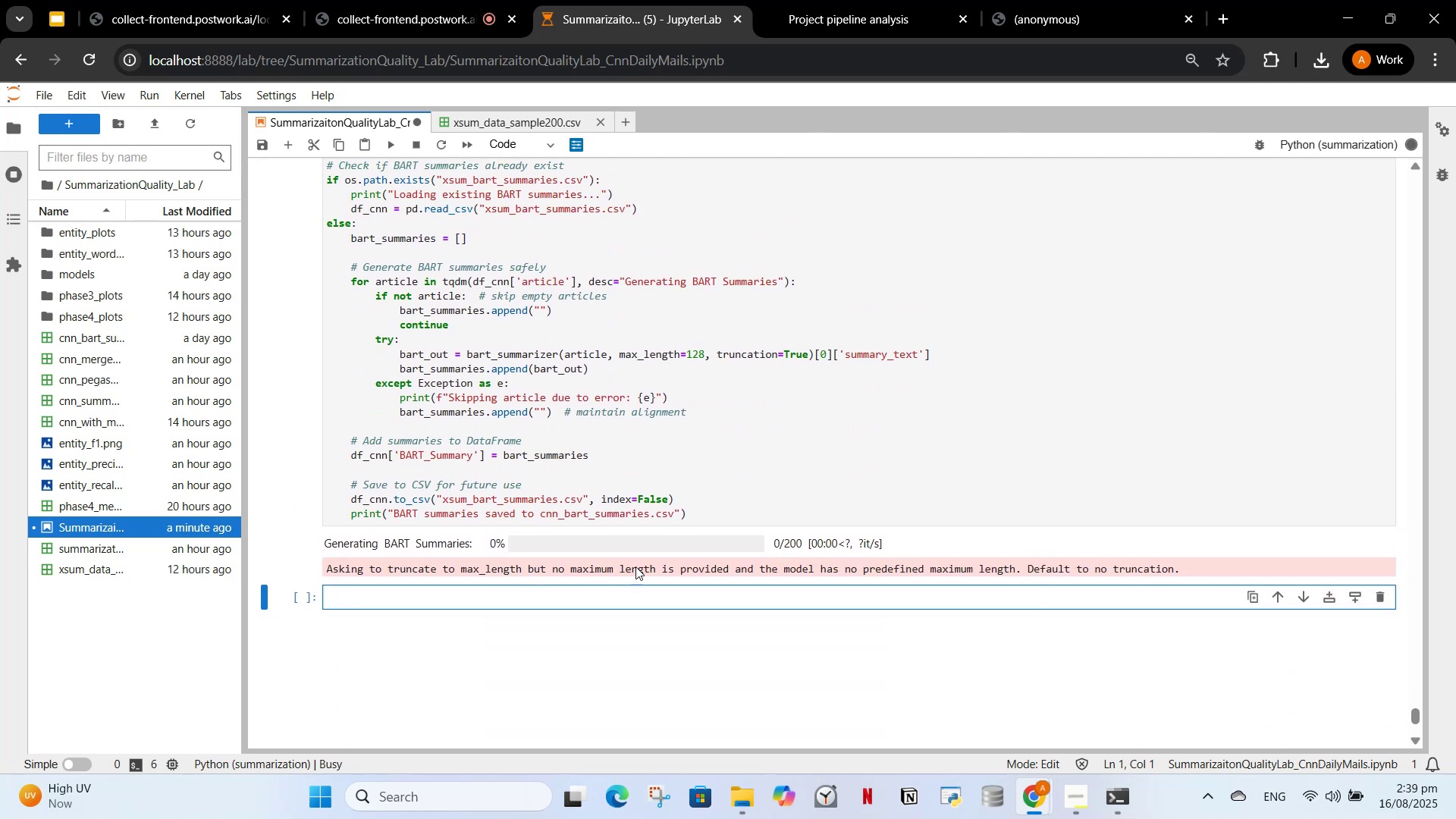 
scroll: coordinate [555, 459], scroll_direction: up, amount: 3.0
 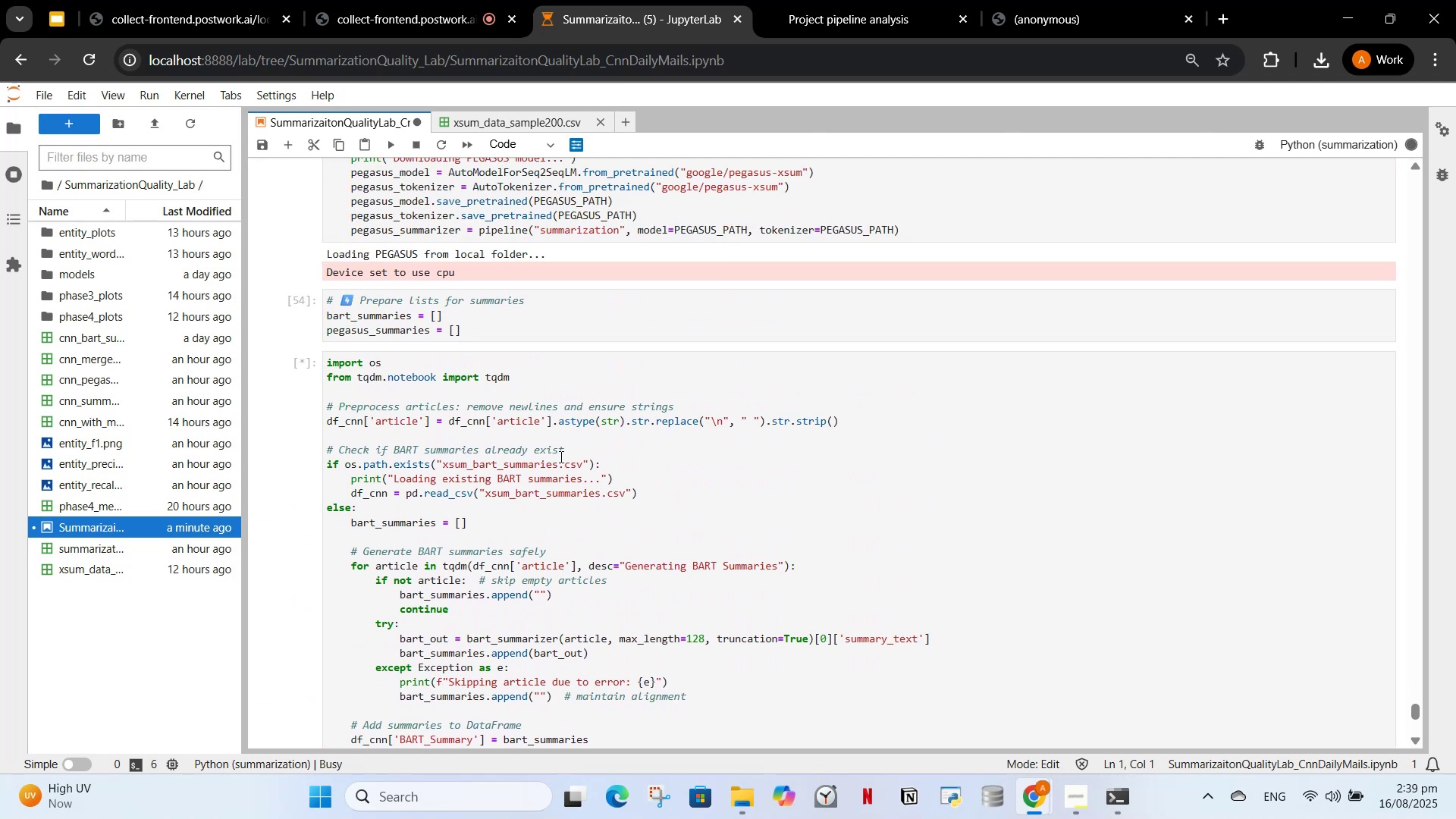 
scroll: coordinate [570, 464], scroll_direction: down, amount: 3.0
 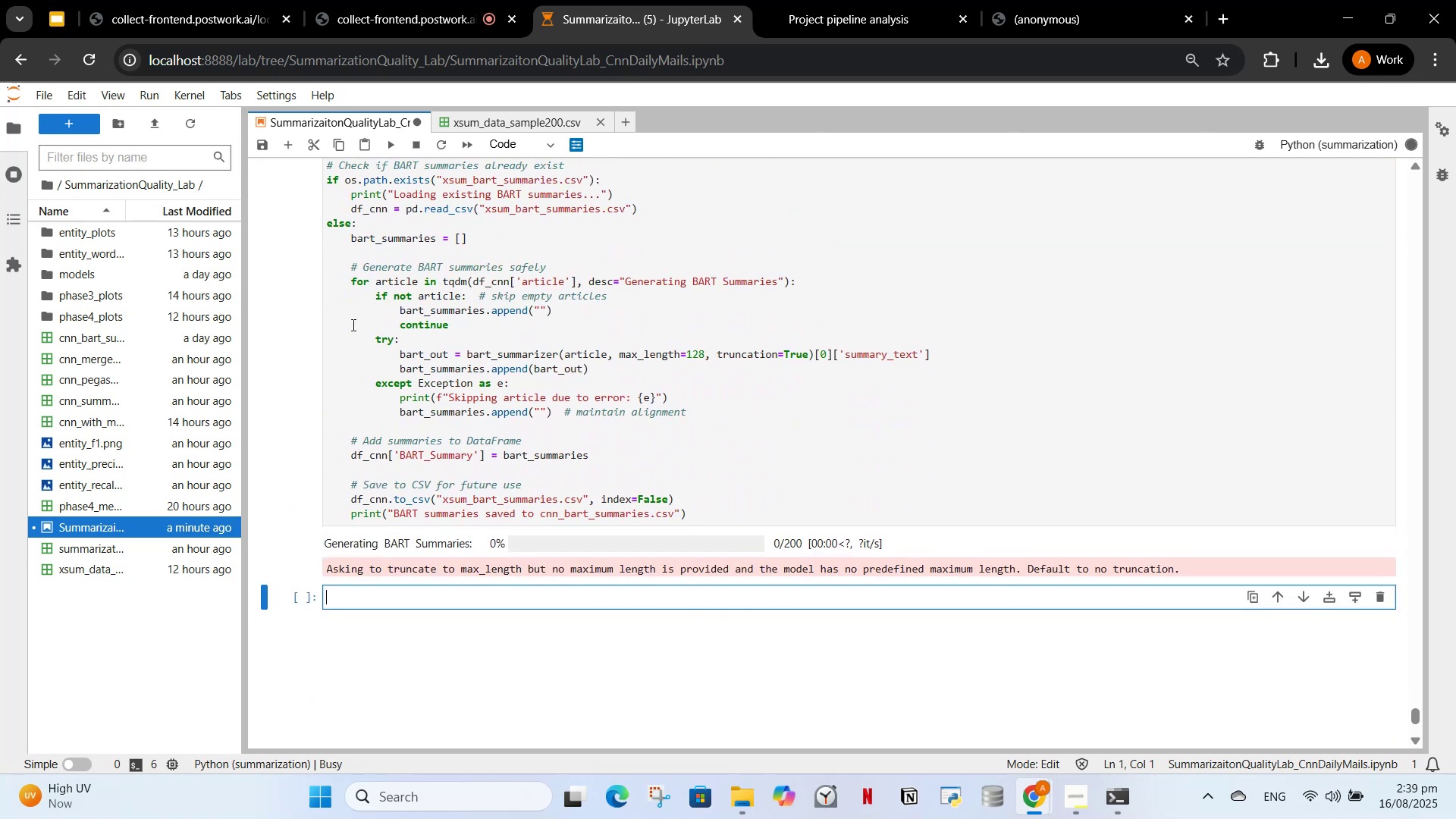 
left_click([452, 5])
 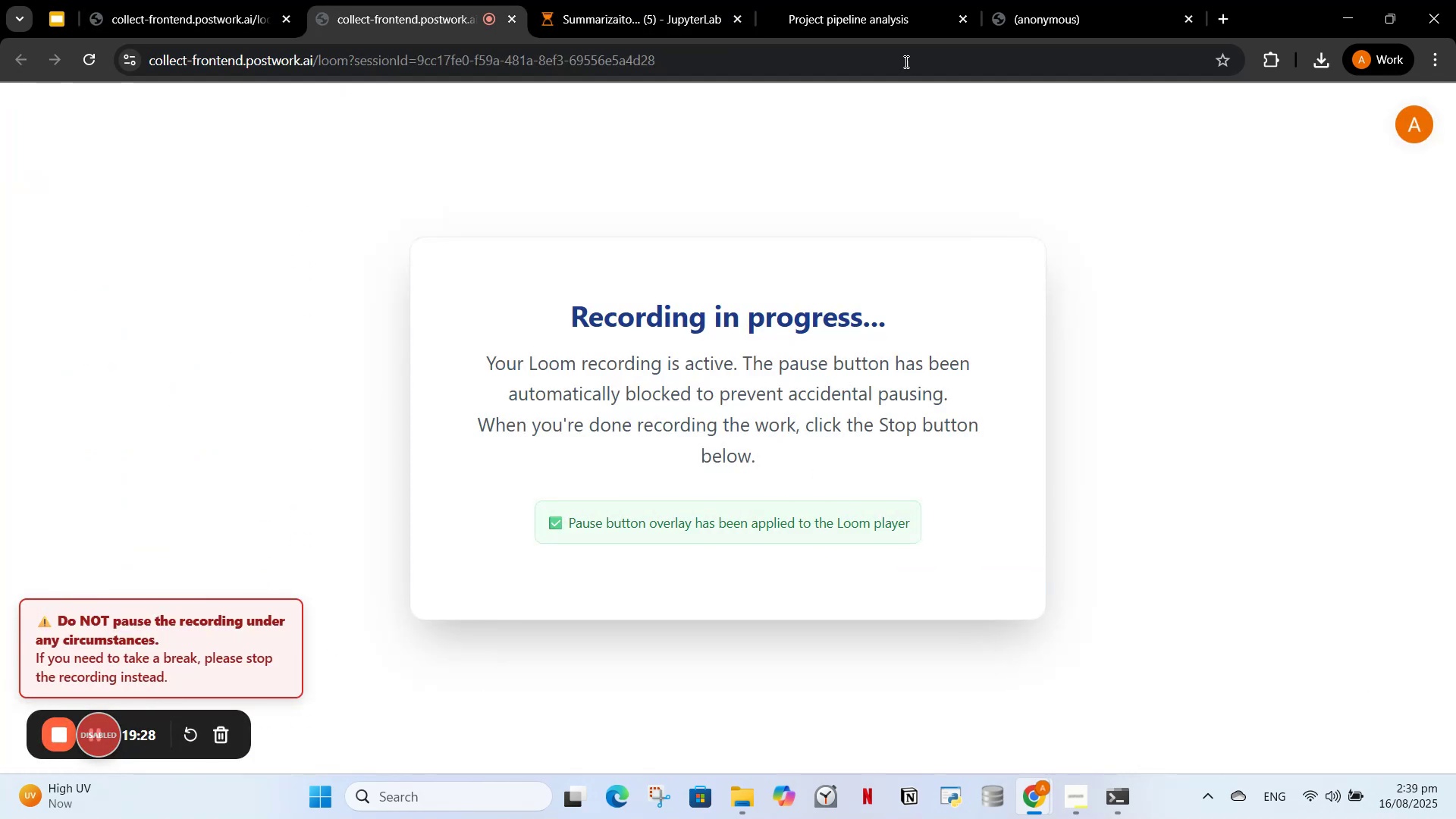 
left_click([654, 0])
 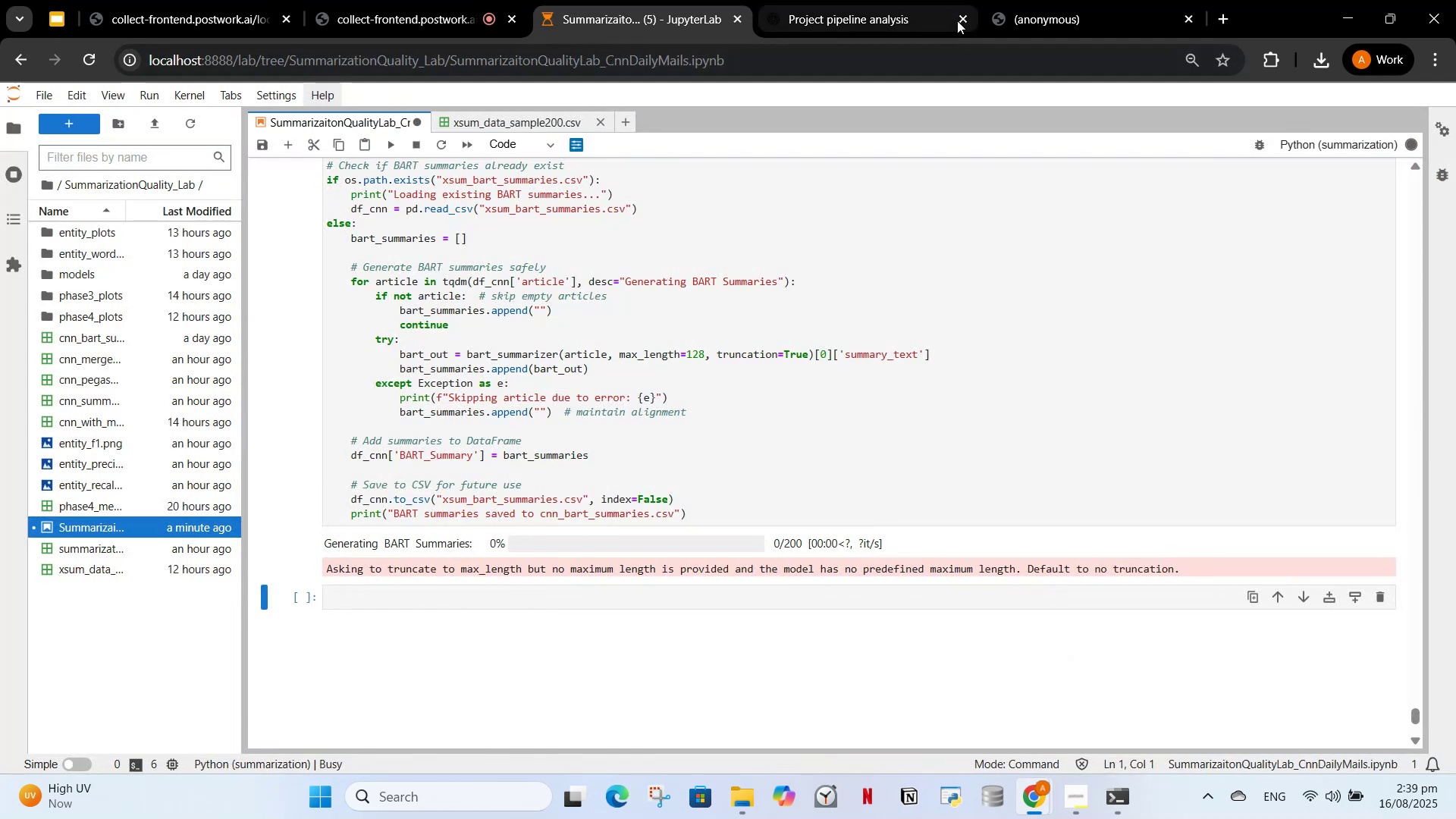 
mouse_move([1219, 20])
 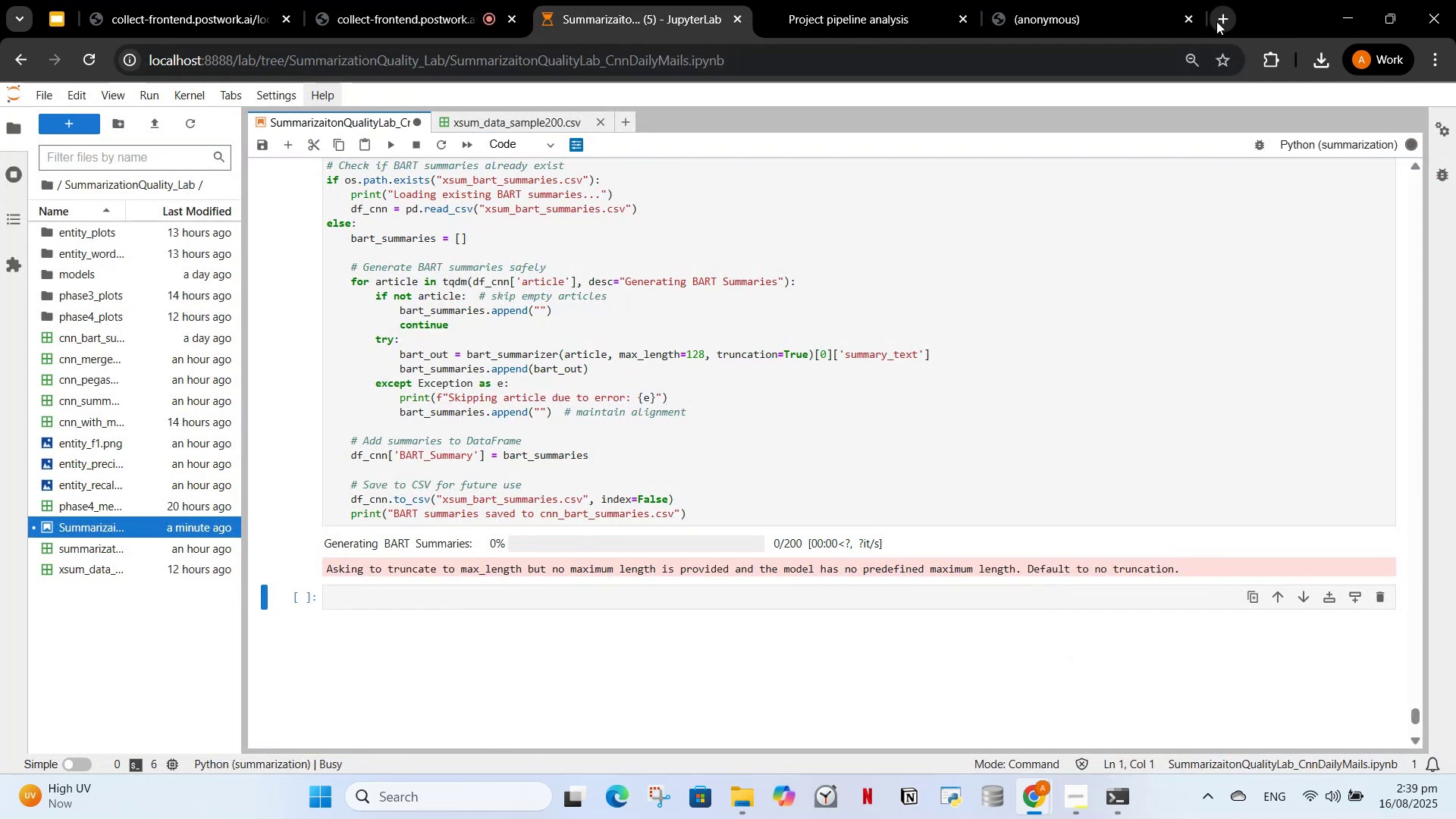 
left_click([1216, 21])
 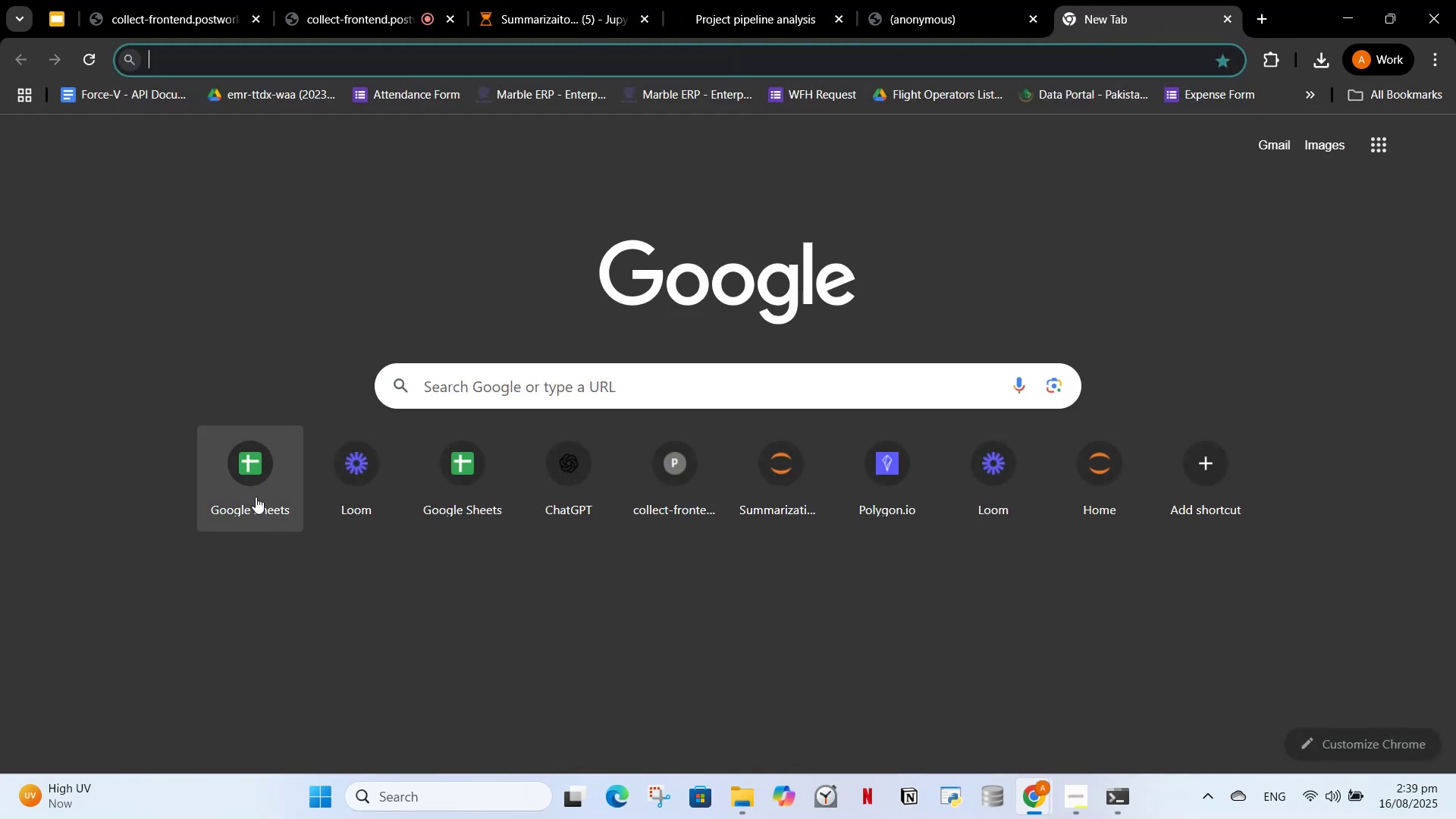 
left_click([247, 479])
 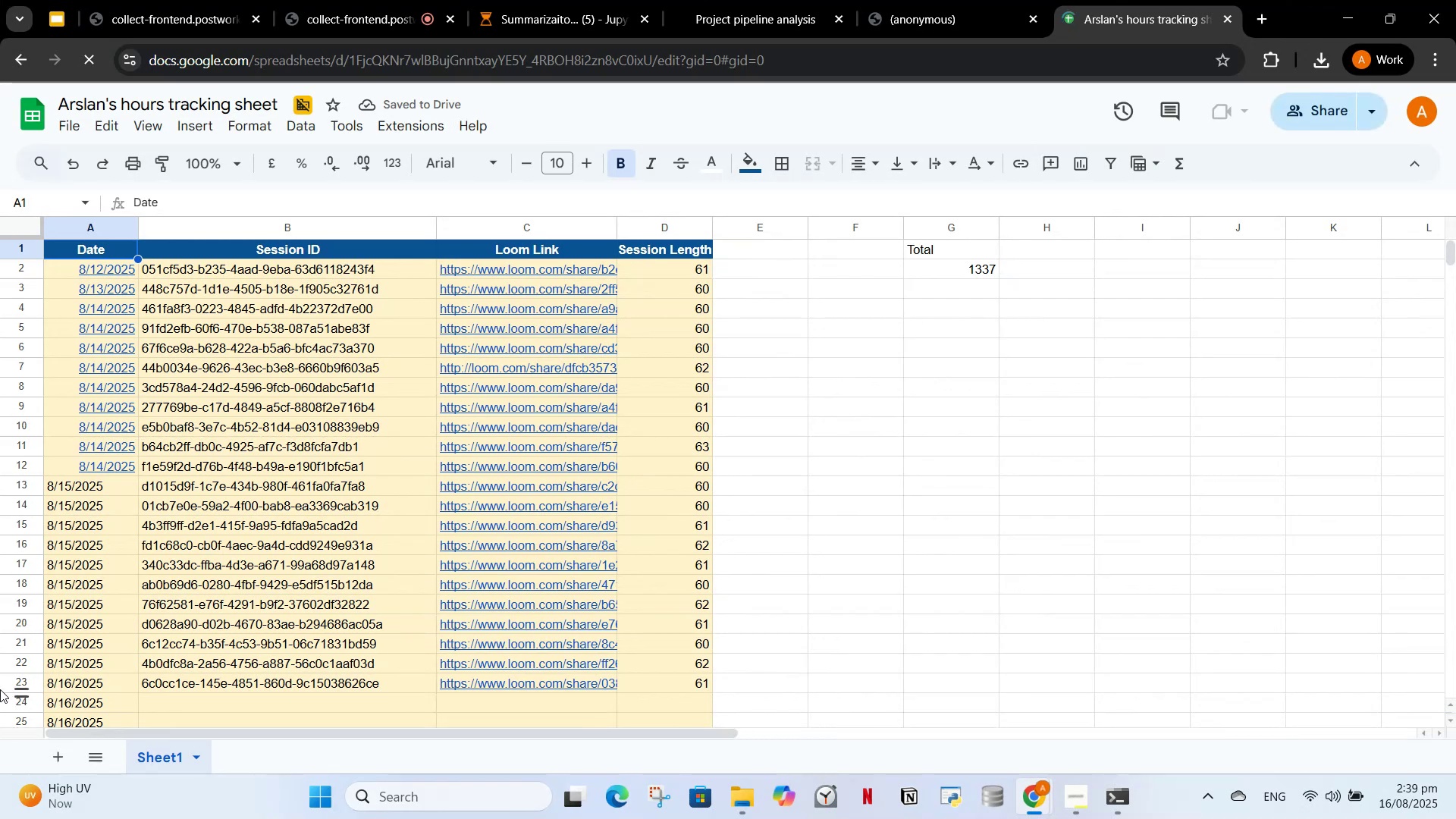 
wait(6.6)
 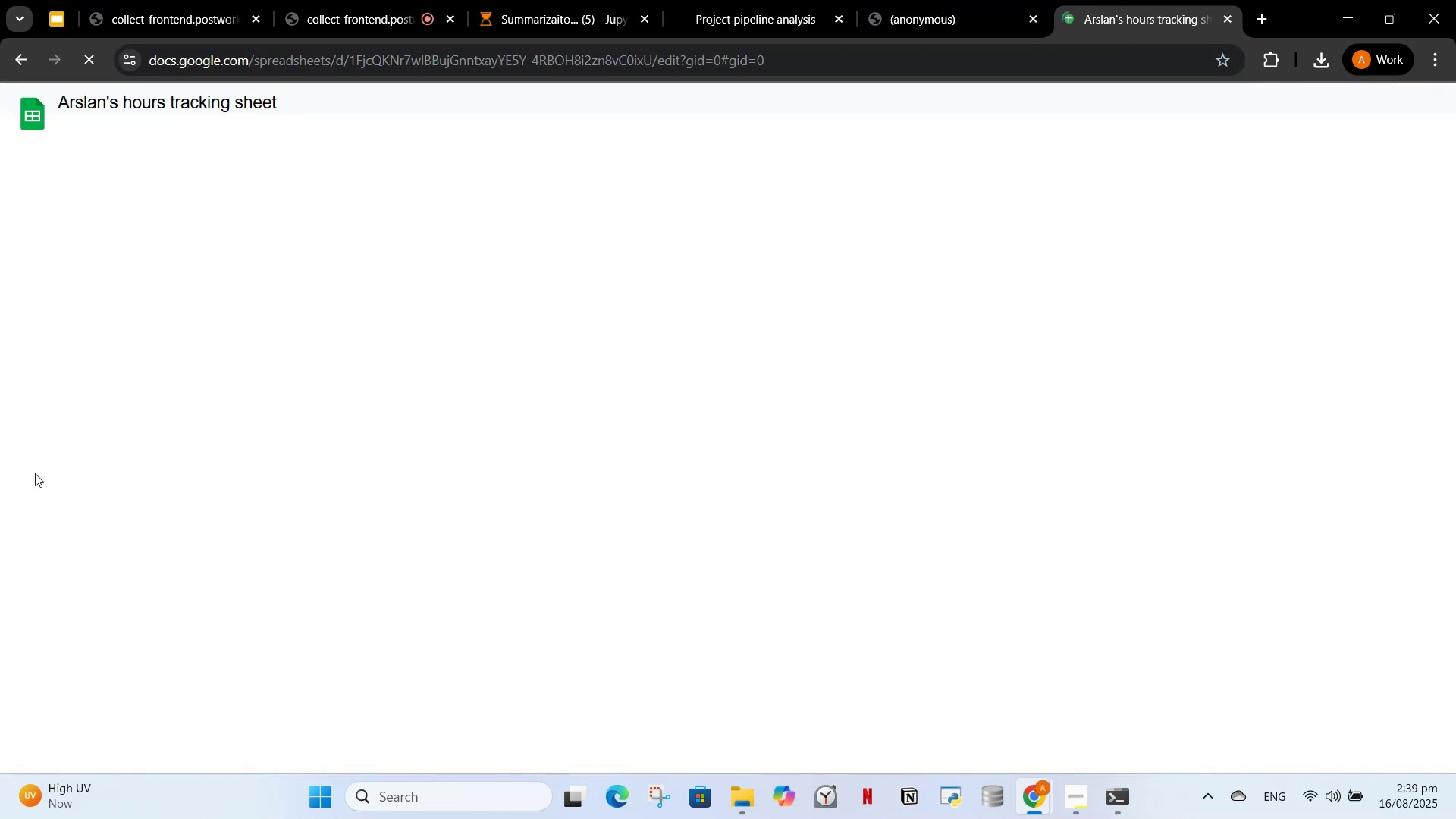 
scroll: coordinate [721, 642], scroll_direction: down, amount: 2.0
 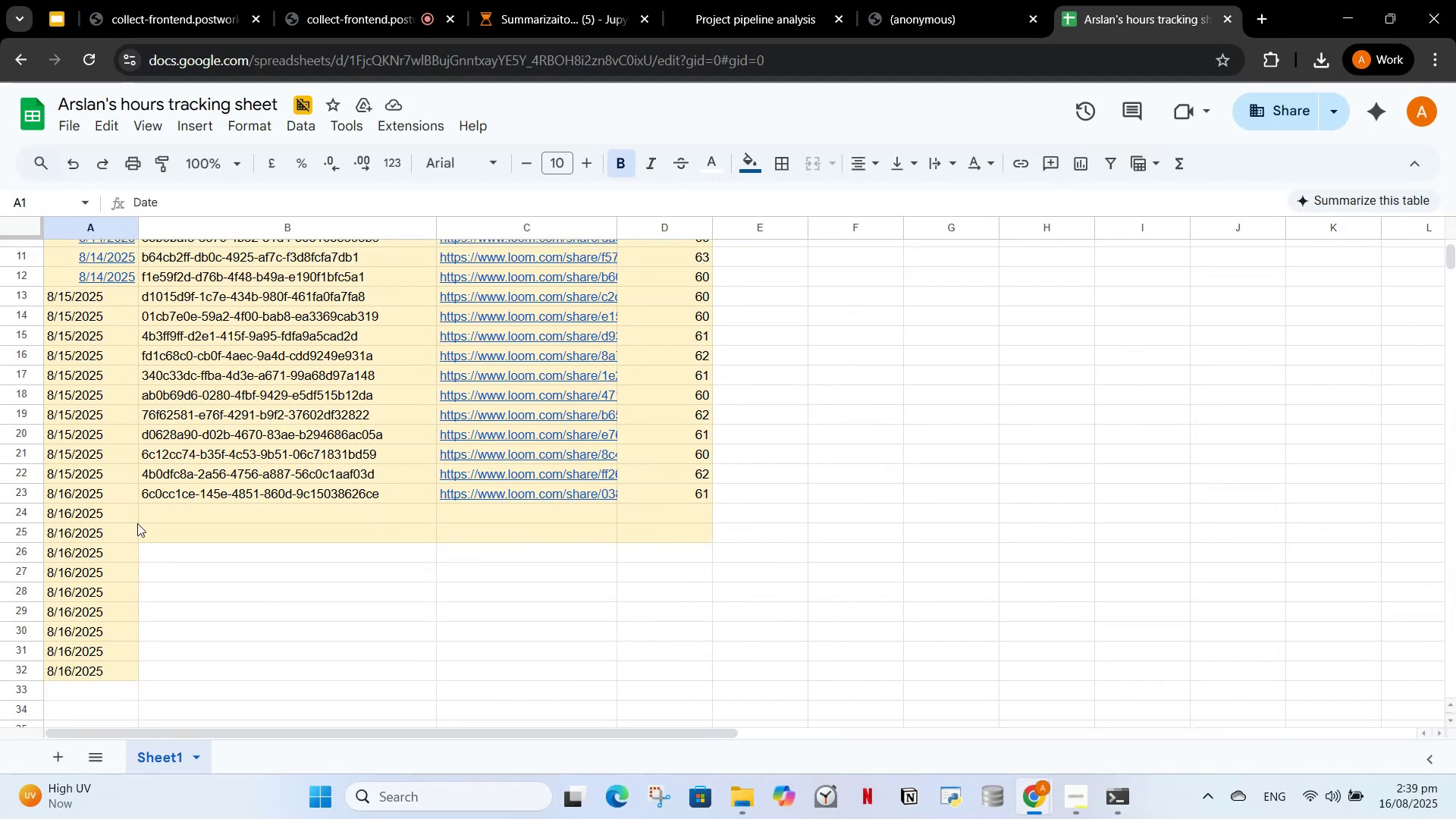 
wait(5.31)
 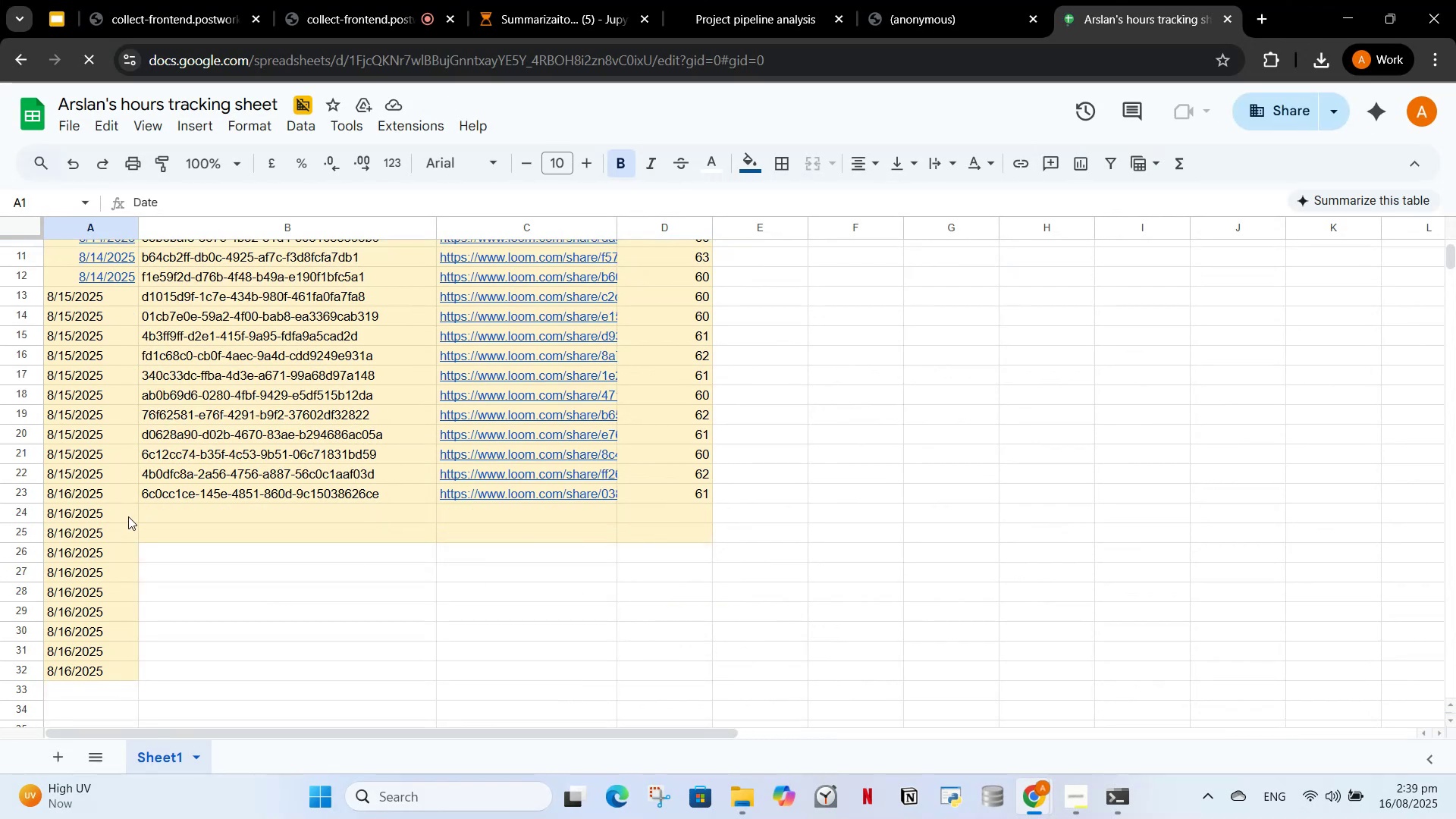 
left_click_drag(start_coordinate=[772, 11], to_coordinate=[767, 12])
 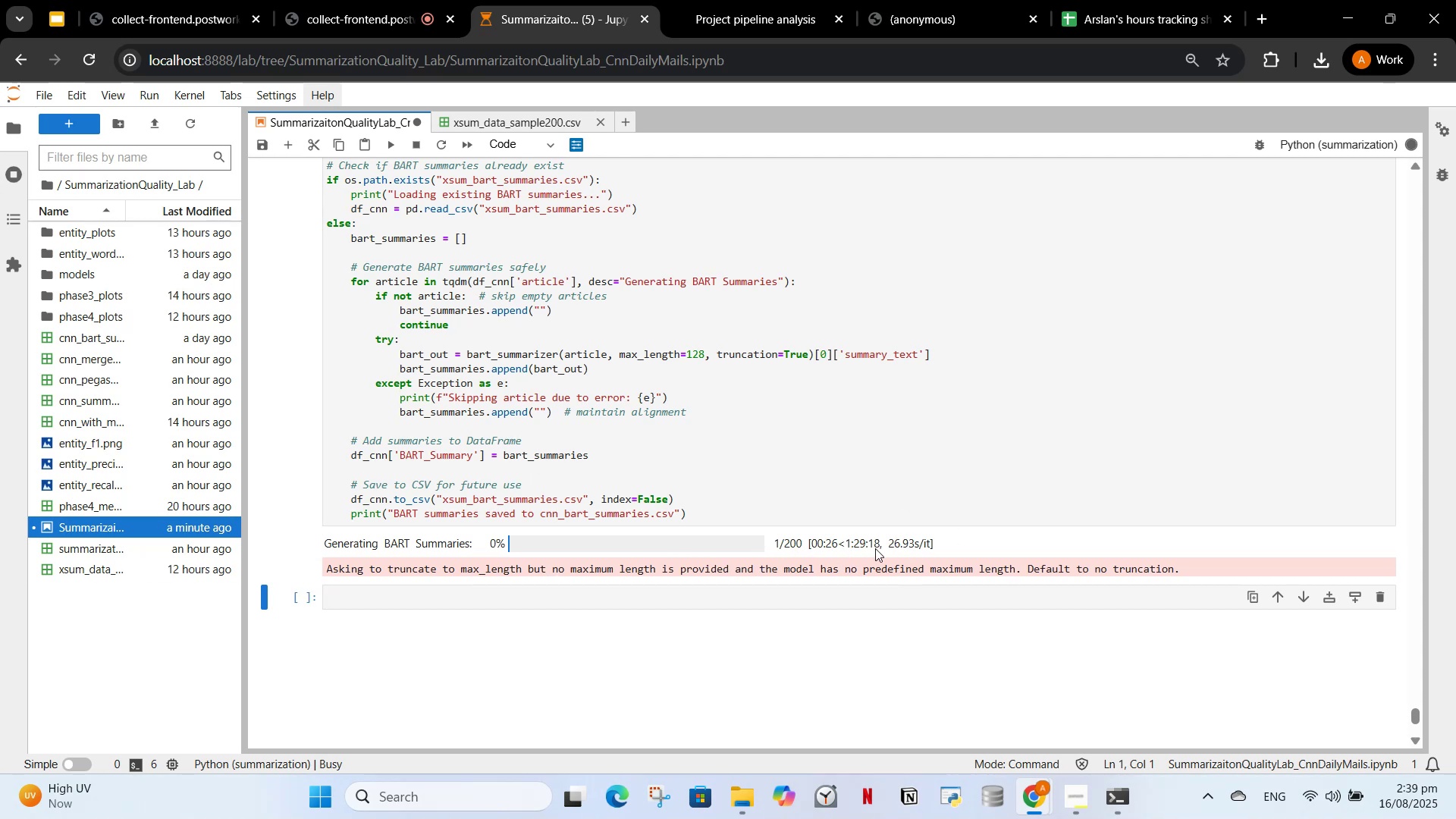 
wait(10.44)
 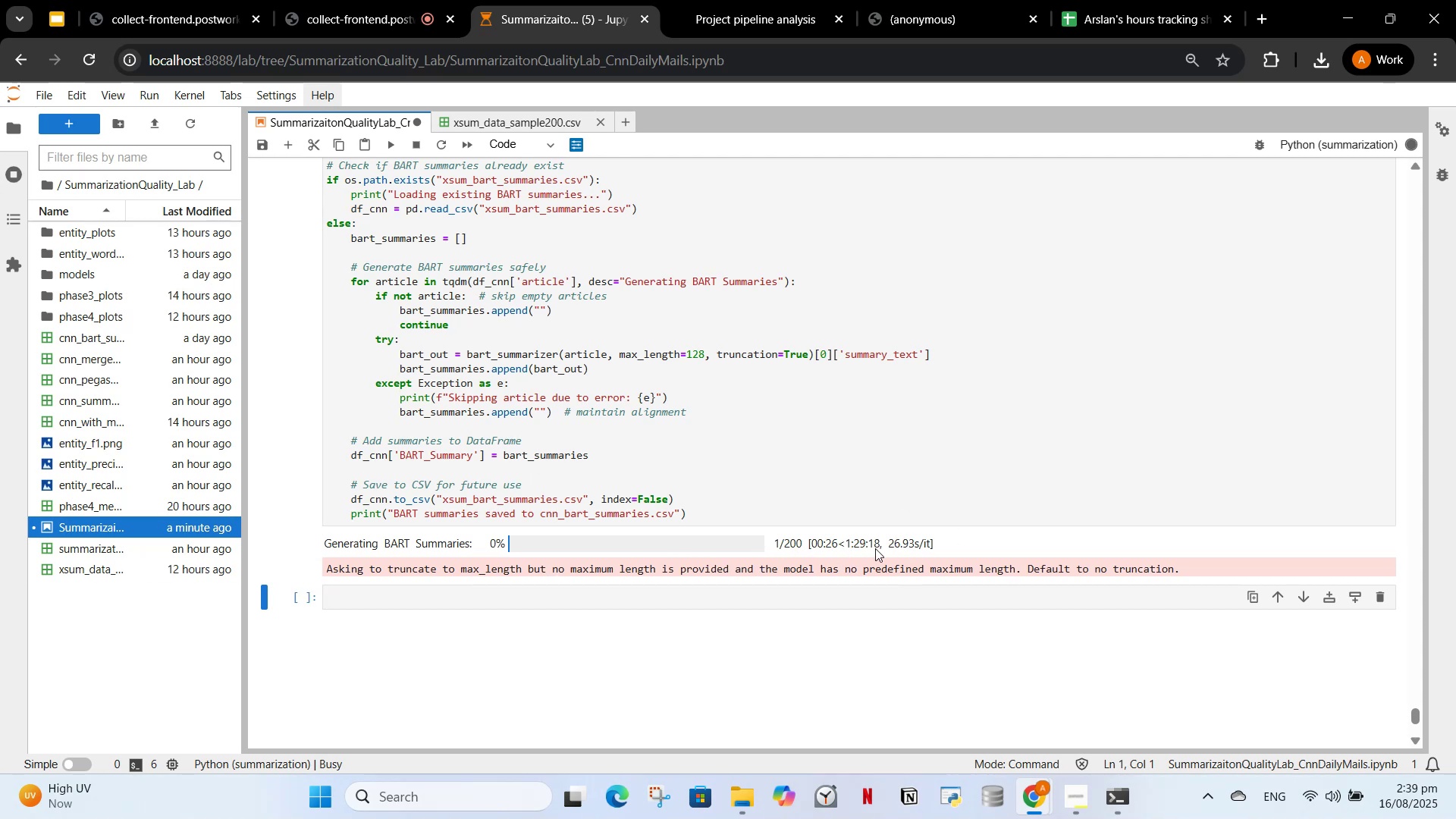 
scroll: coordinate [921, 539], scroll_direction: up, amount: 184.0
 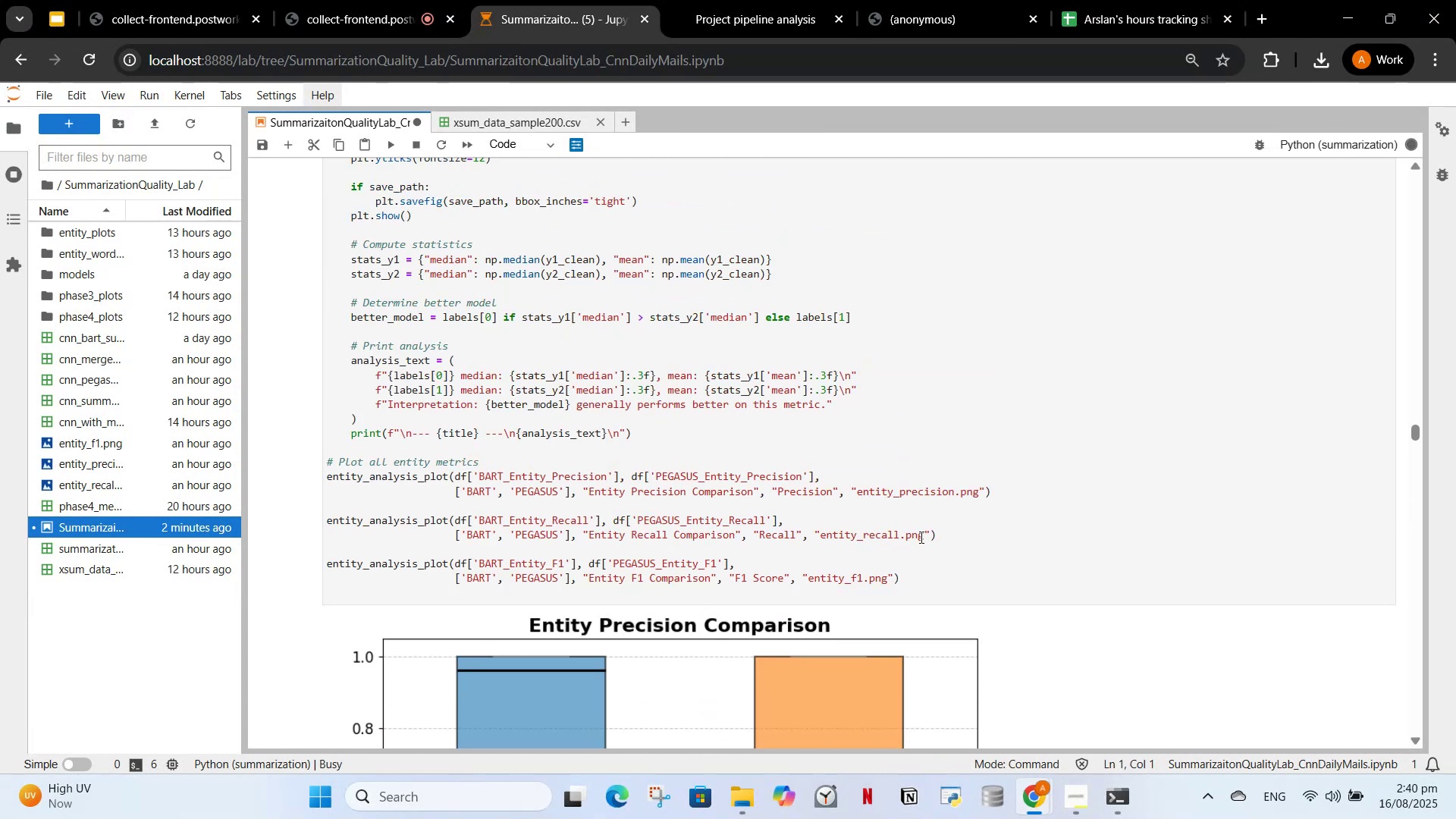 
scroll: coordinate [848, 457], scroll_direction: up, amount: 119.0
 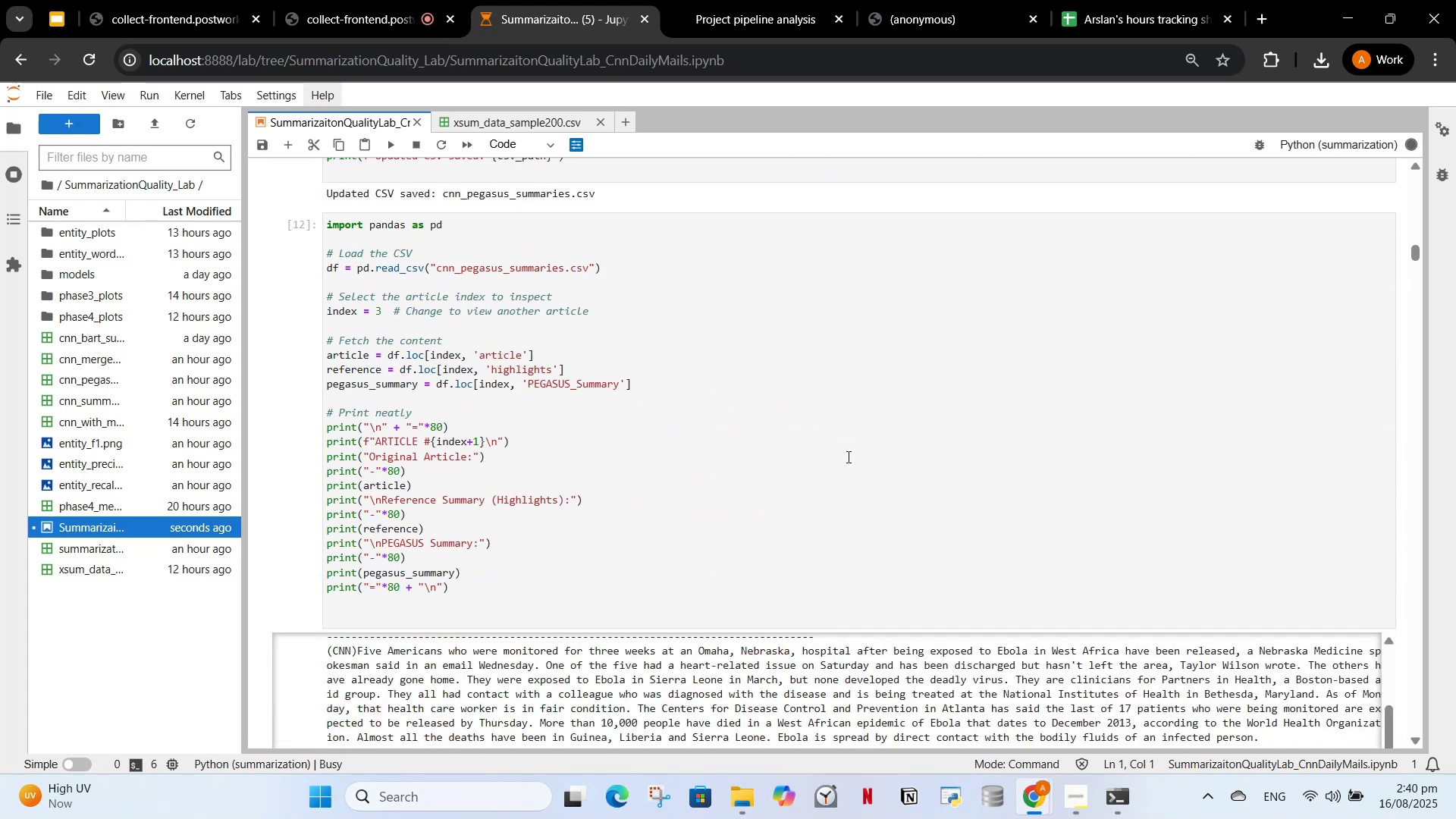 
scroll: coordinate [851, 457], scroll_direction: down, amount: 7.0
 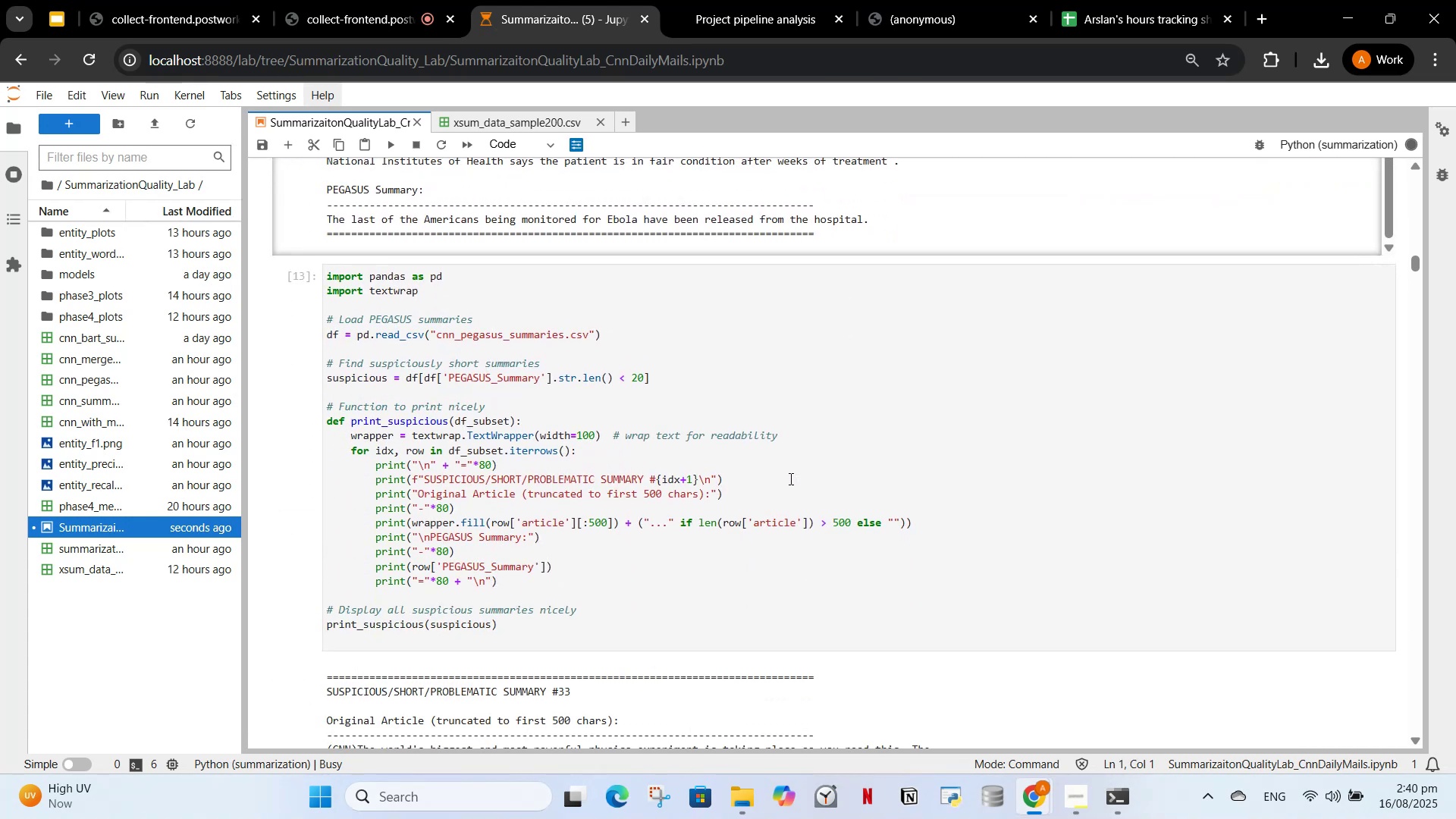 
scroll: coordinate [529, 403], scroll_direction: up, amount: 42.0
 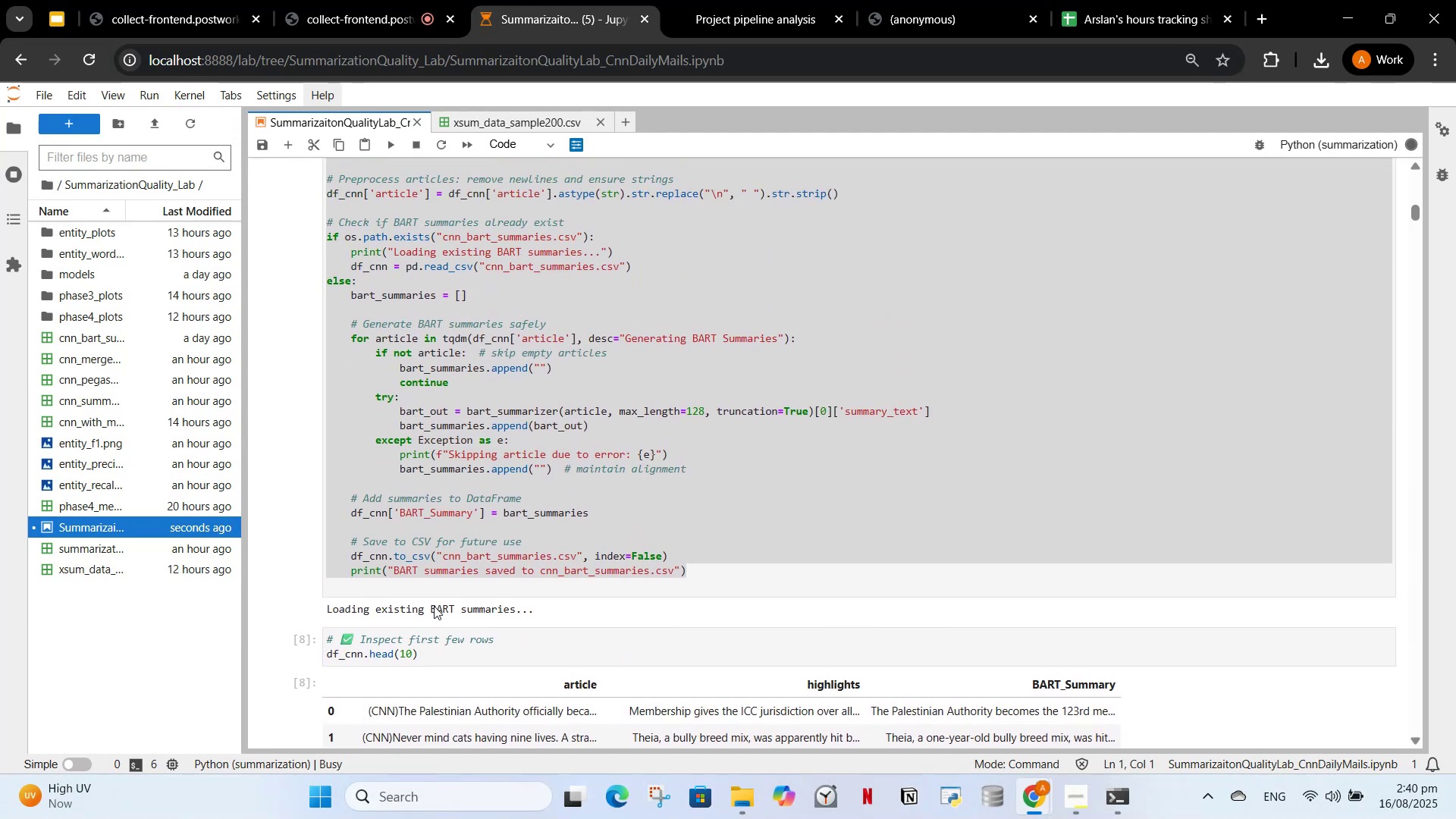 
scroll: coordinate [503, 421], scroll_direction: down, amount: 10.0
 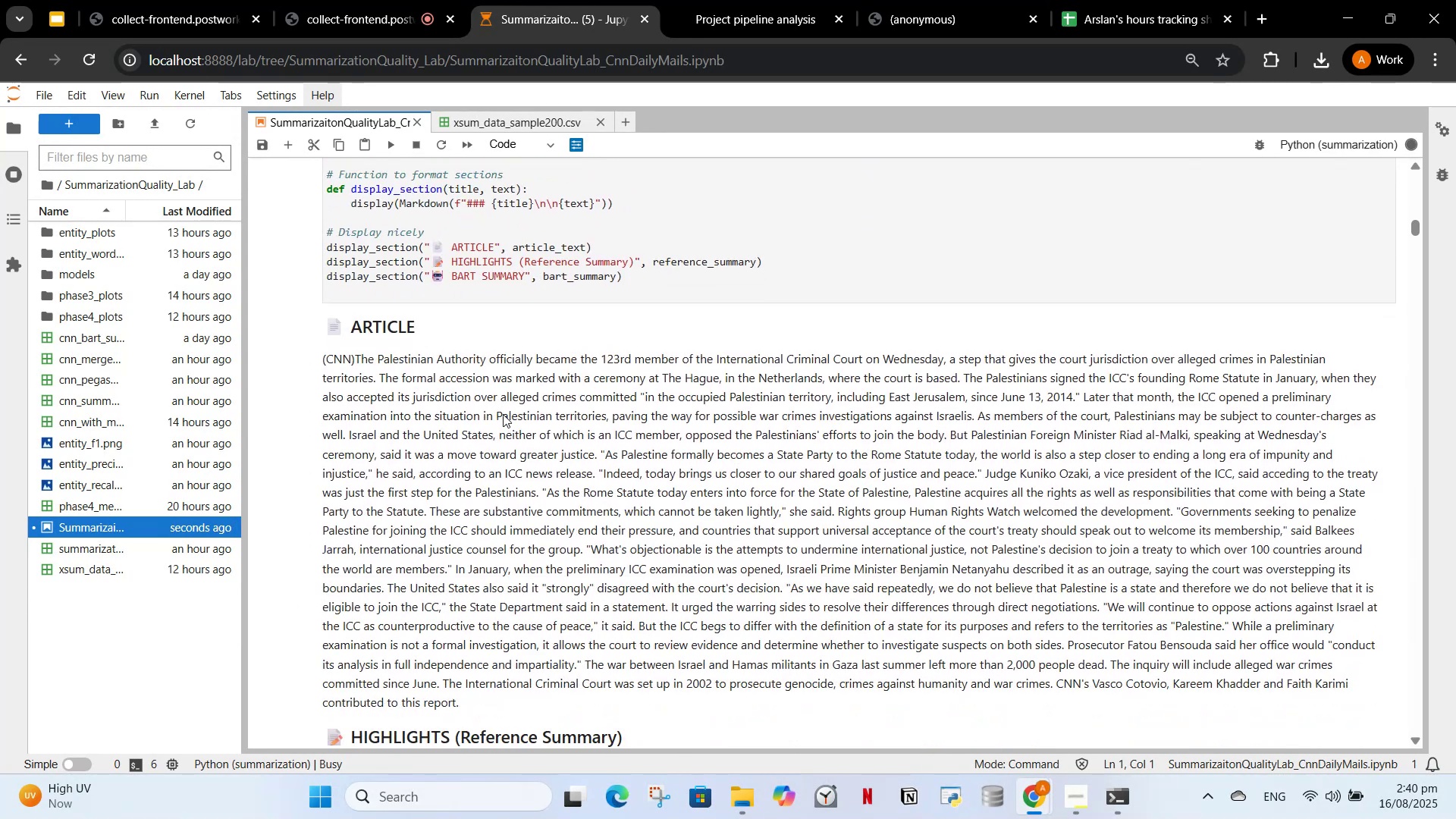 
scroll: coordinate [540, 388], scroll_direction: up, amount: 3.0
 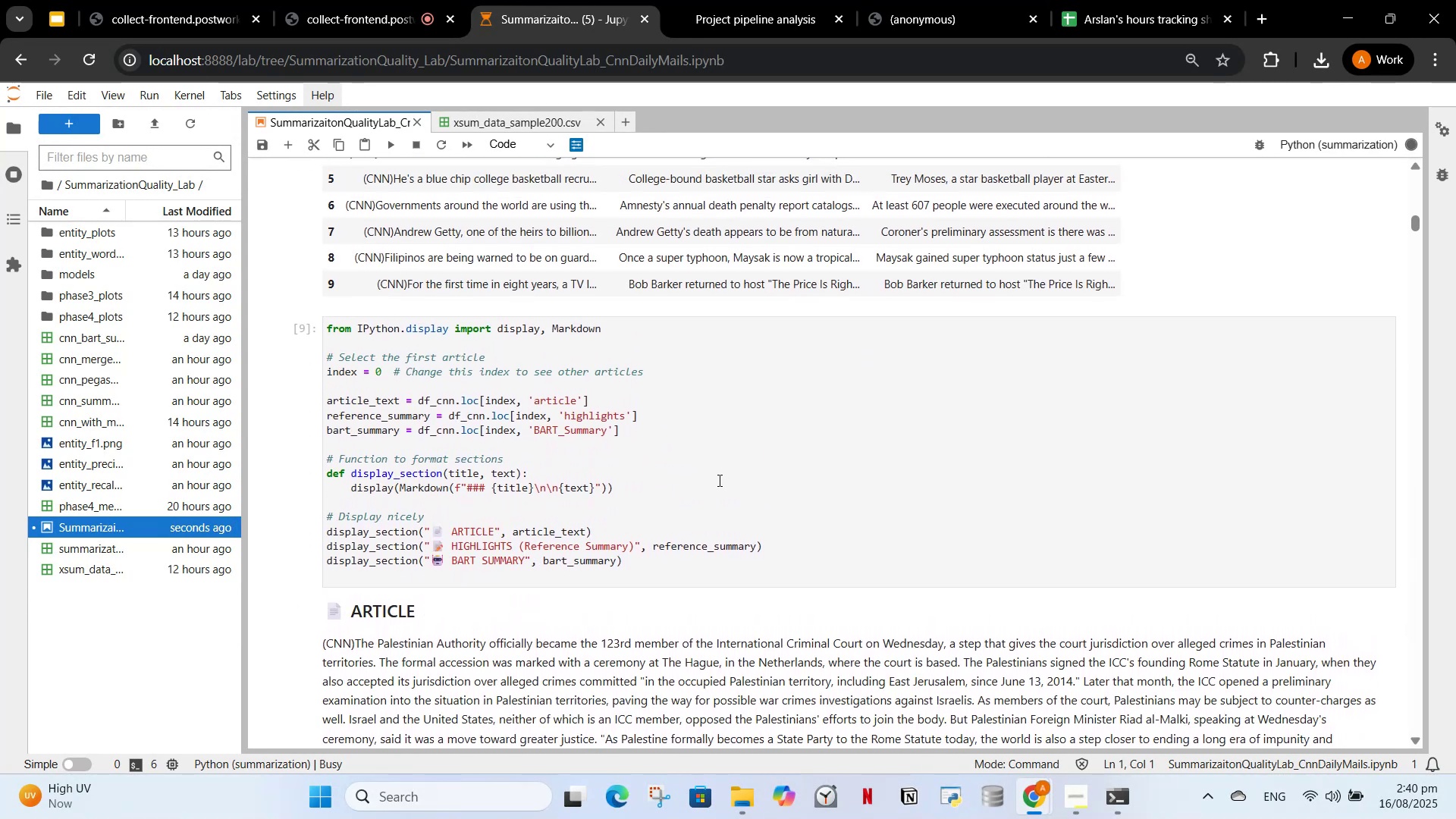 
scroll: coordinate [458, 554], scroll_direction: down, amount: 7.0
 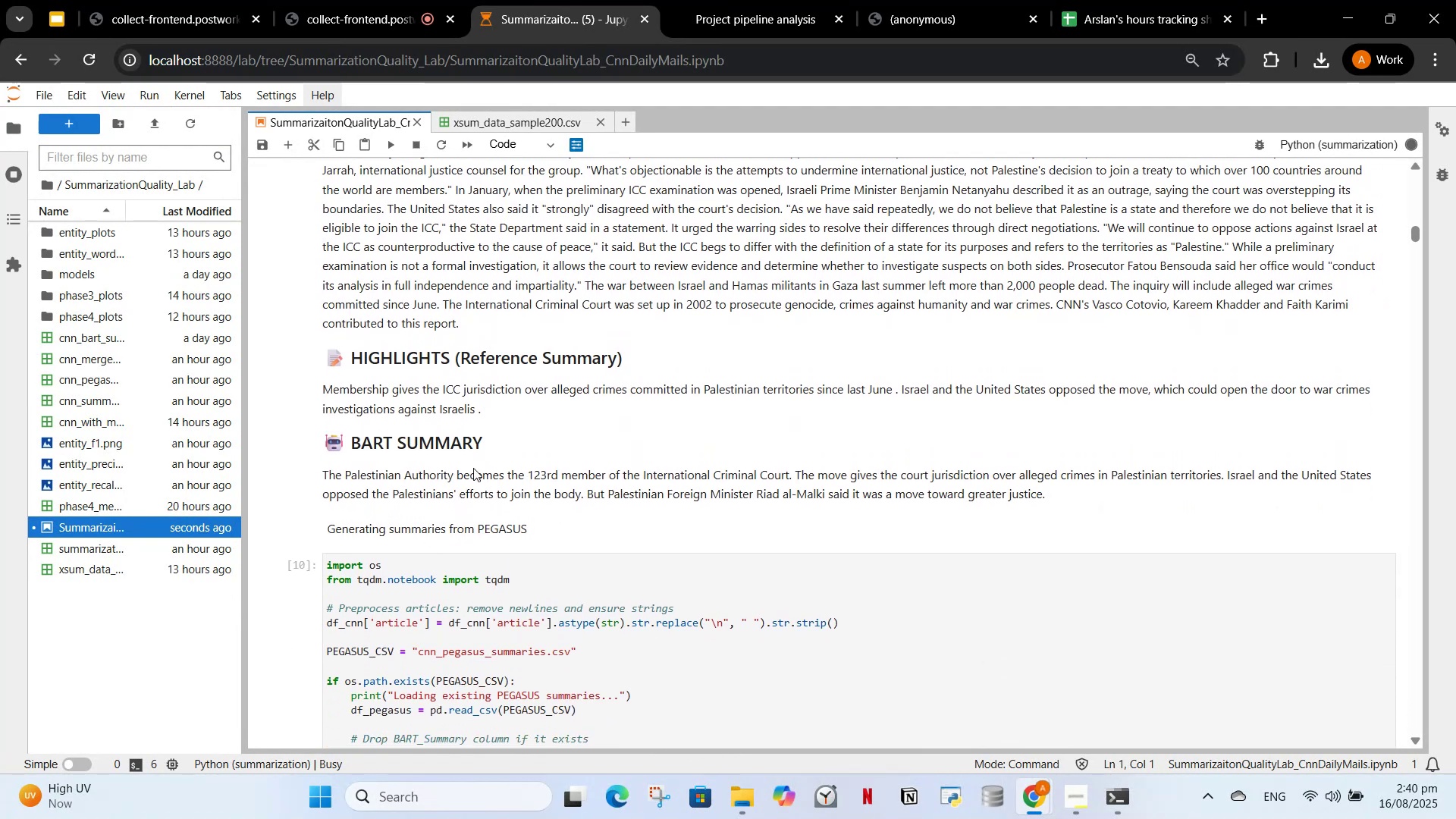 
scroll: coordinate [544, 477], scroll_direction: up, amount: 3.0
 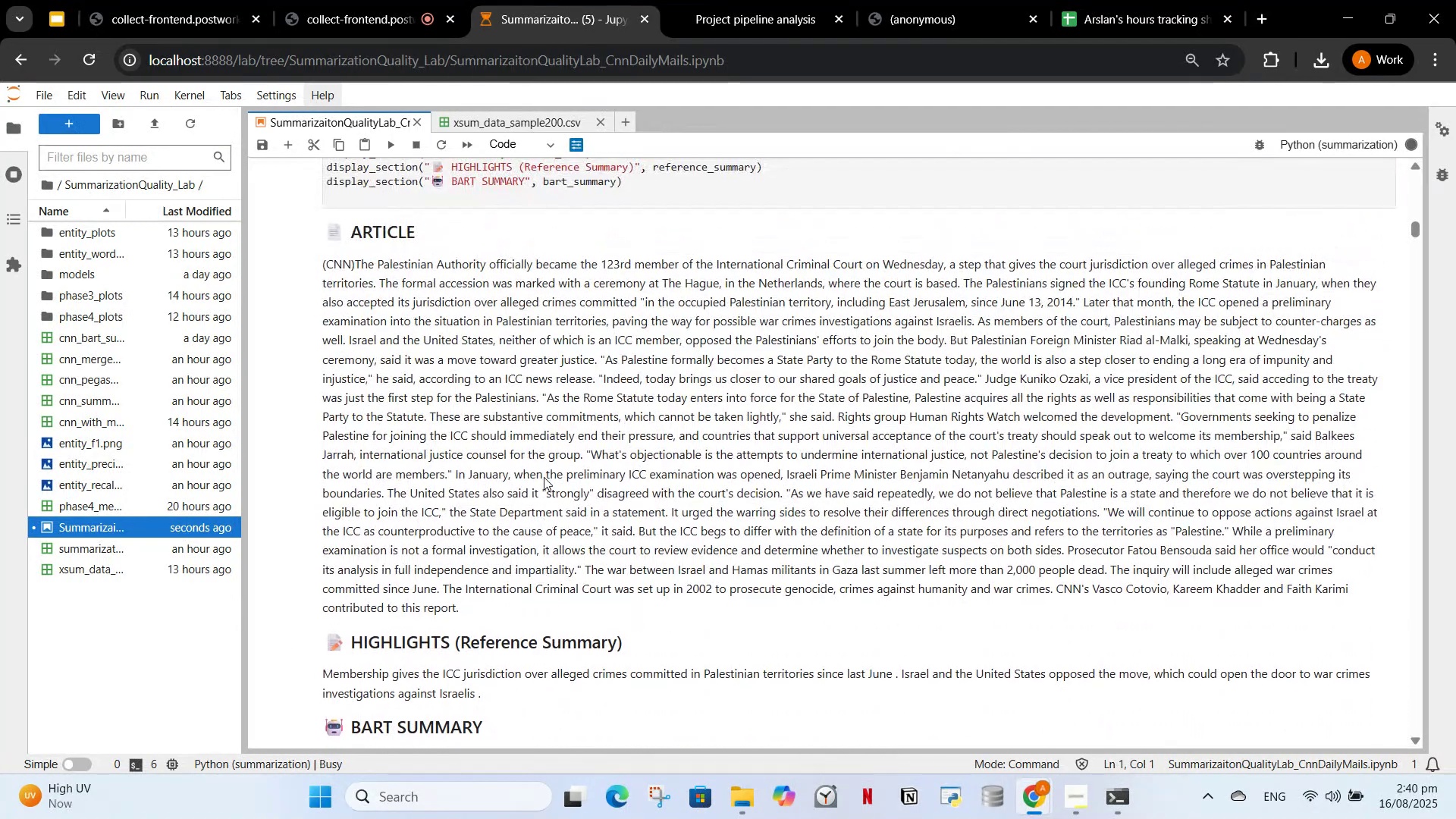 
scroll: coordinate [557, 518], scroll_direction: down, amount: 9.0
 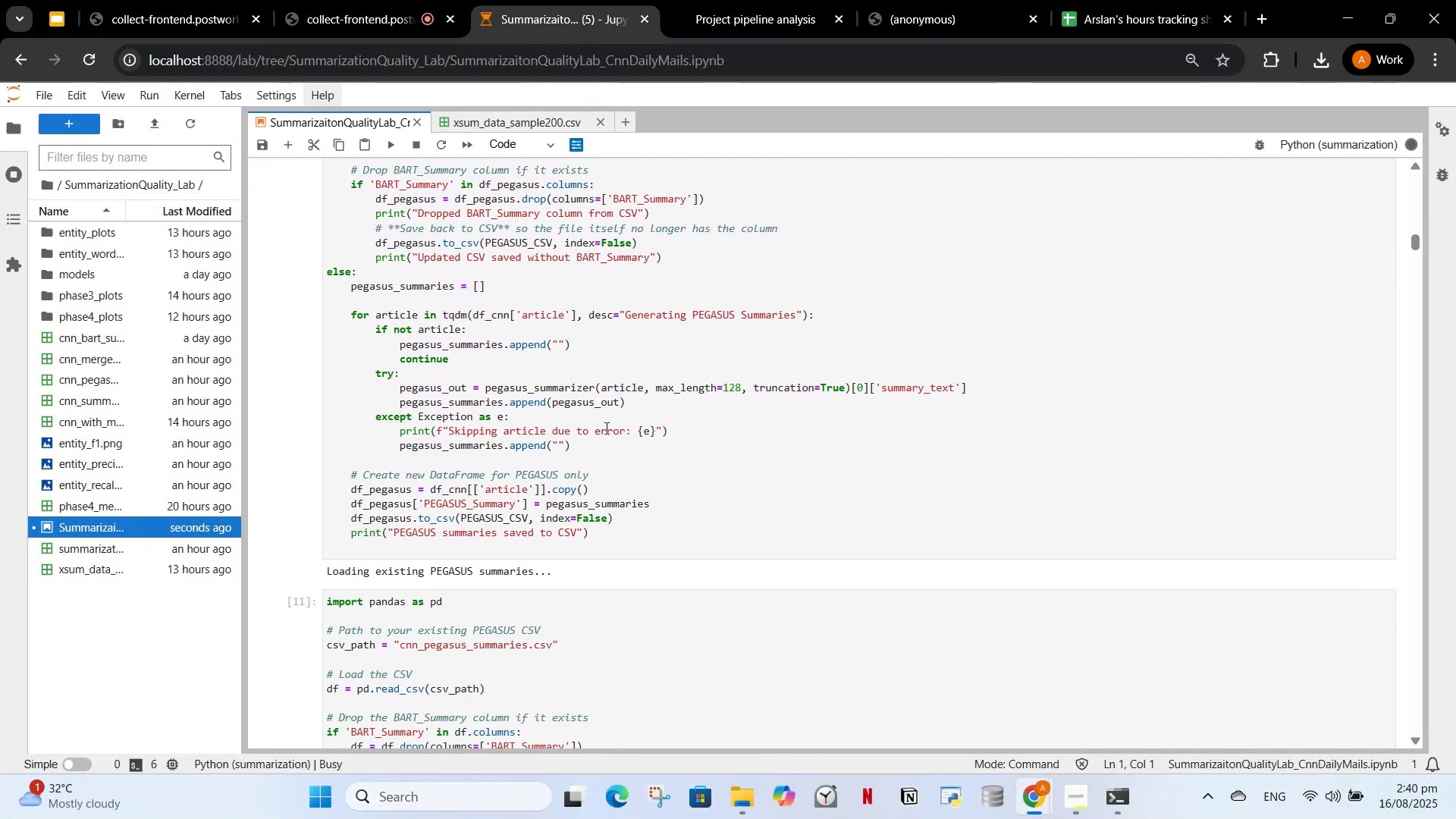 
scroll: coordinate [692, 372], scroll_direction: up, amount: 16.0
 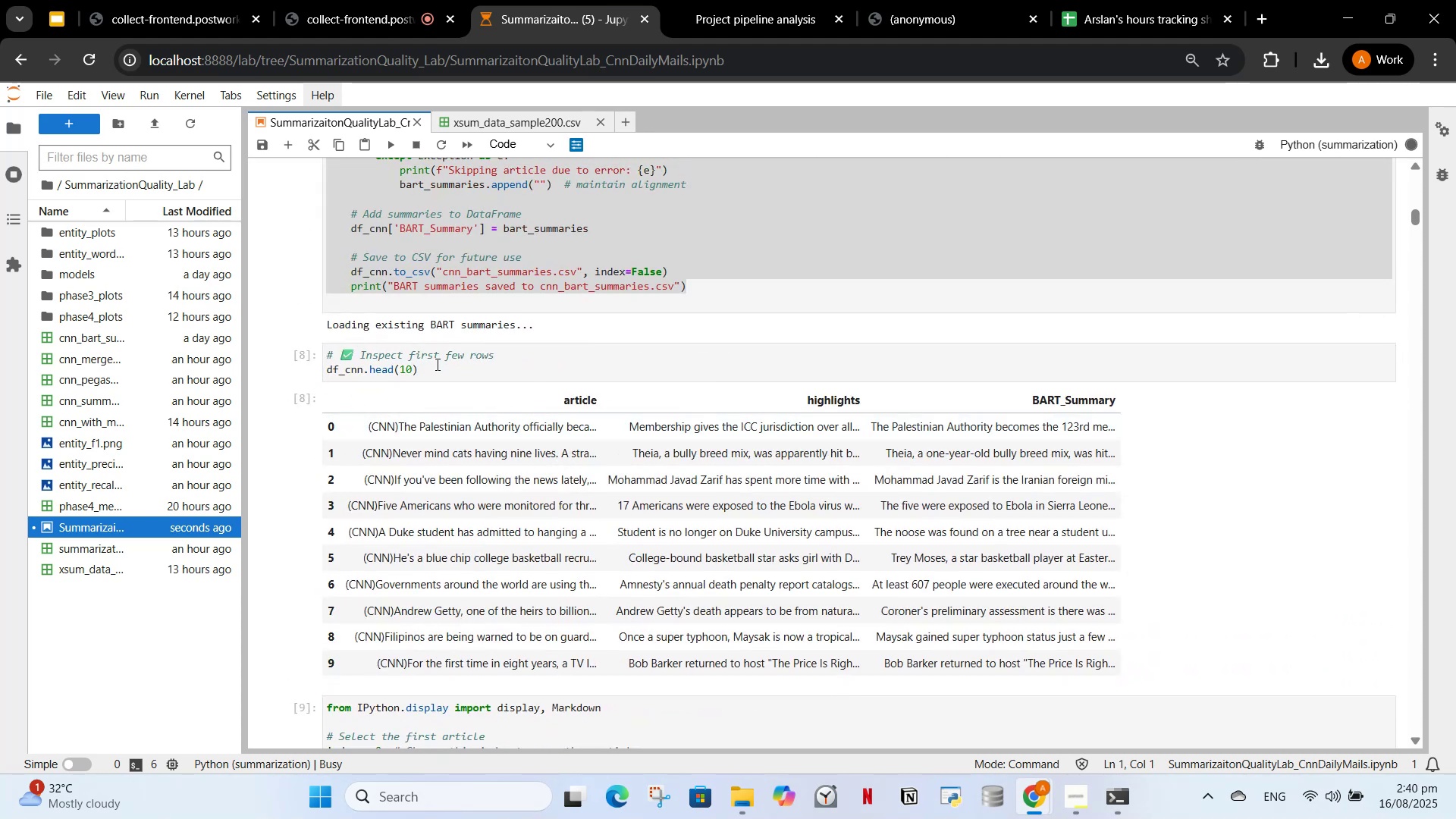 
left_click_drag(start_coordinate=[422, 375], to_coordinate=[325, 354])
 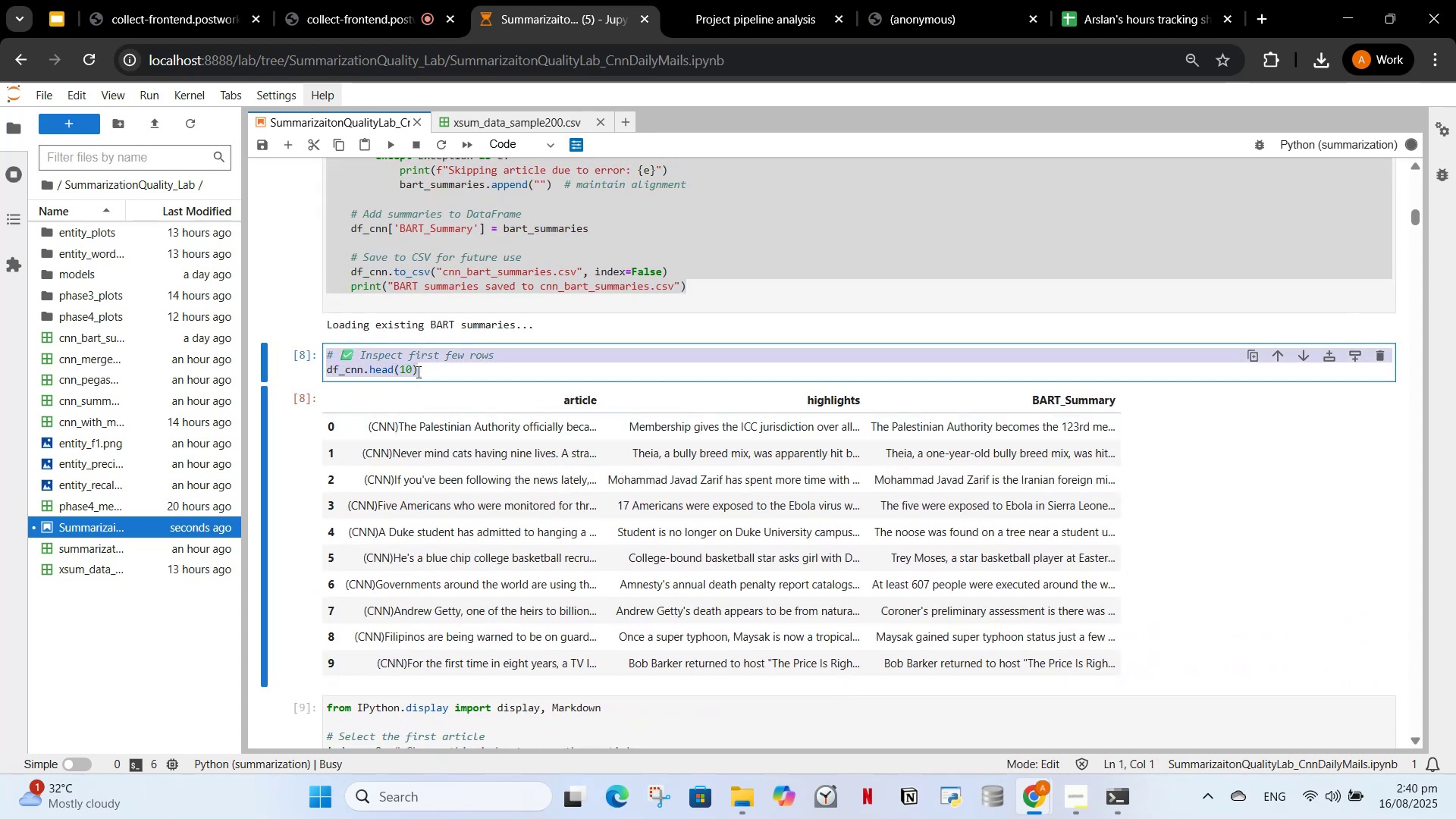 
left_click([417, 372])
 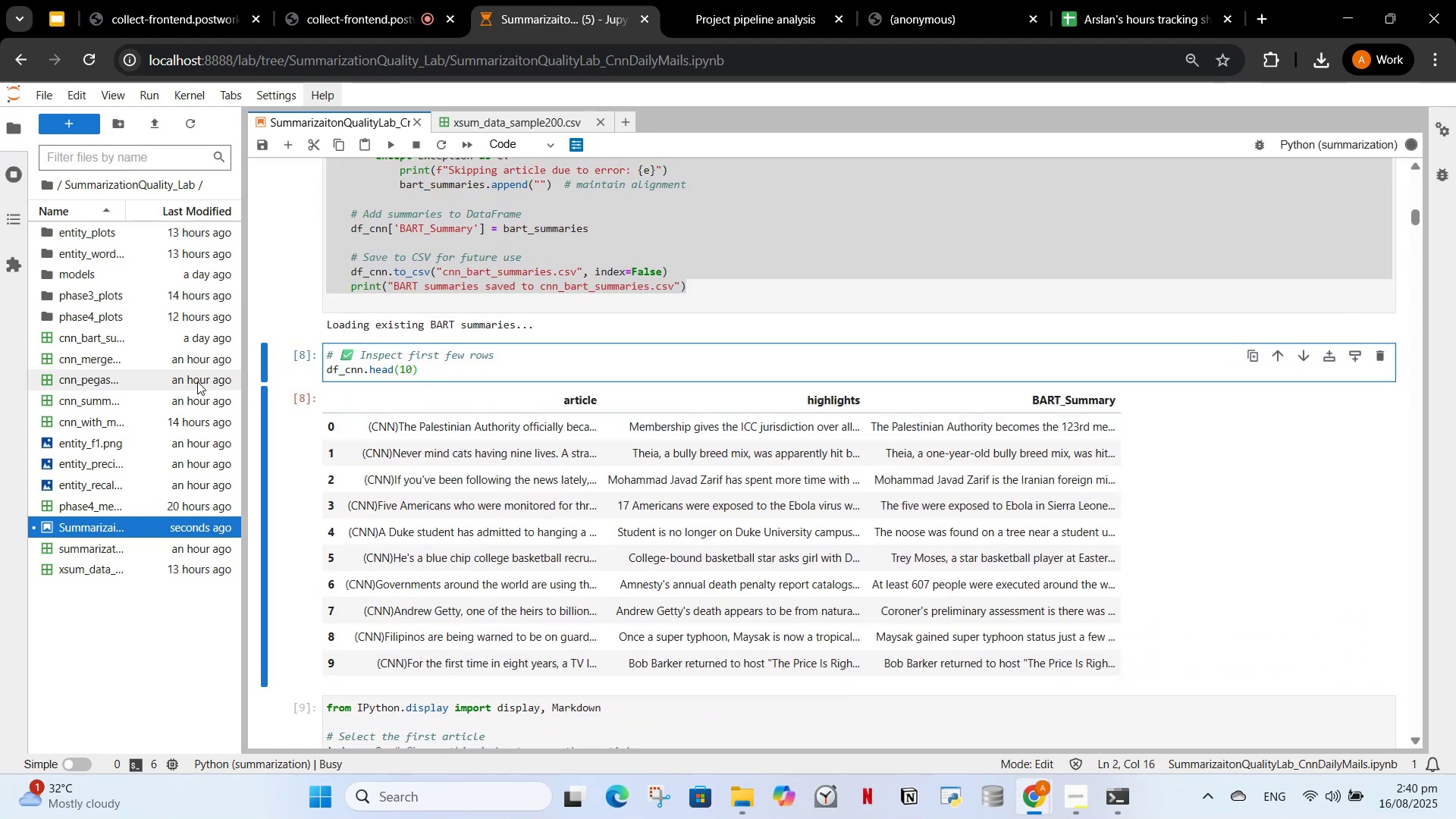 
mouse_move([130, 366])
 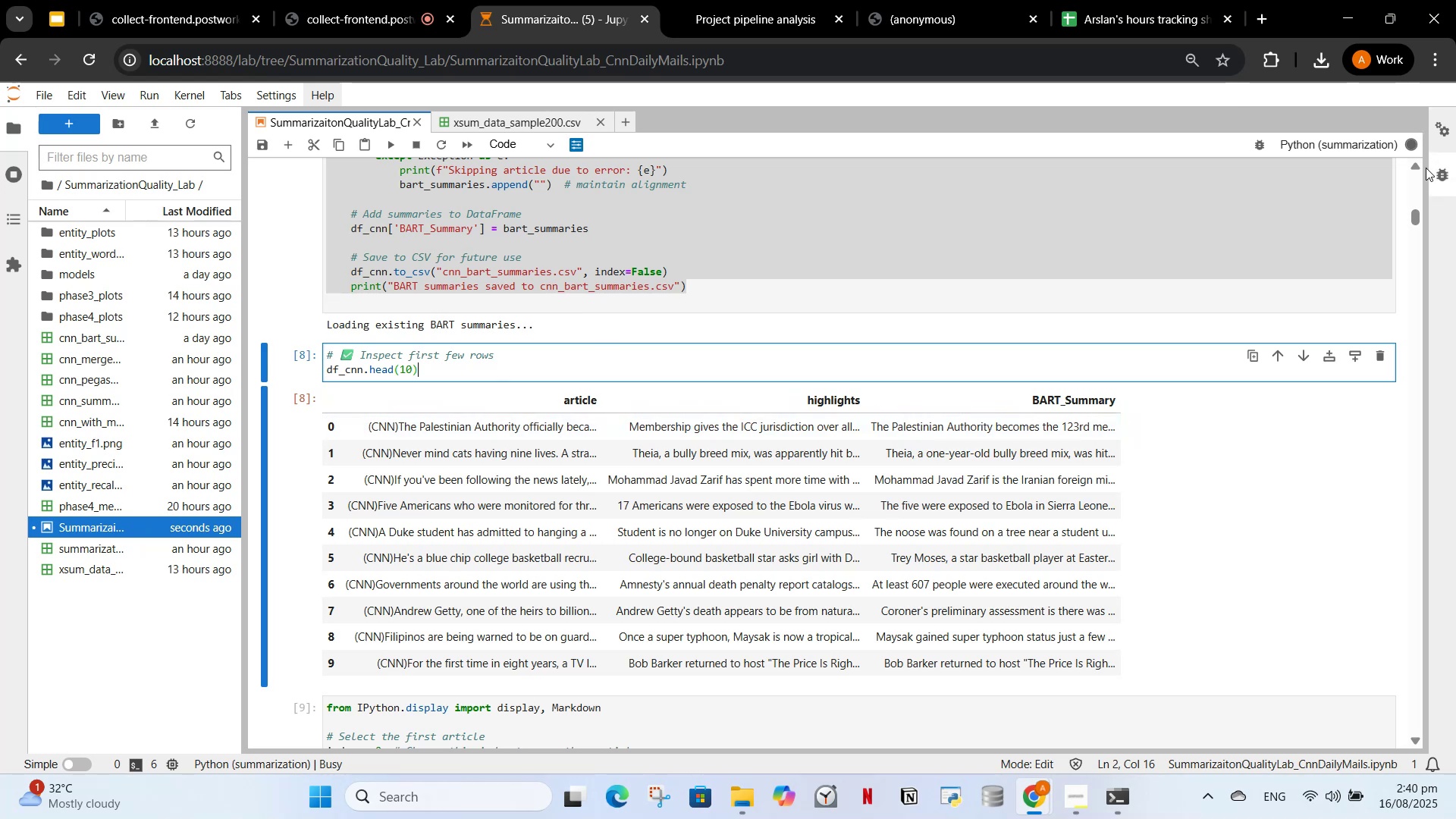 
left_click_drag(start_coordinate=[1414, 215], to_coordinate=[1367, 632])
 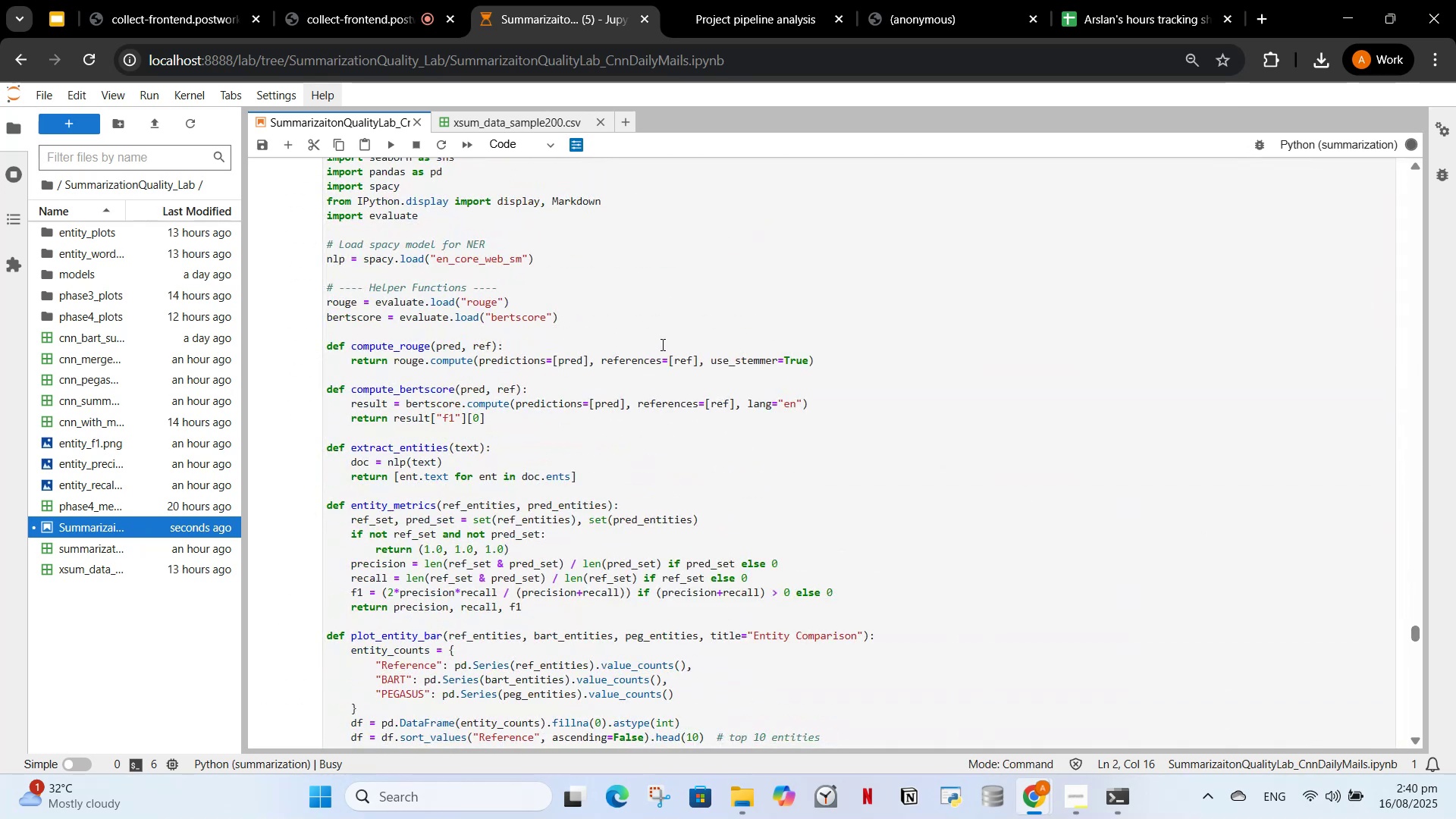 
scroll: coordinate [759, 353], scroll_direction: down, amount: 43.0
 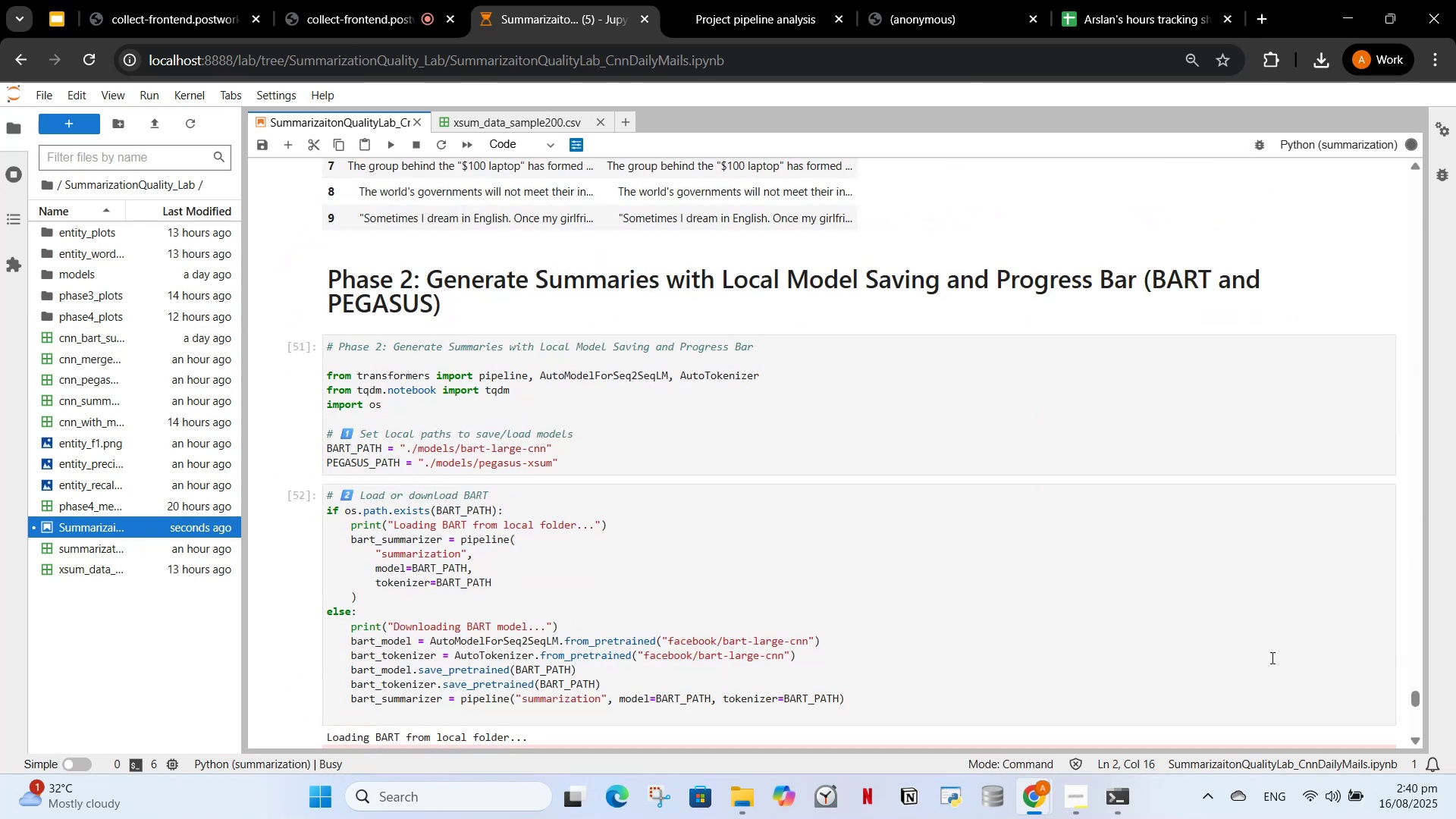 
left_click_drag(start_coordinate=[1412, 696], to_coordinate=[1410, 730])
 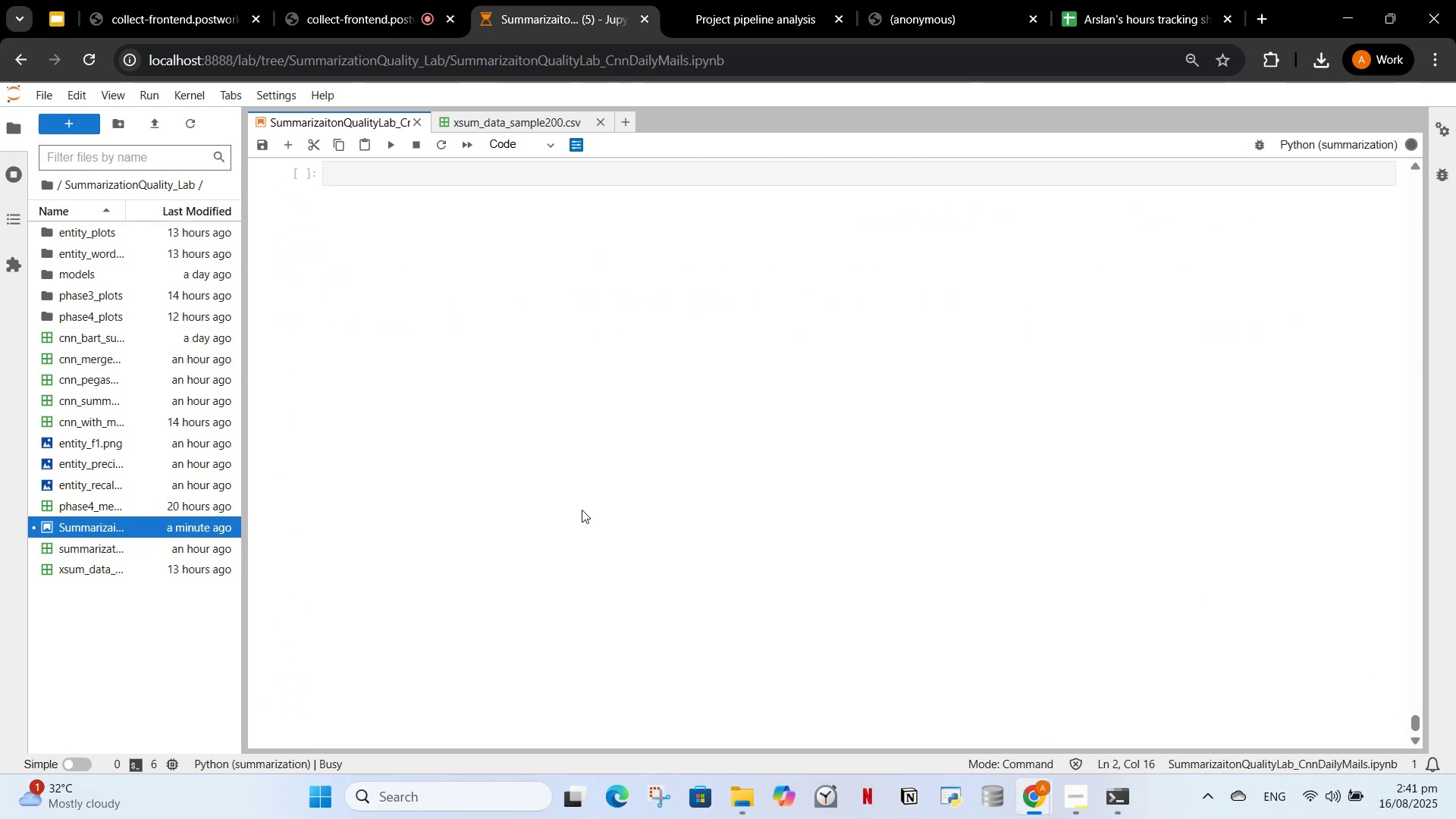 
scroll: coordinate [589, 548], scroll_direction: up, amount: 4.0
 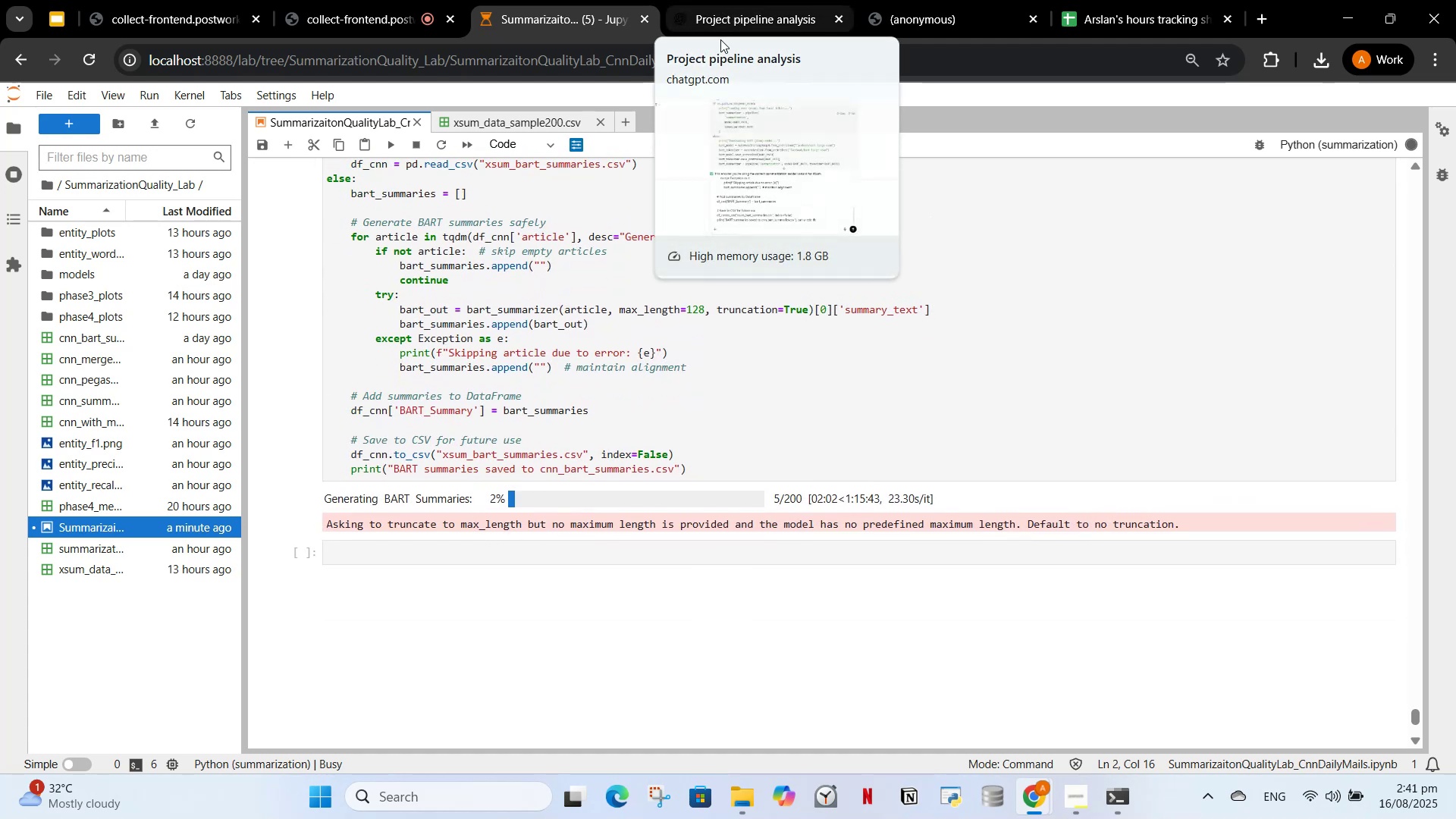 
left_click([756, 0])
 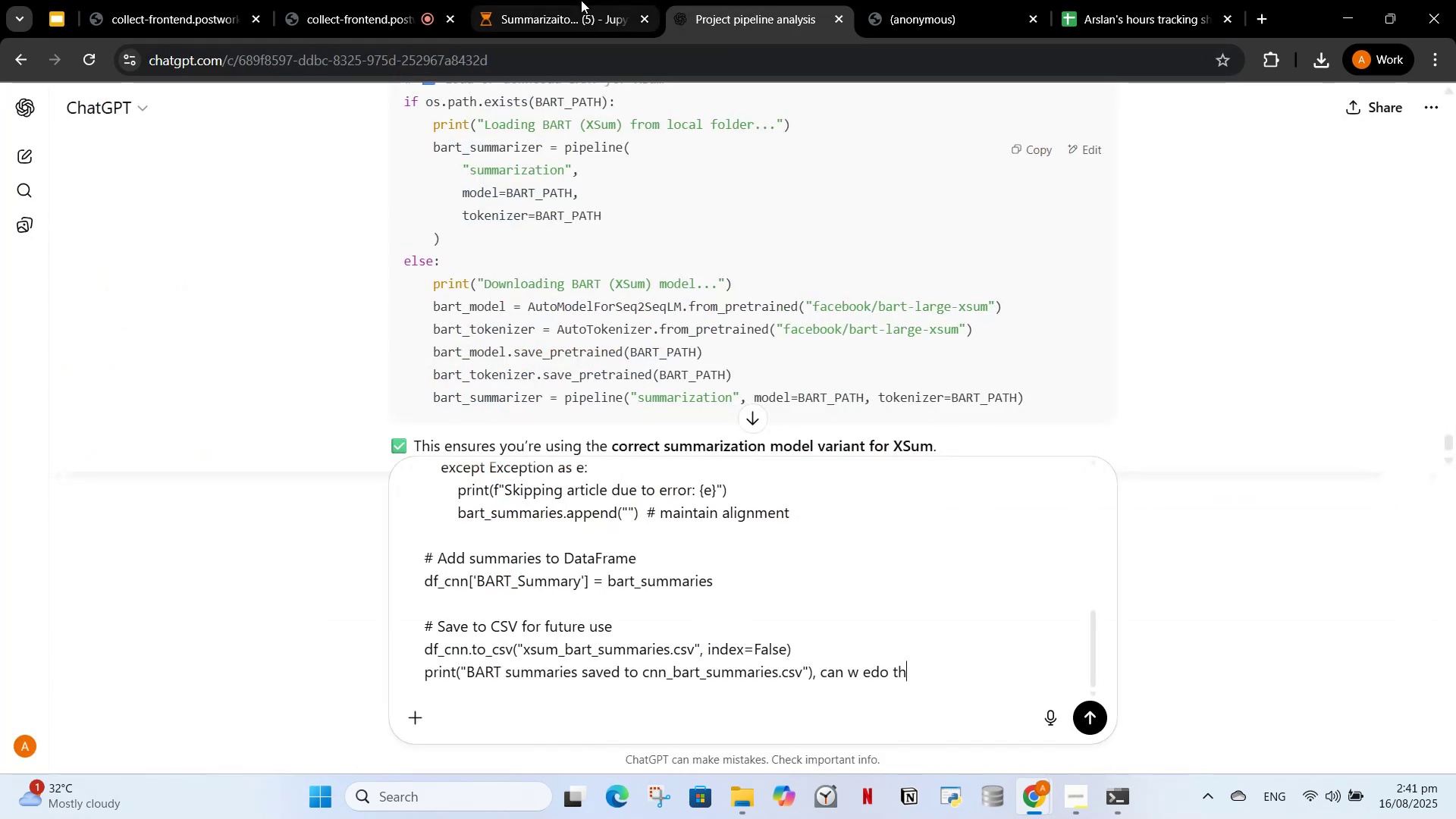 
left_click([581, 0])
 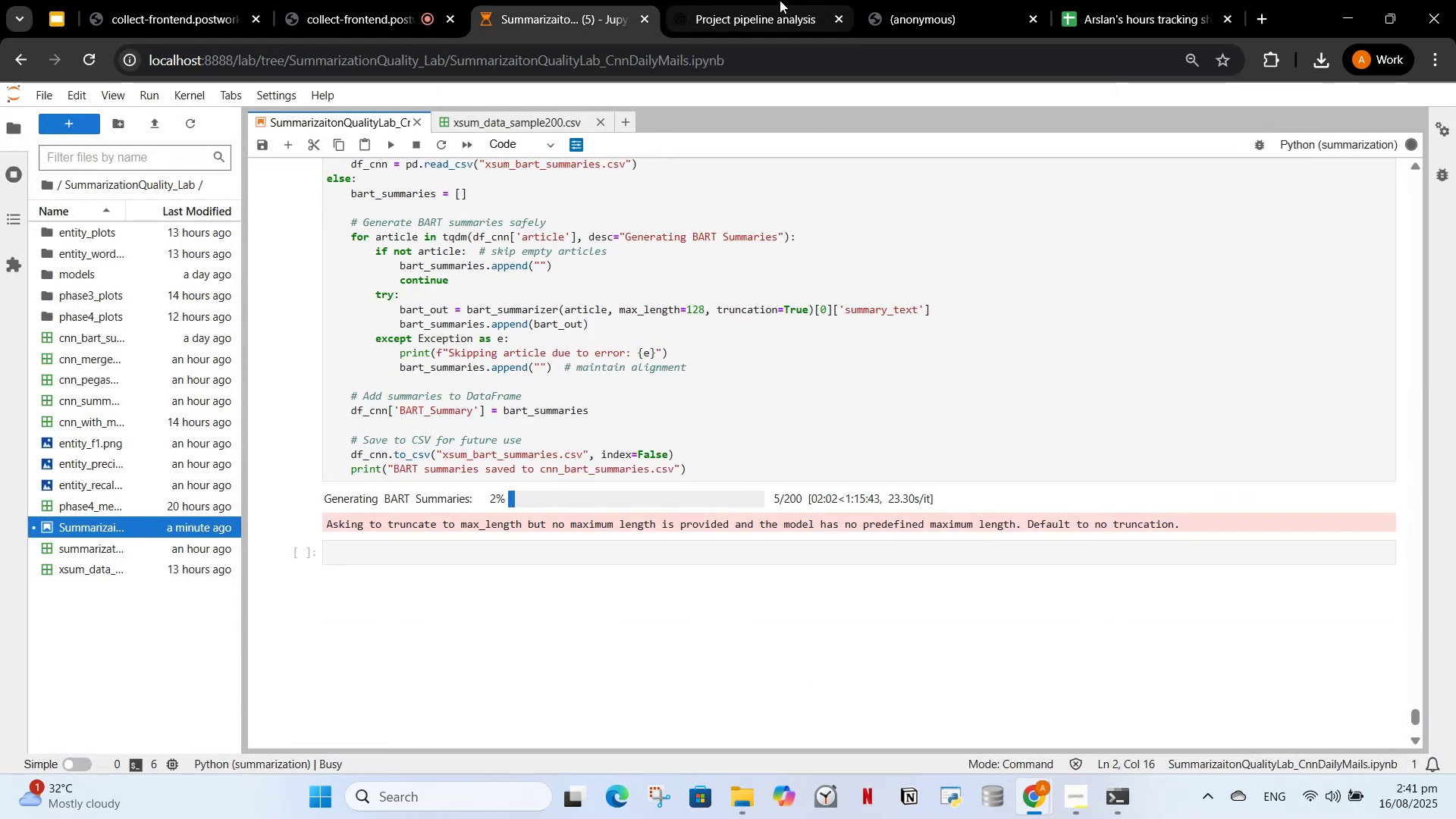 
left_click([779, 0])
 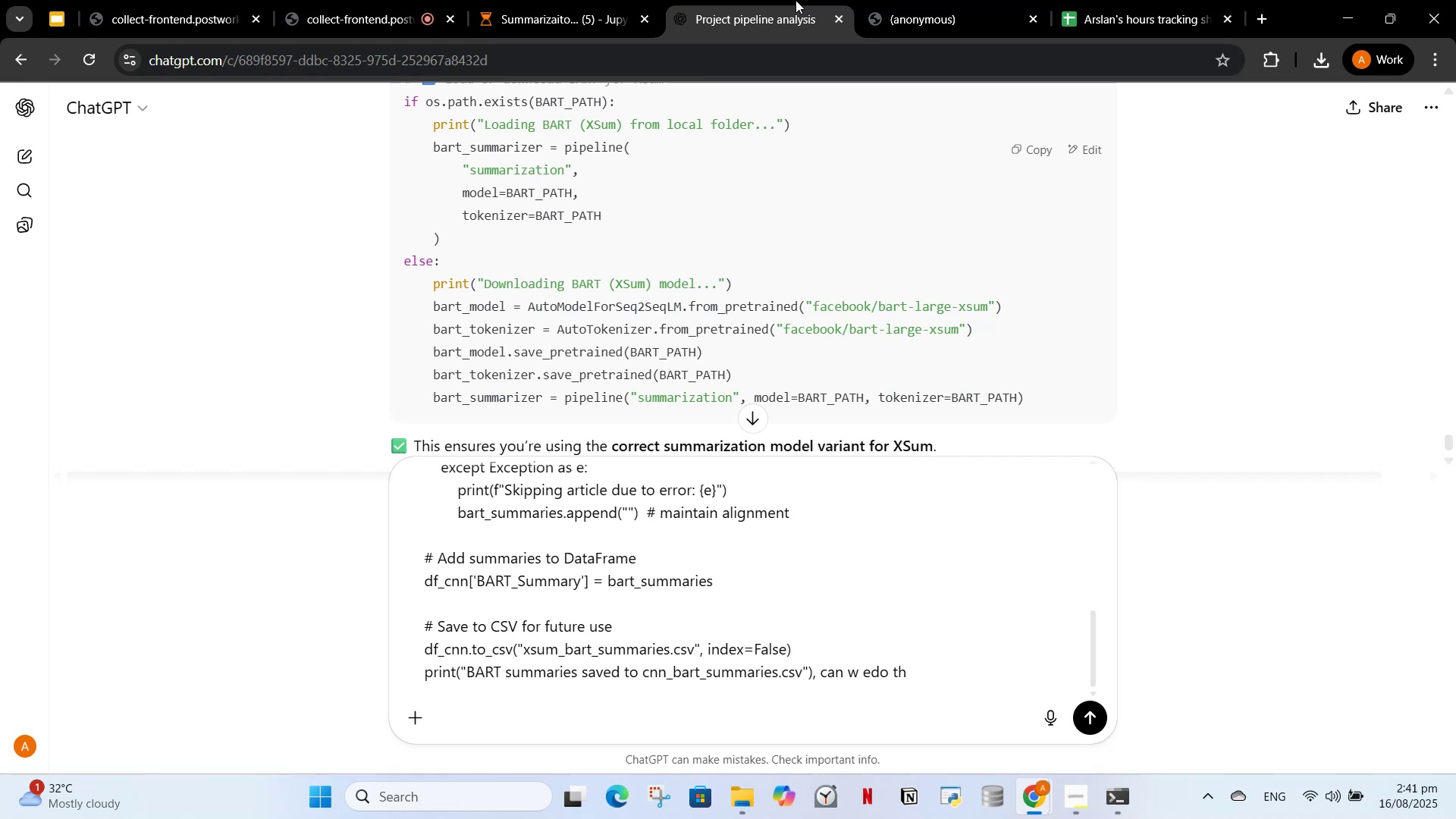 
wait(10.24)
 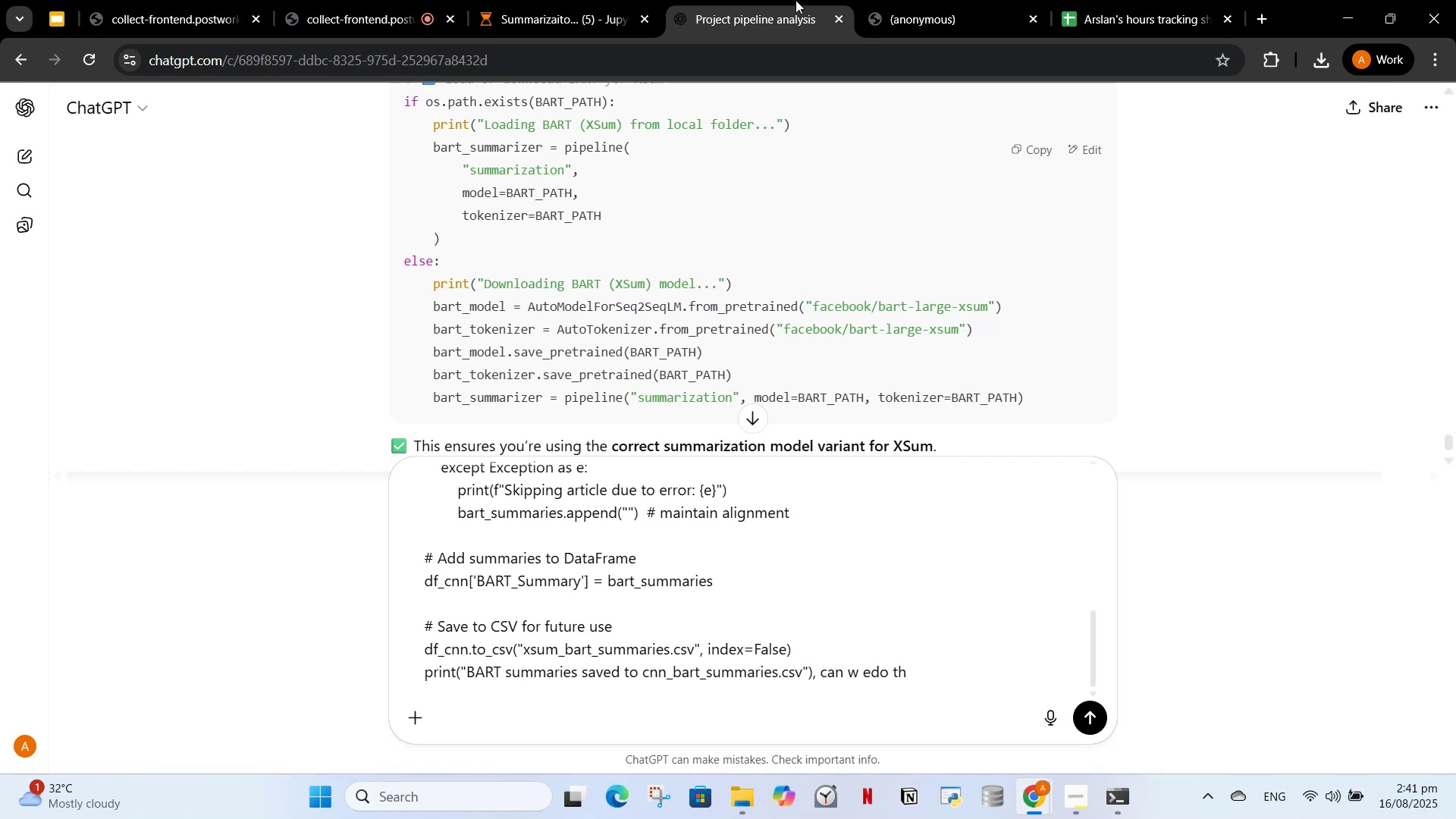 
left_click([598, 0])
 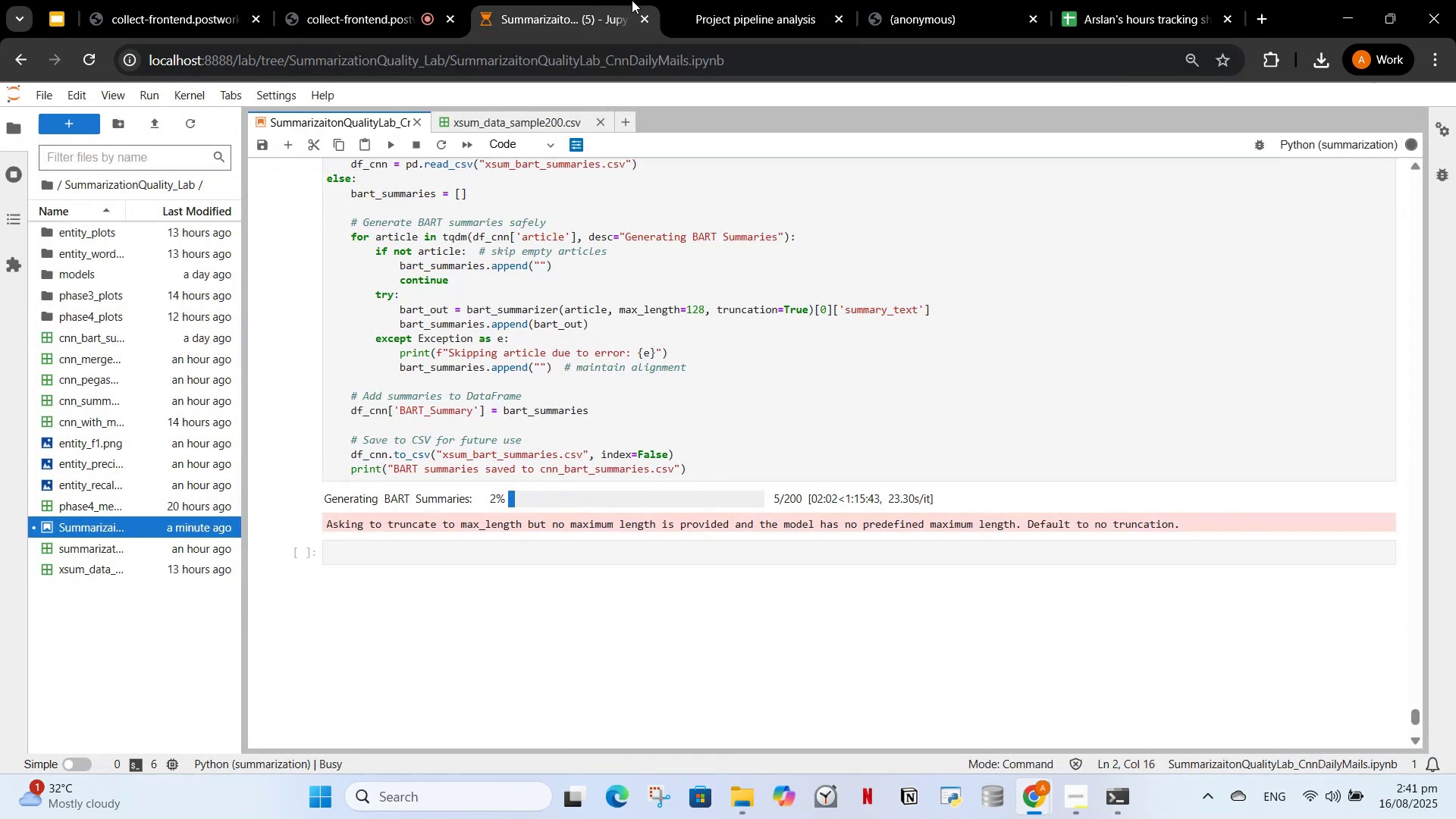 
left_click([726, 0])
 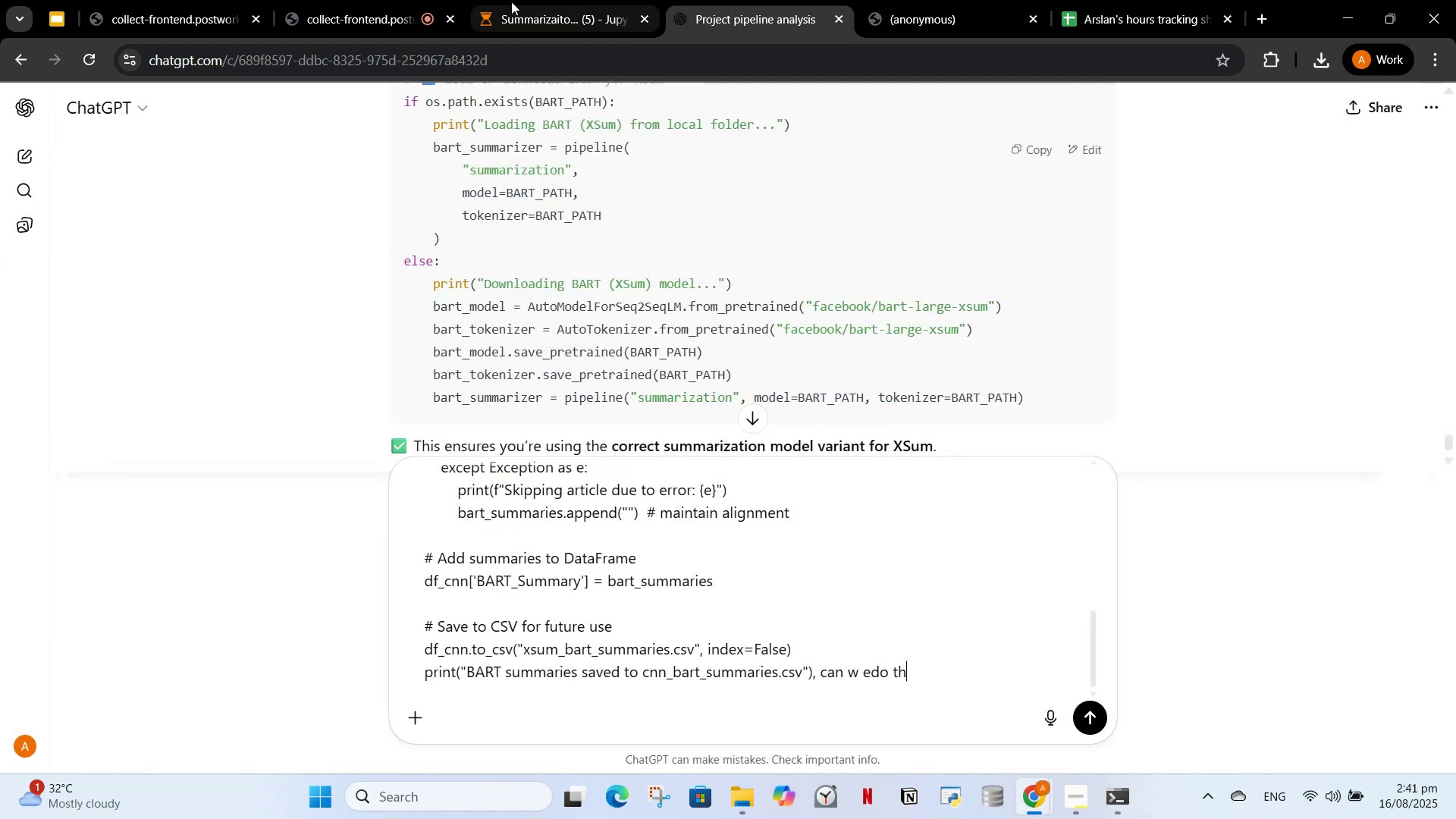 
mouse_move([756, 22])
 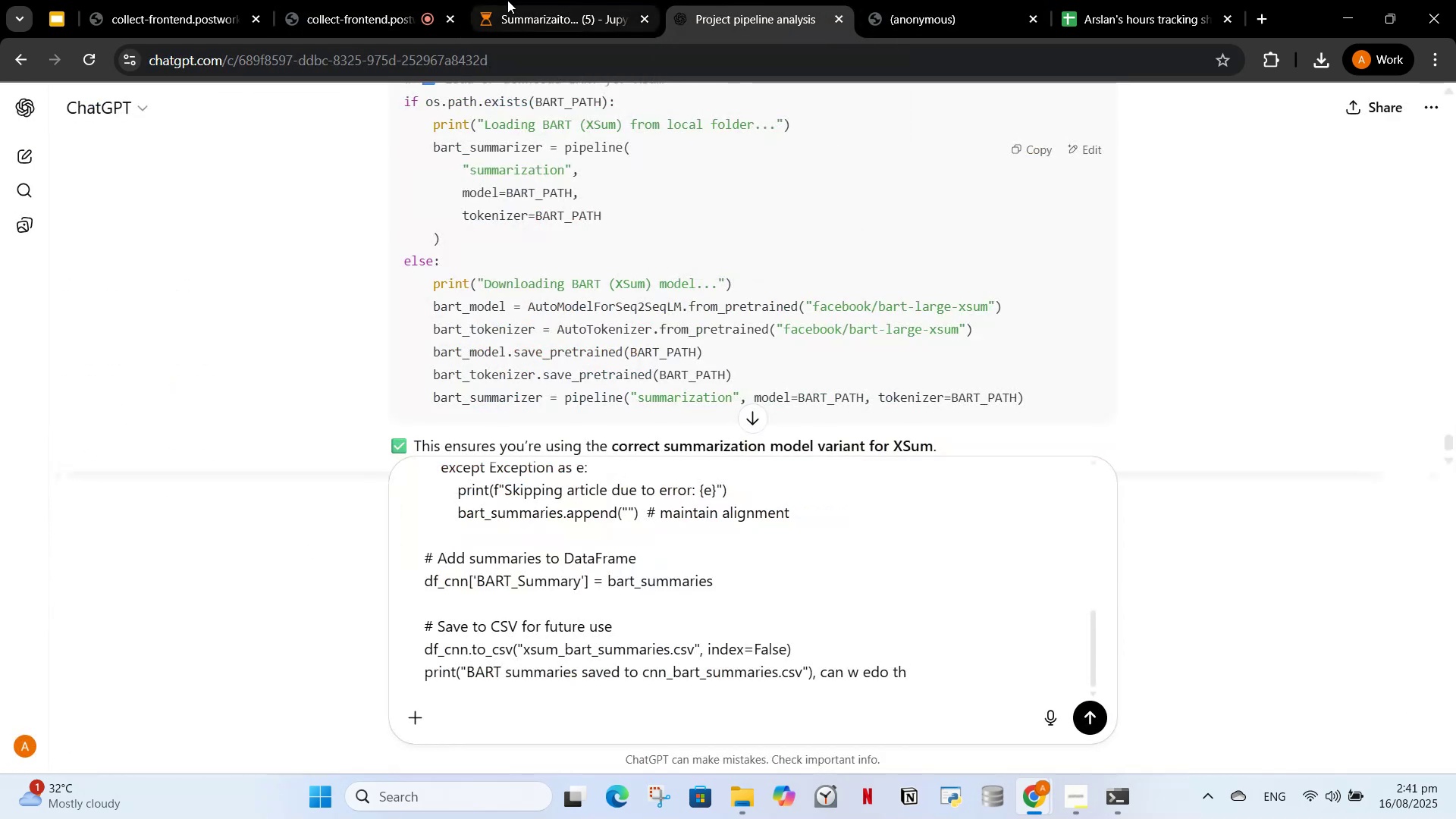 
left_click([507, 0])
 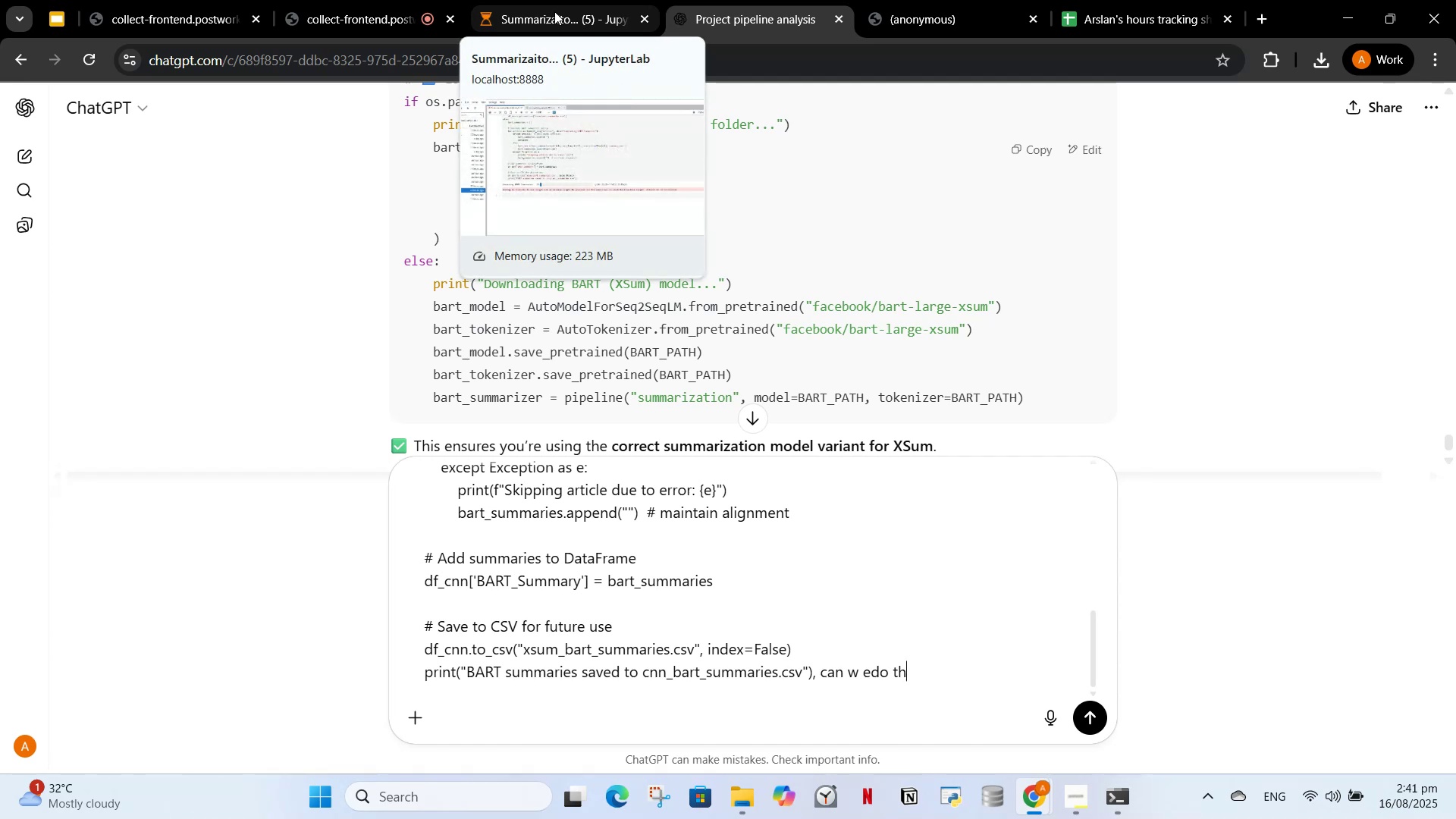 
wait(6.68)
 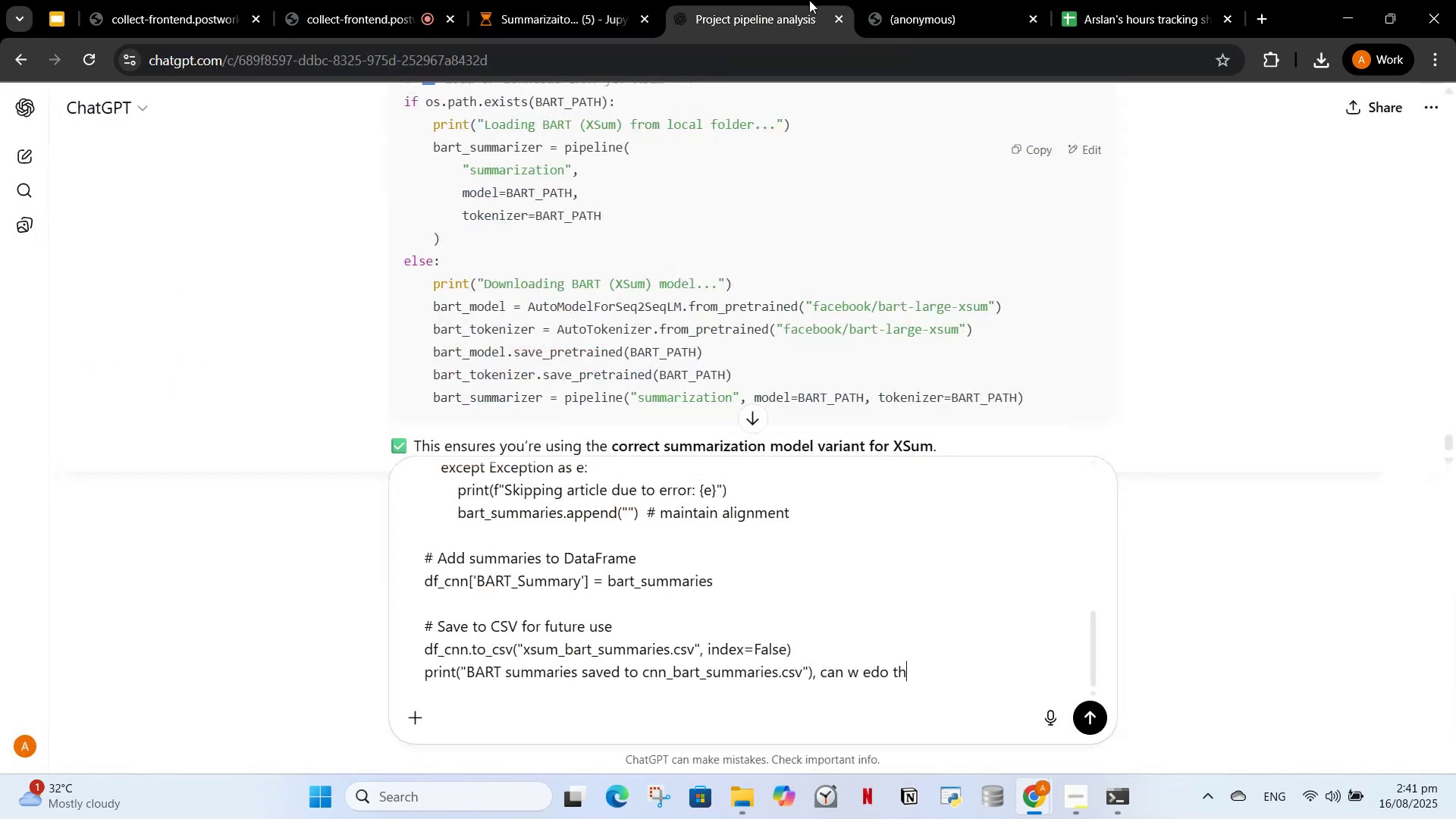 
left_click_drag(start_coordinate=[541, 14], to_coordinate=[535, 3])
 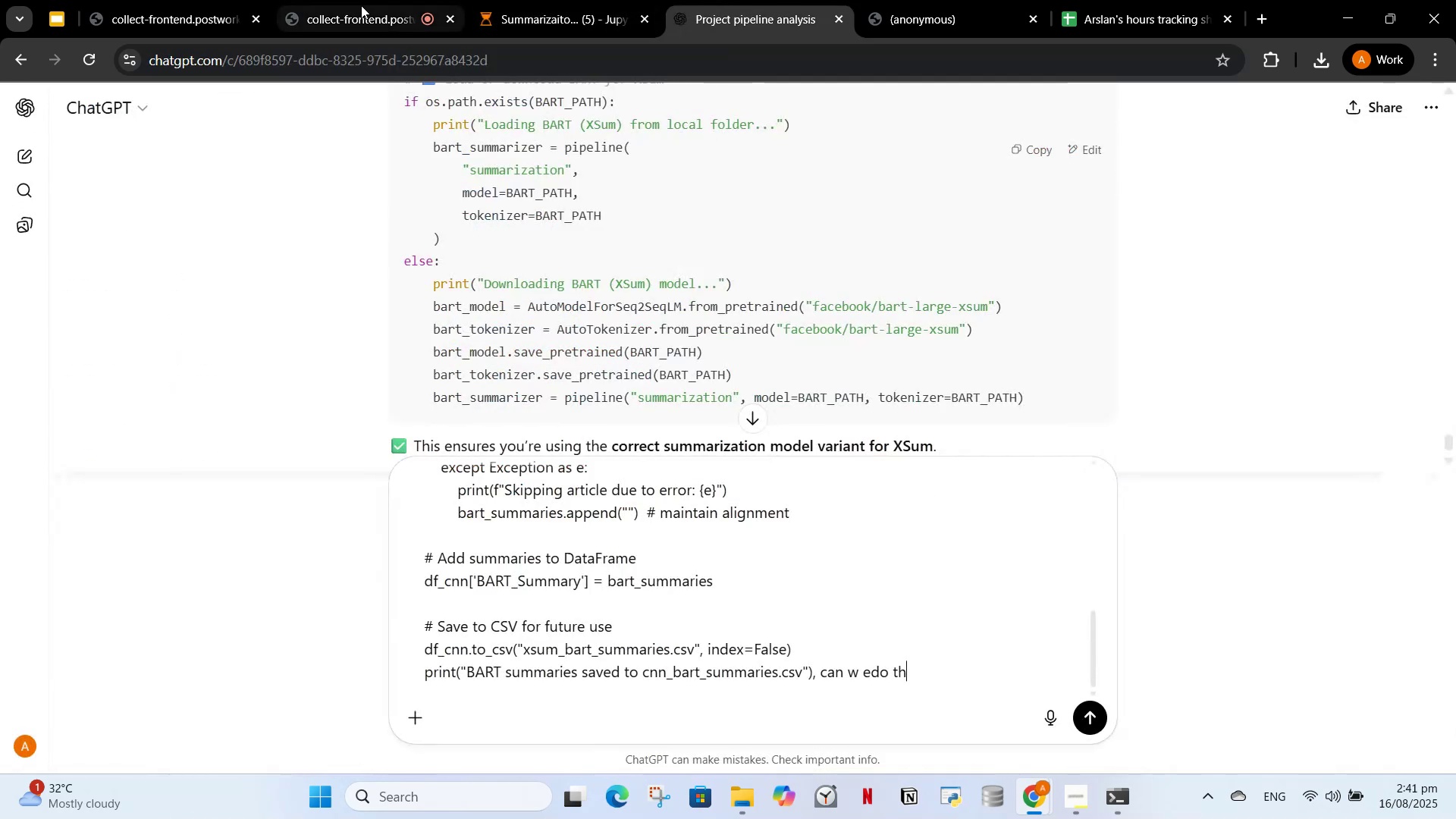 
left_click_drag(start_coordinate=[538, 6], to_coordinate=[537, 0])
 